 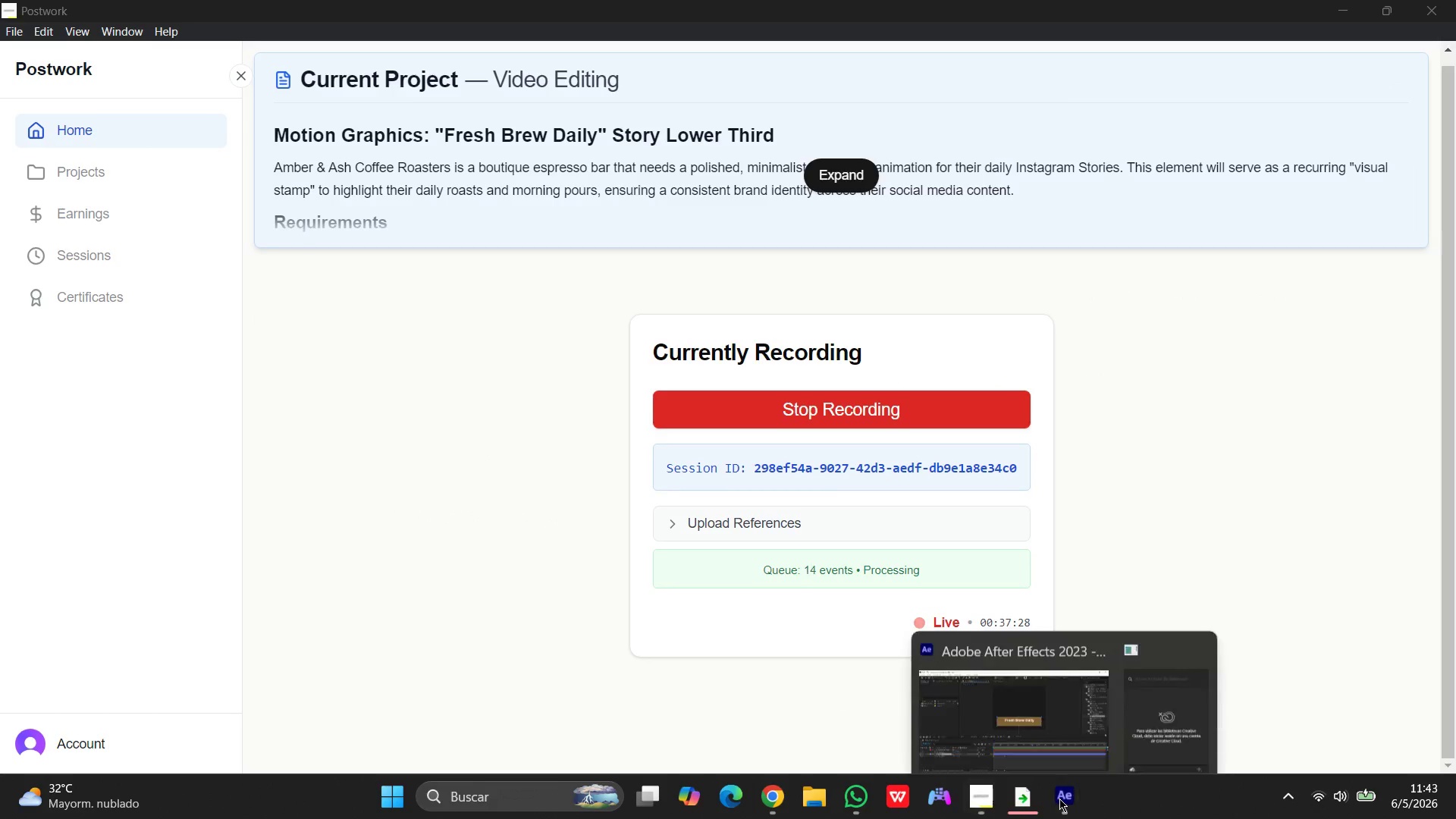 
left_click([1025, 698])
 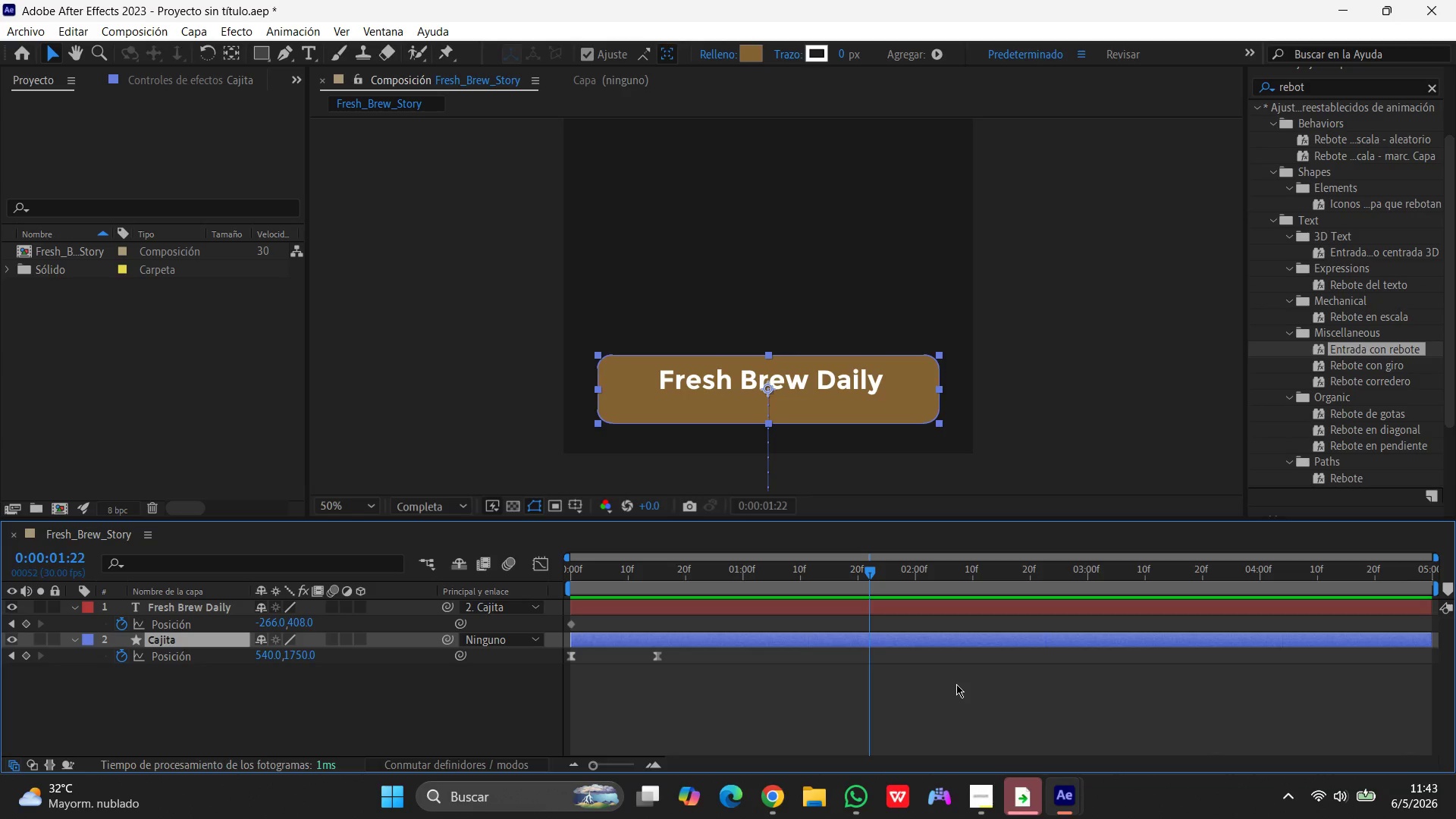 
wait(16.67)
 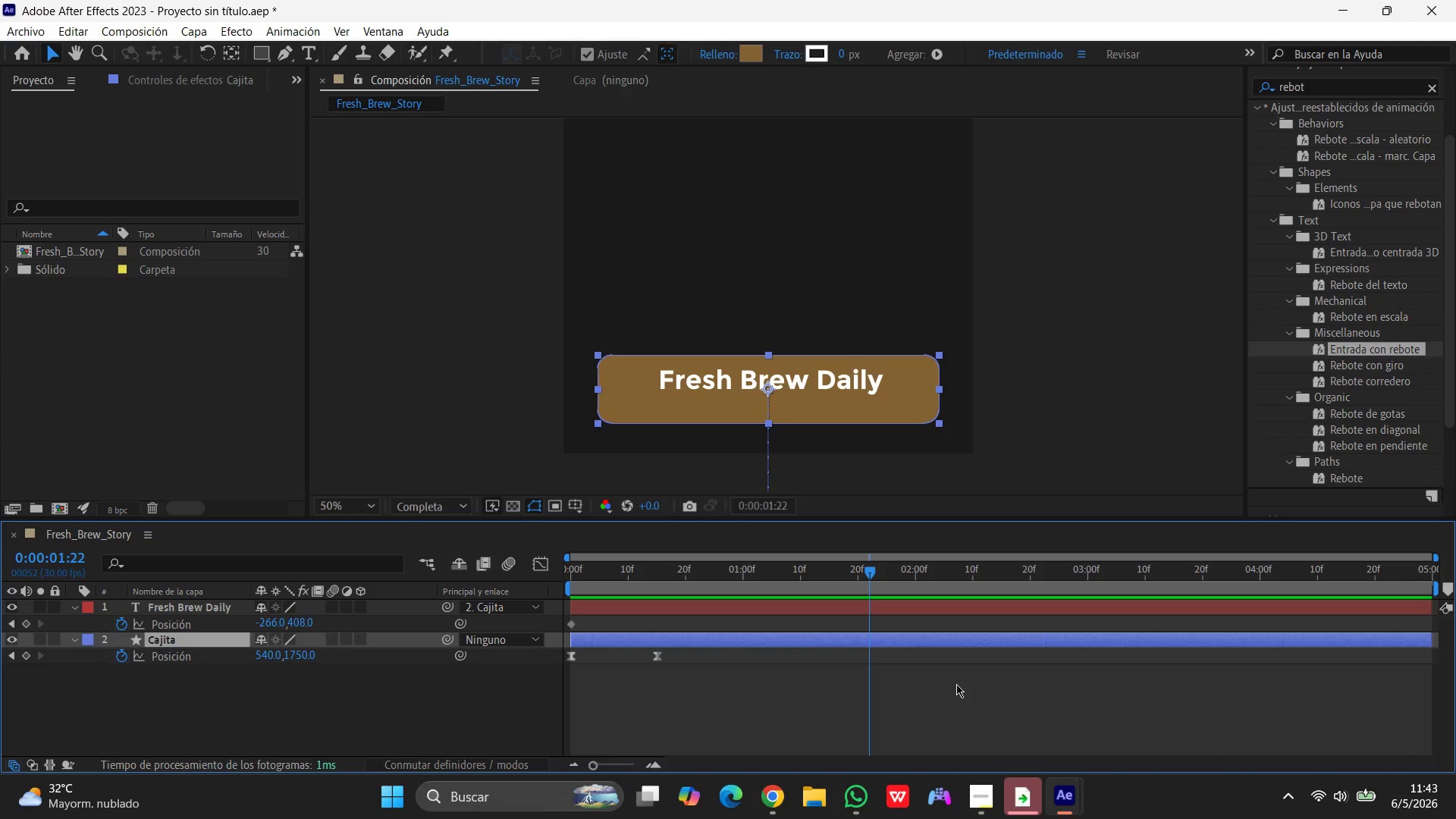 
left_click_drag(start_coordinate=[872, 575], to_coordinate=[381, 598])
 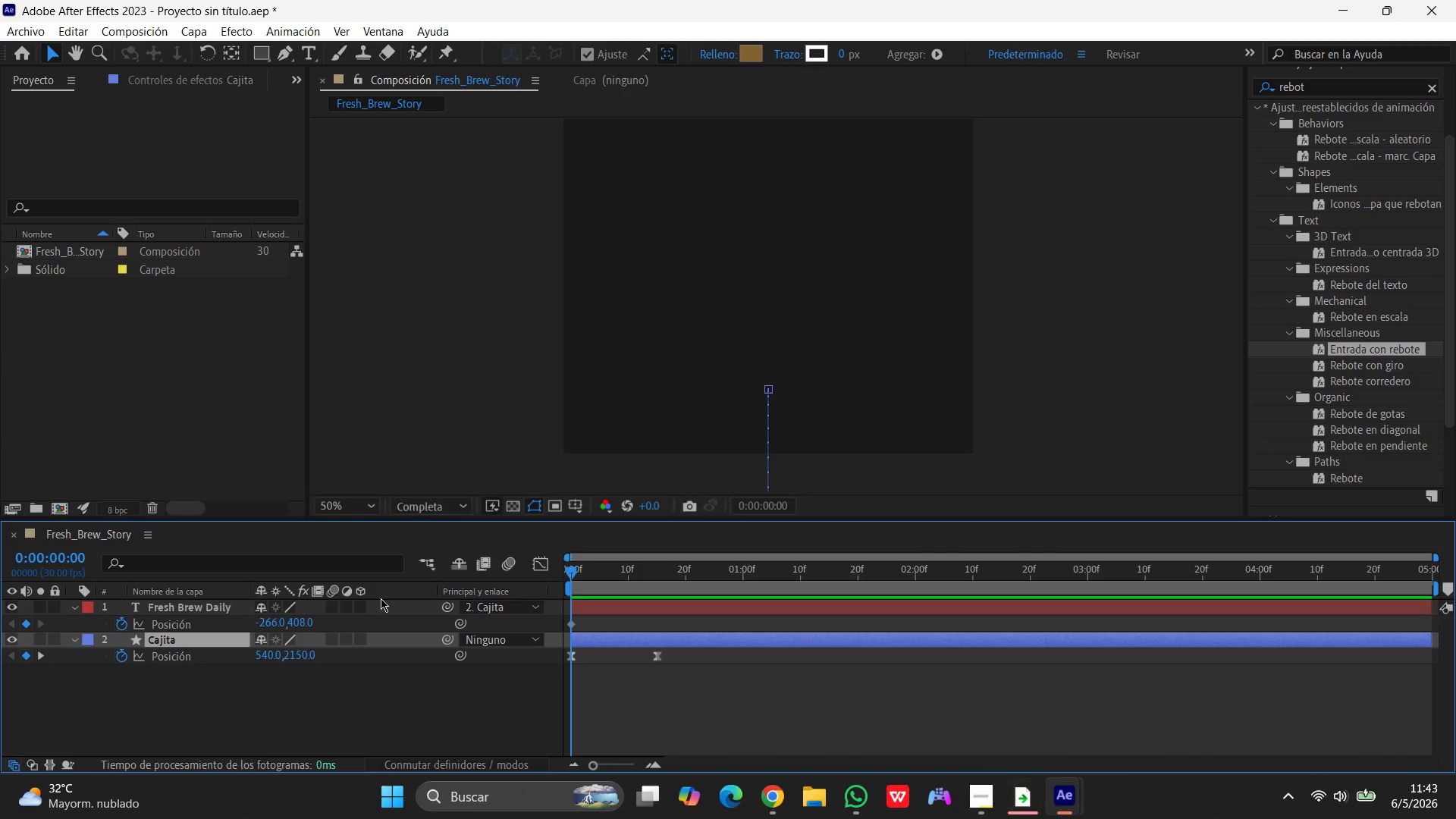 
key(Space)
 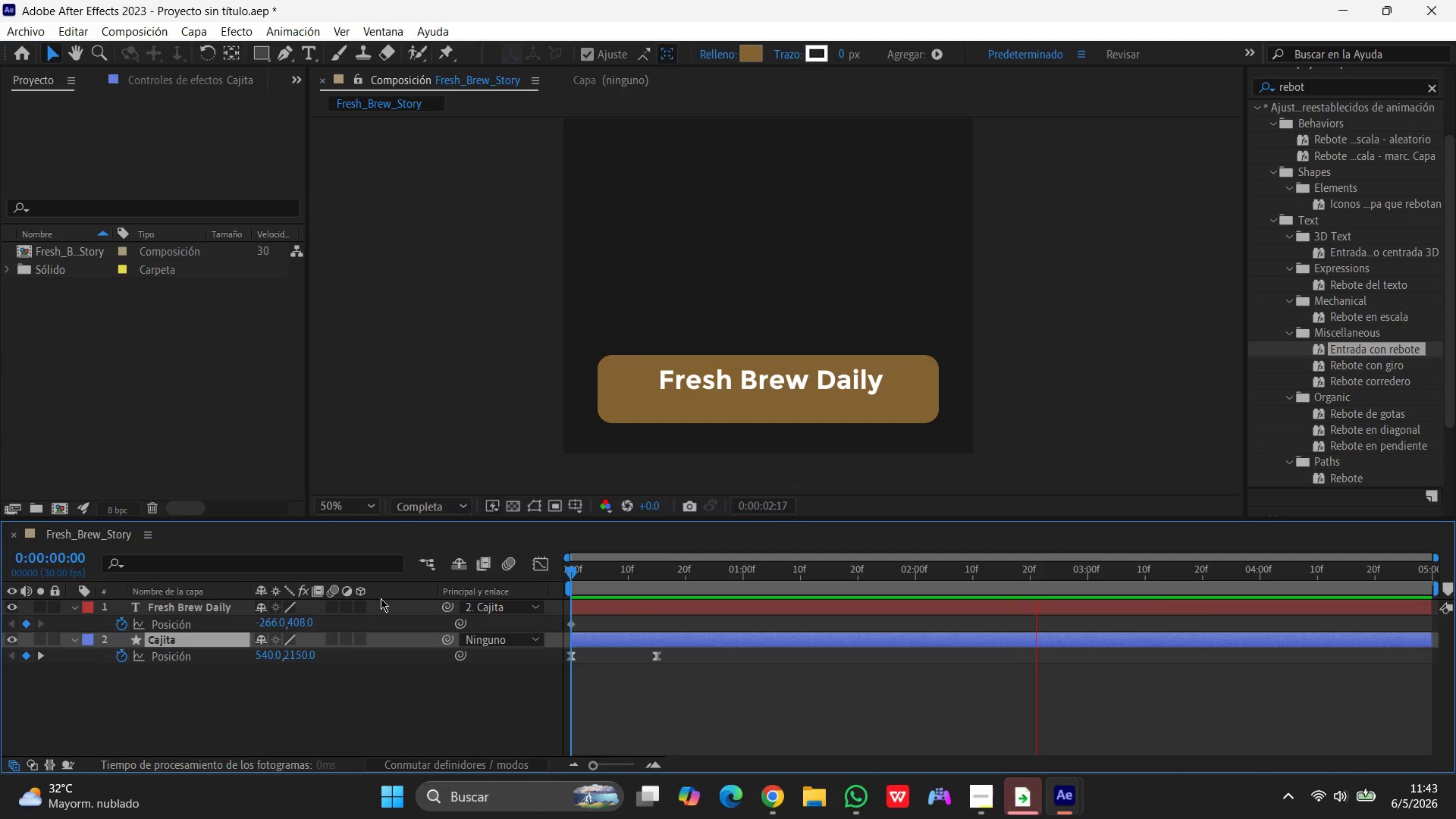 
wait(27.83)
 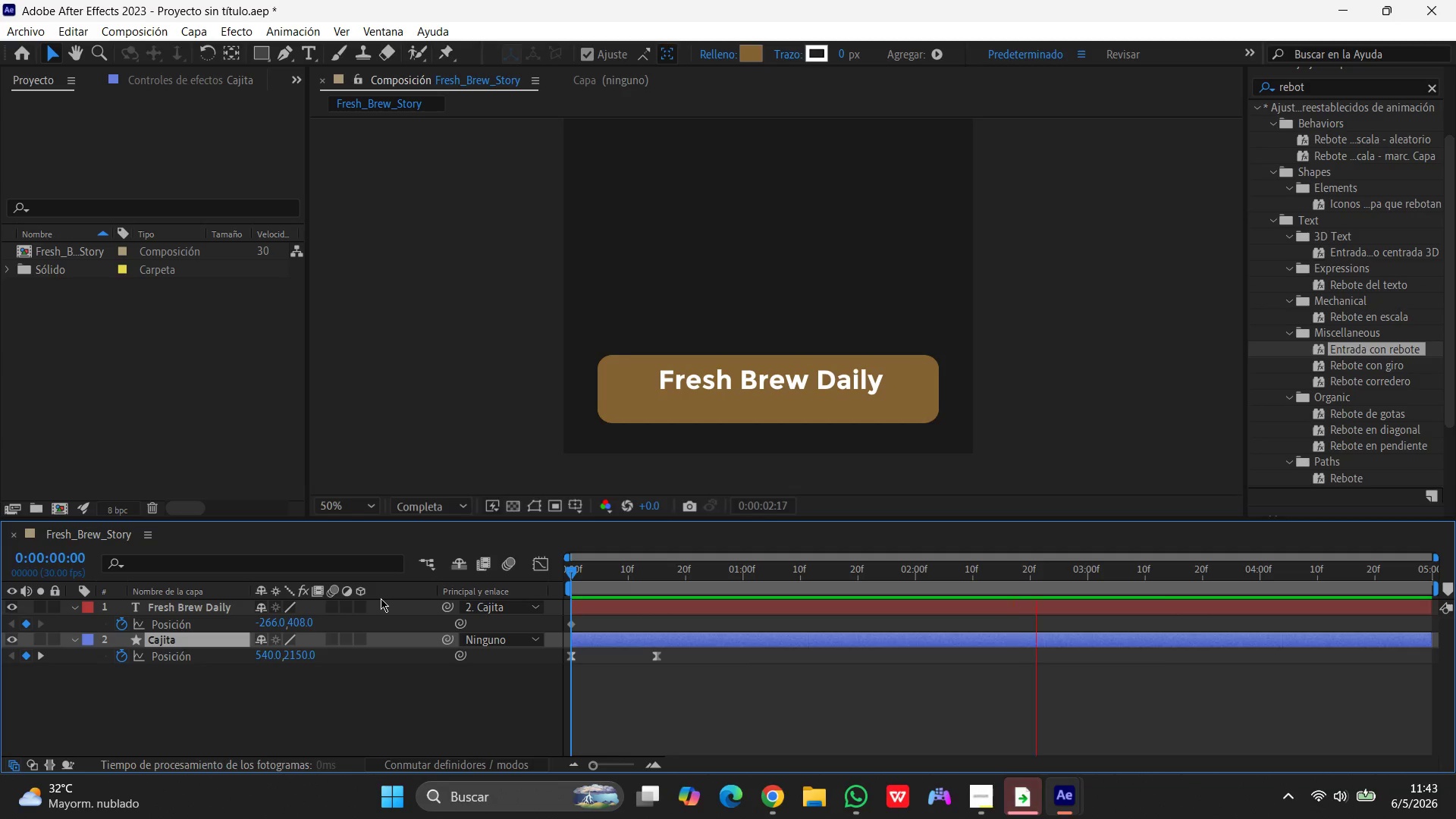 
key(Space)
 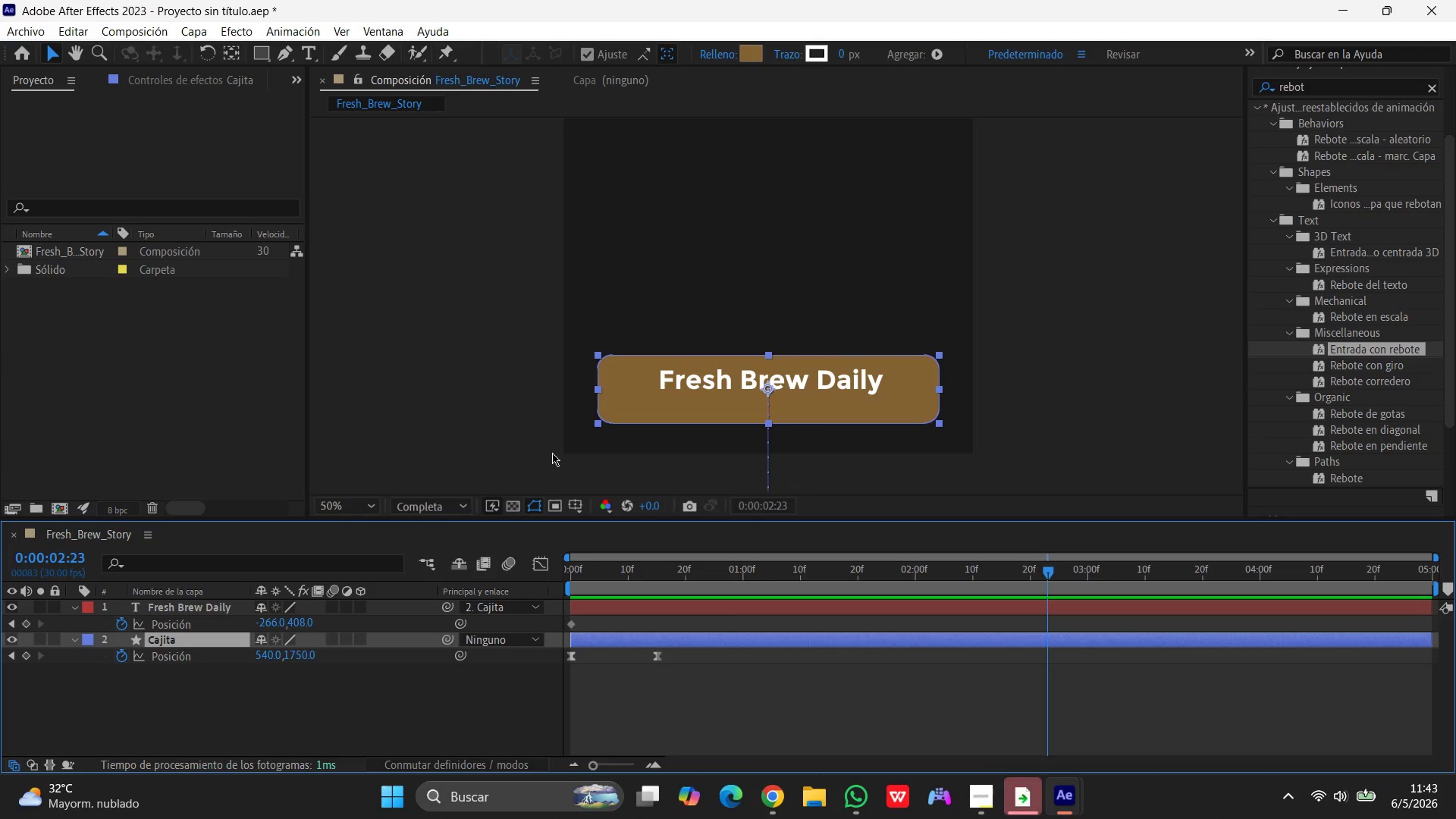 
scroll: coordinate [652, 506], scroll_direction: down, amount: 2.0
 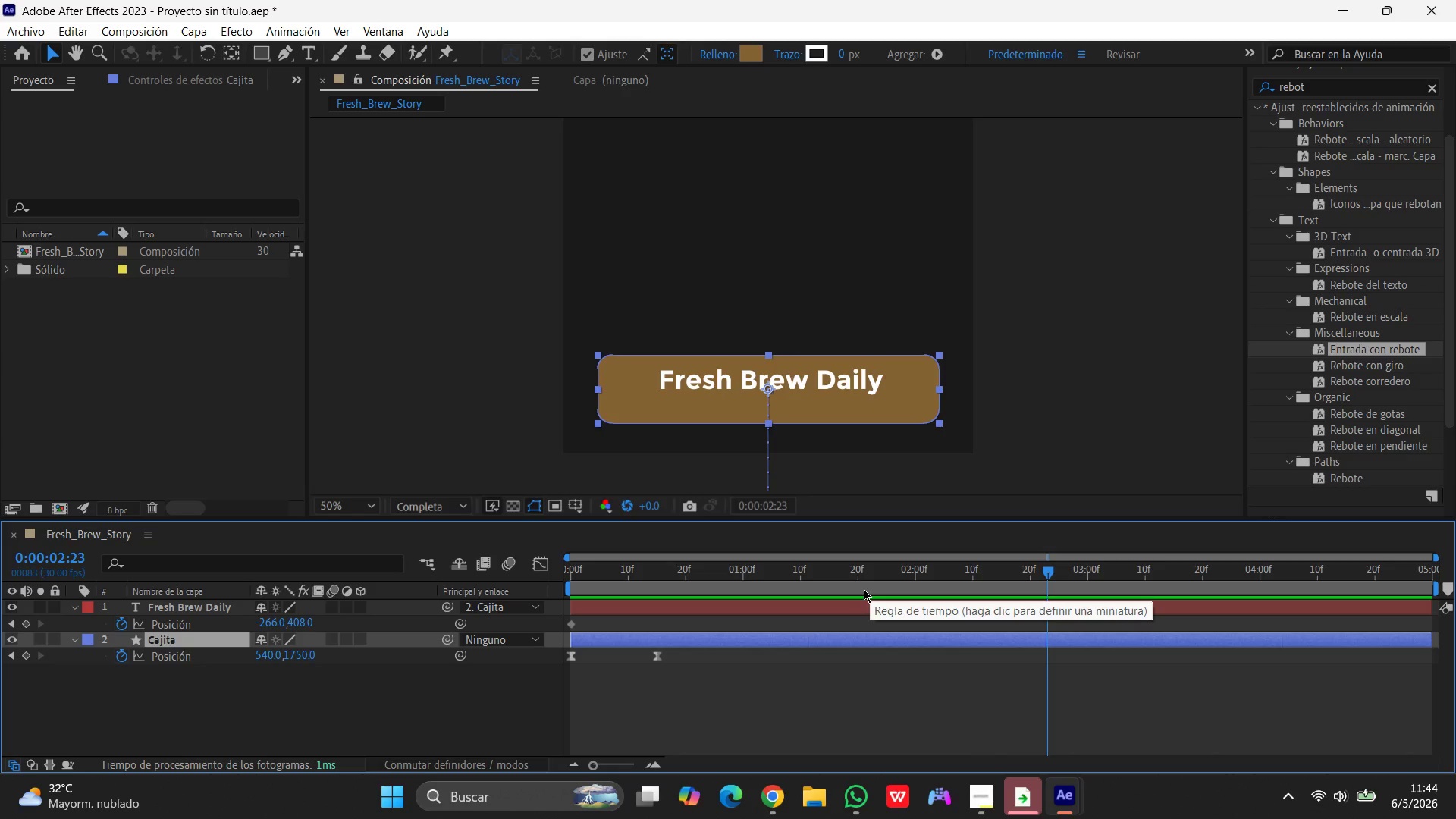 
wait(22.74)
 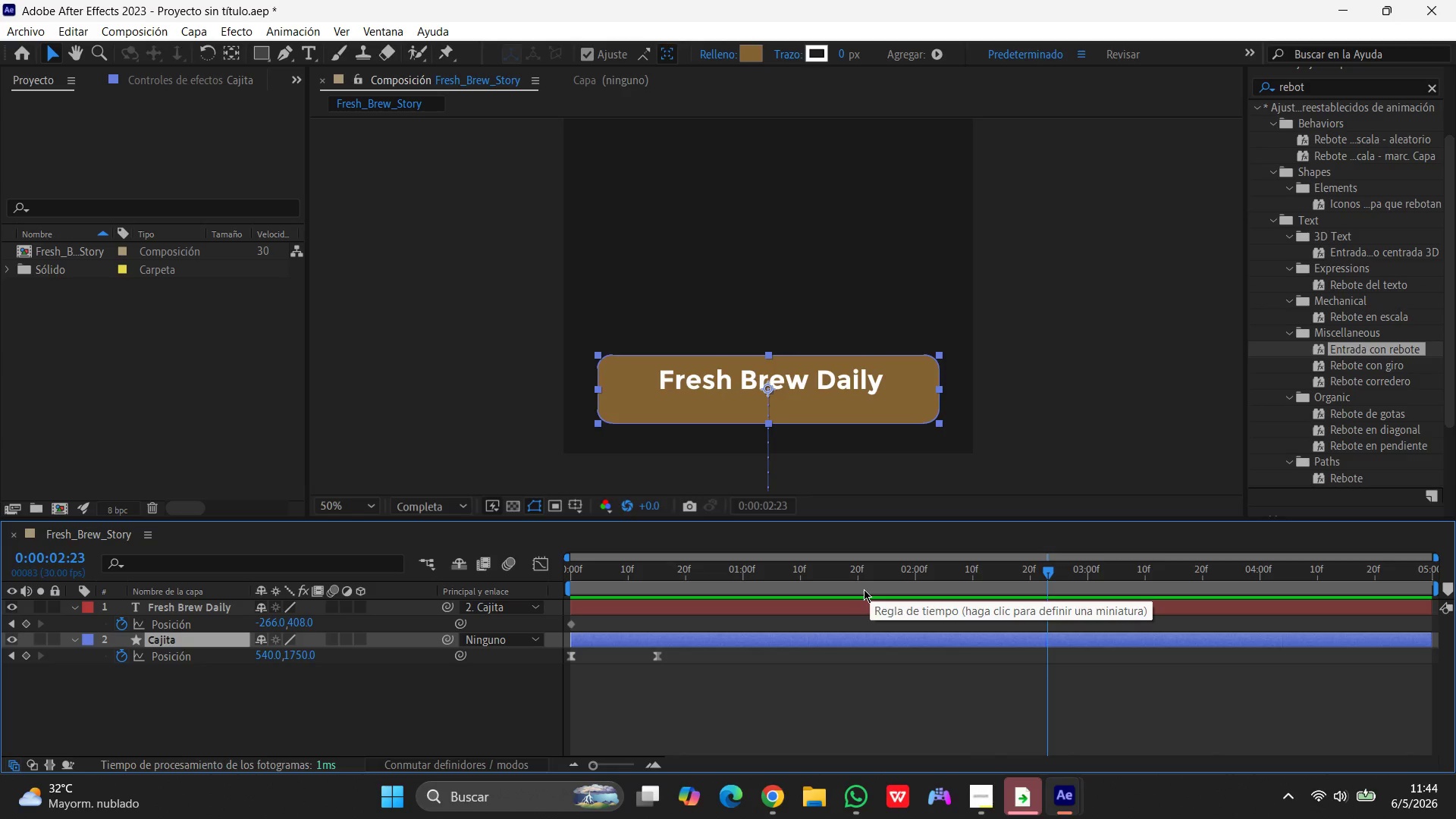 
left_click_drag(start_coordinate=[1048, 575], to_coordinate=[487, 602])
 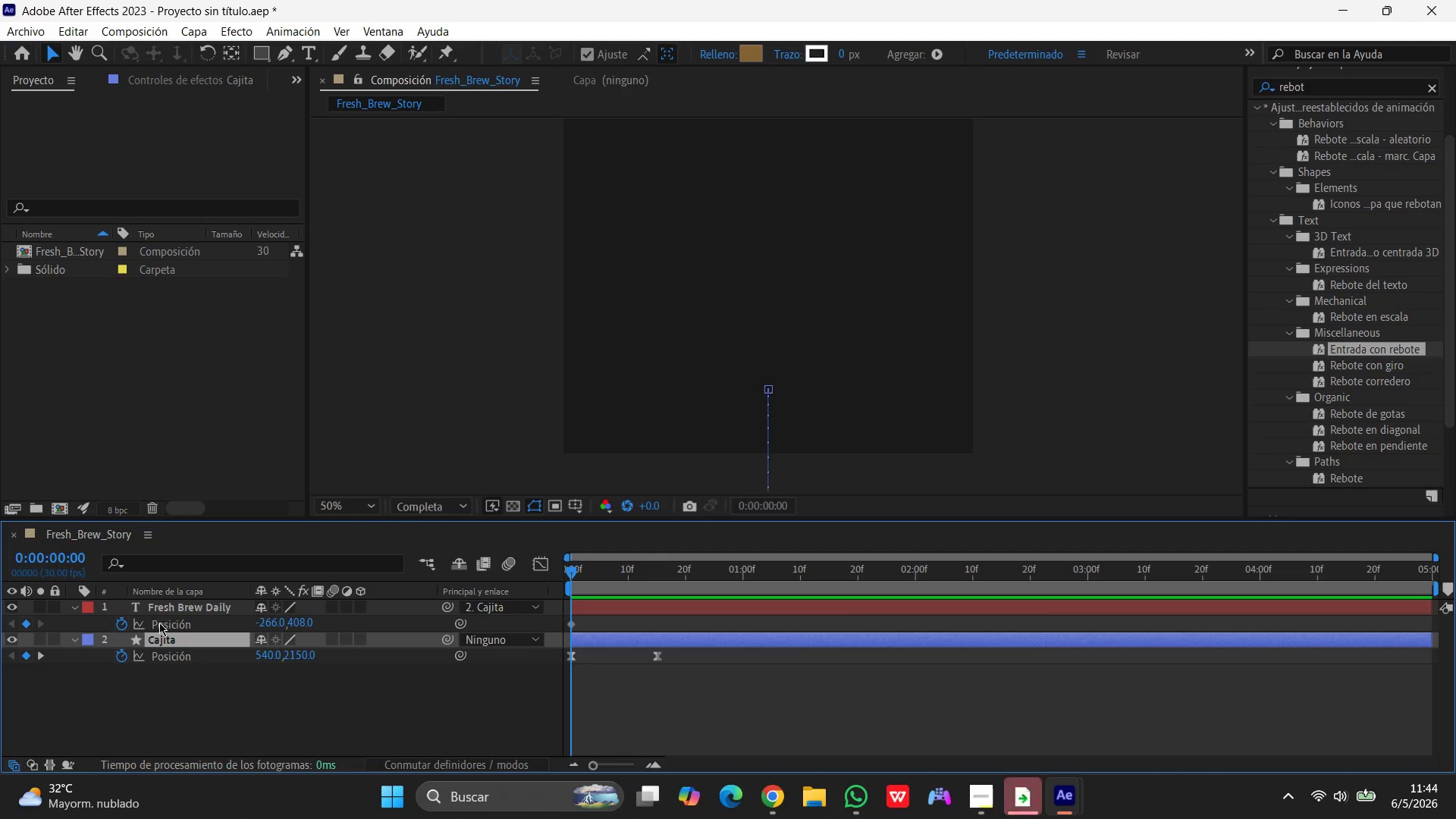 
left_click([164, 624])
 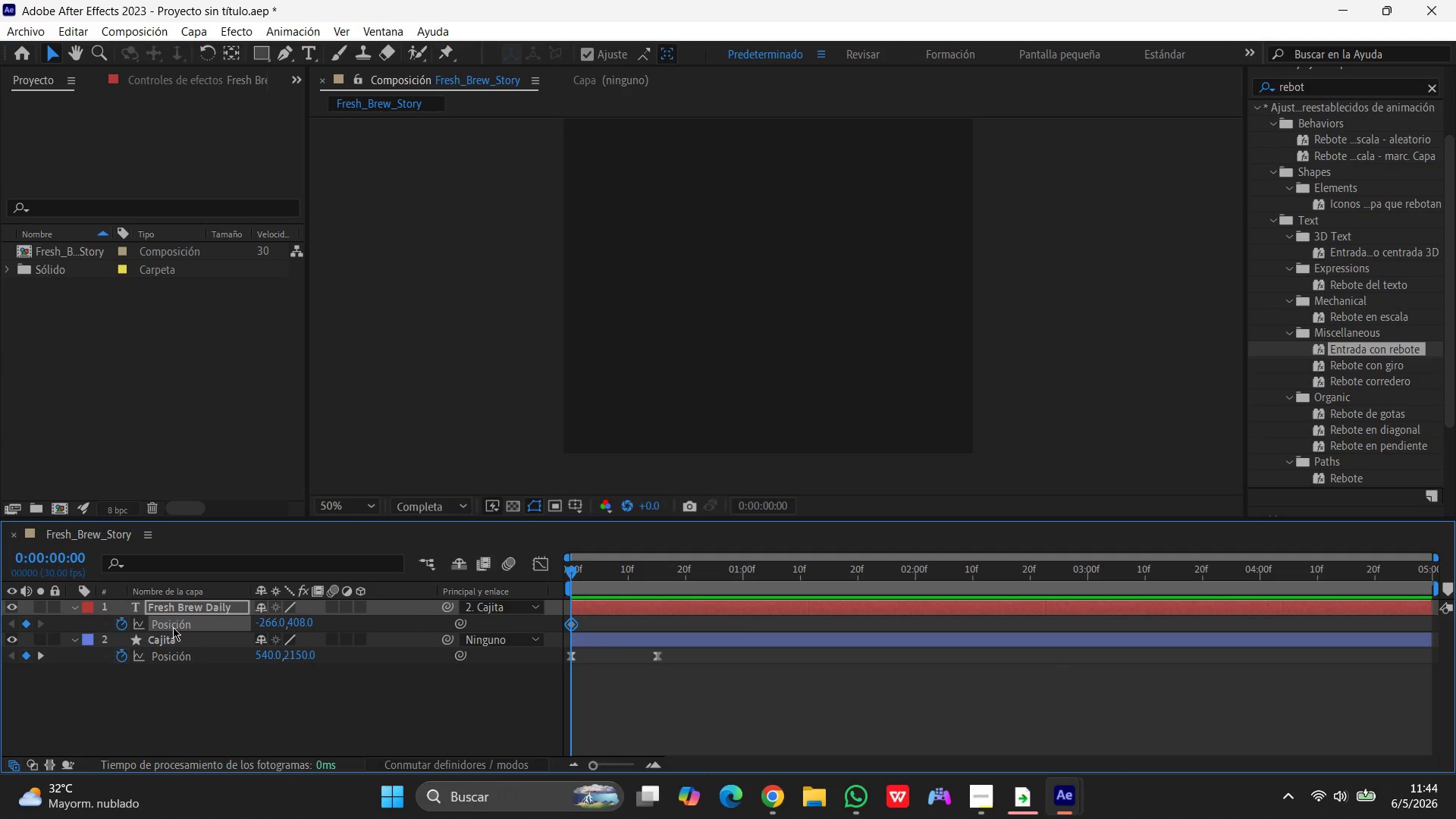 
left_click([162, 644])
 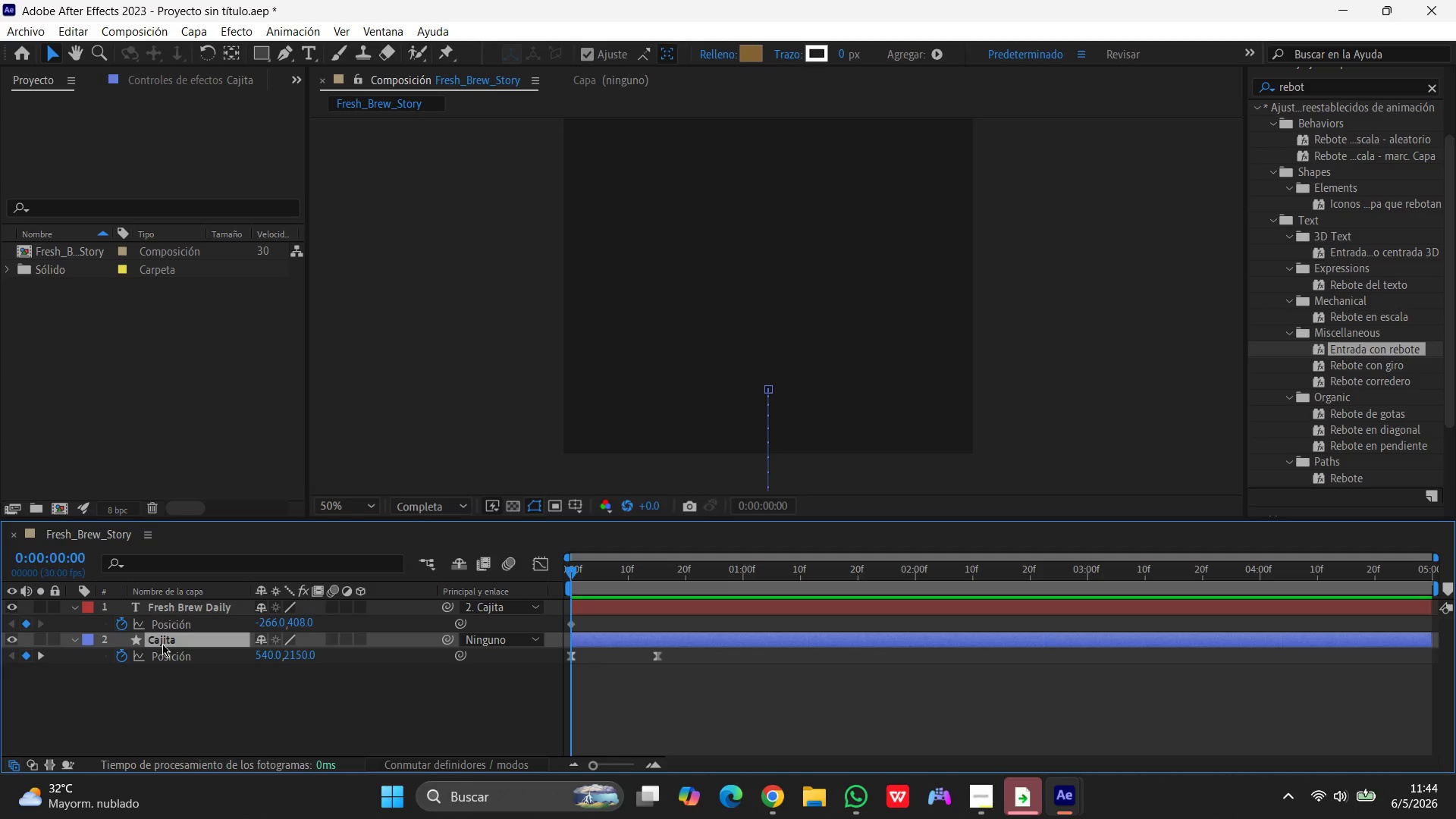 
wait(8.26)
 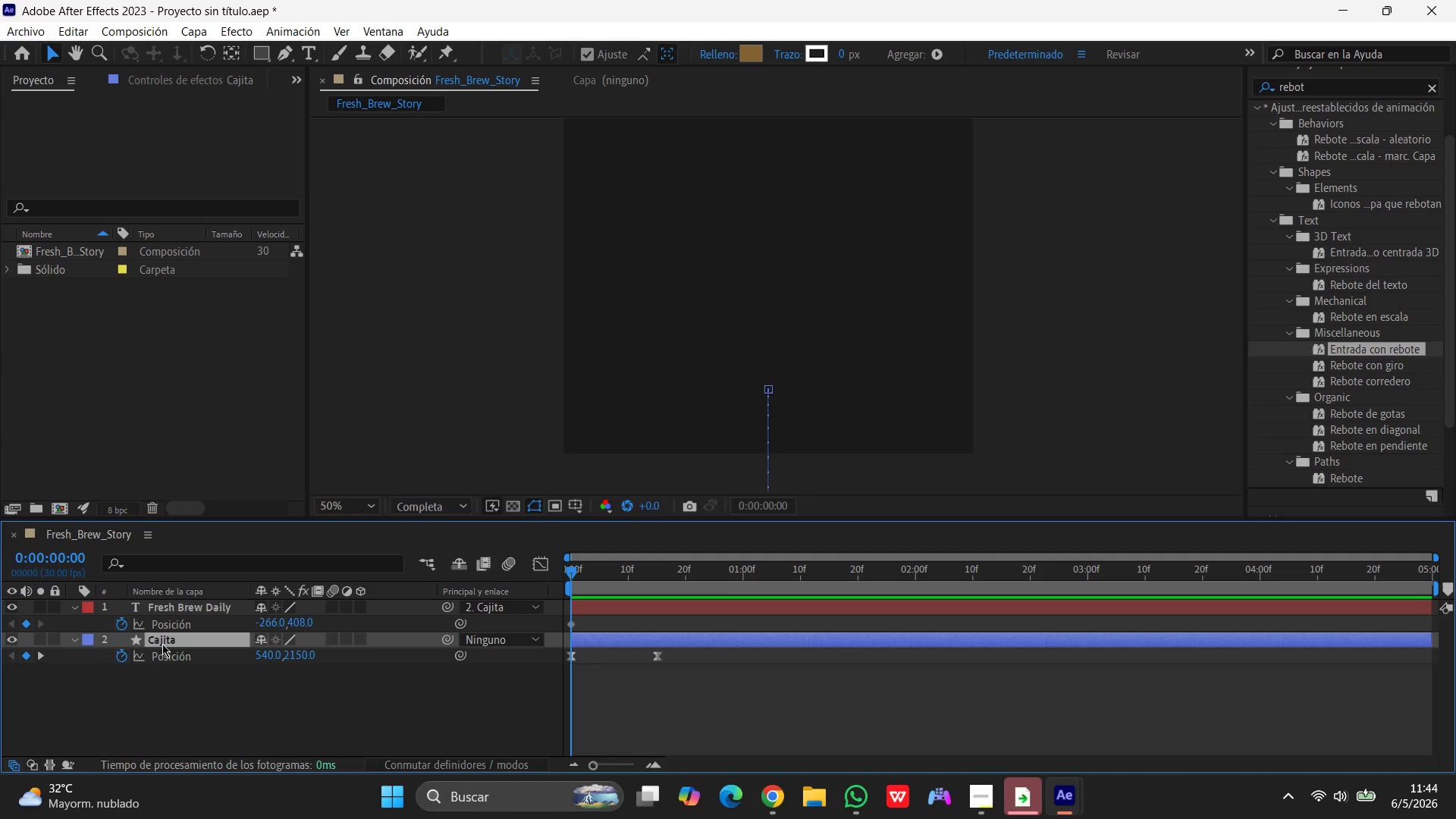 
hold_key(key=ShiftLeft, duration=1.05)
left_click([177, 609])
 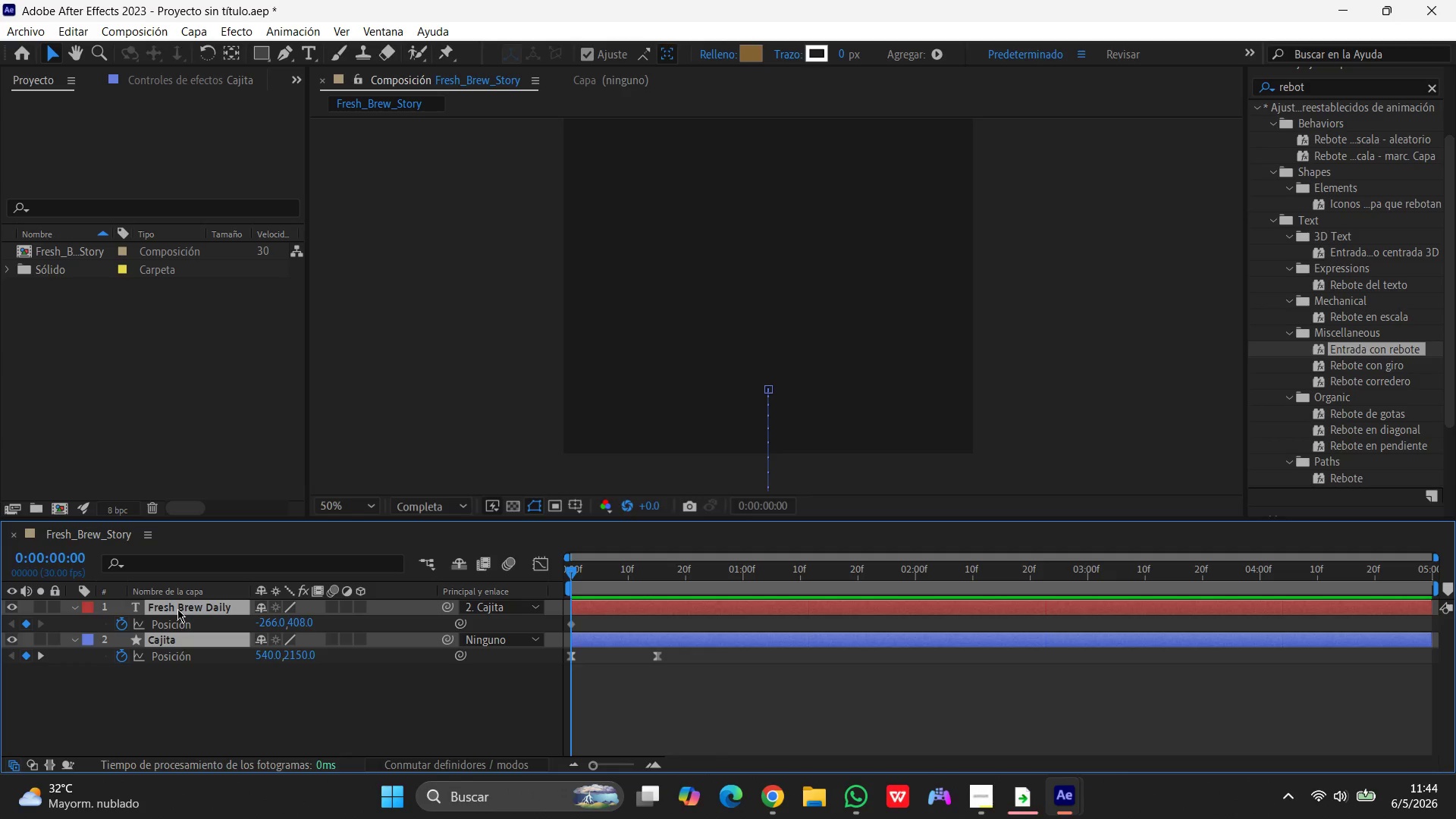 
key(T)
 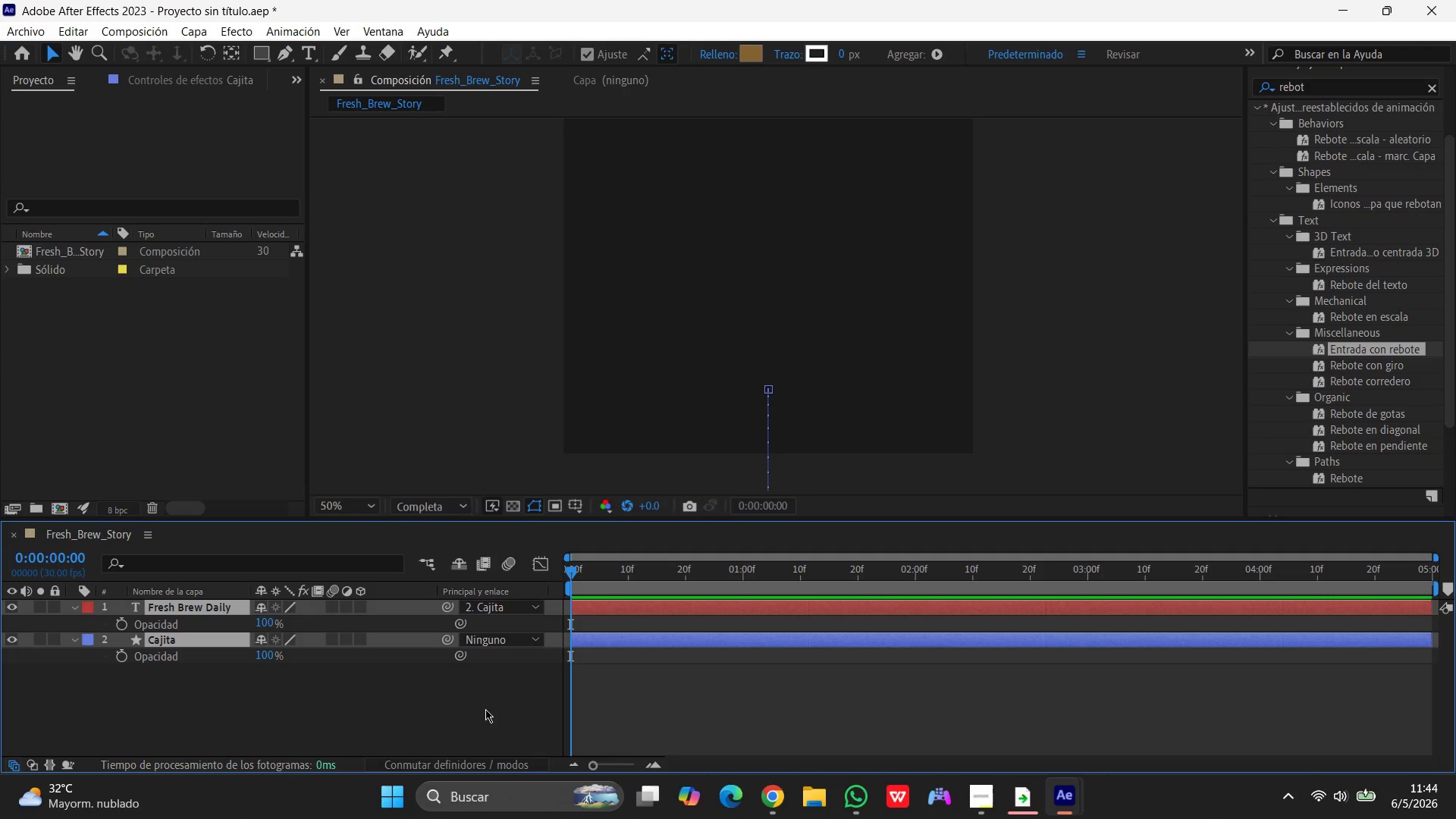 
left_click([119, 628])
 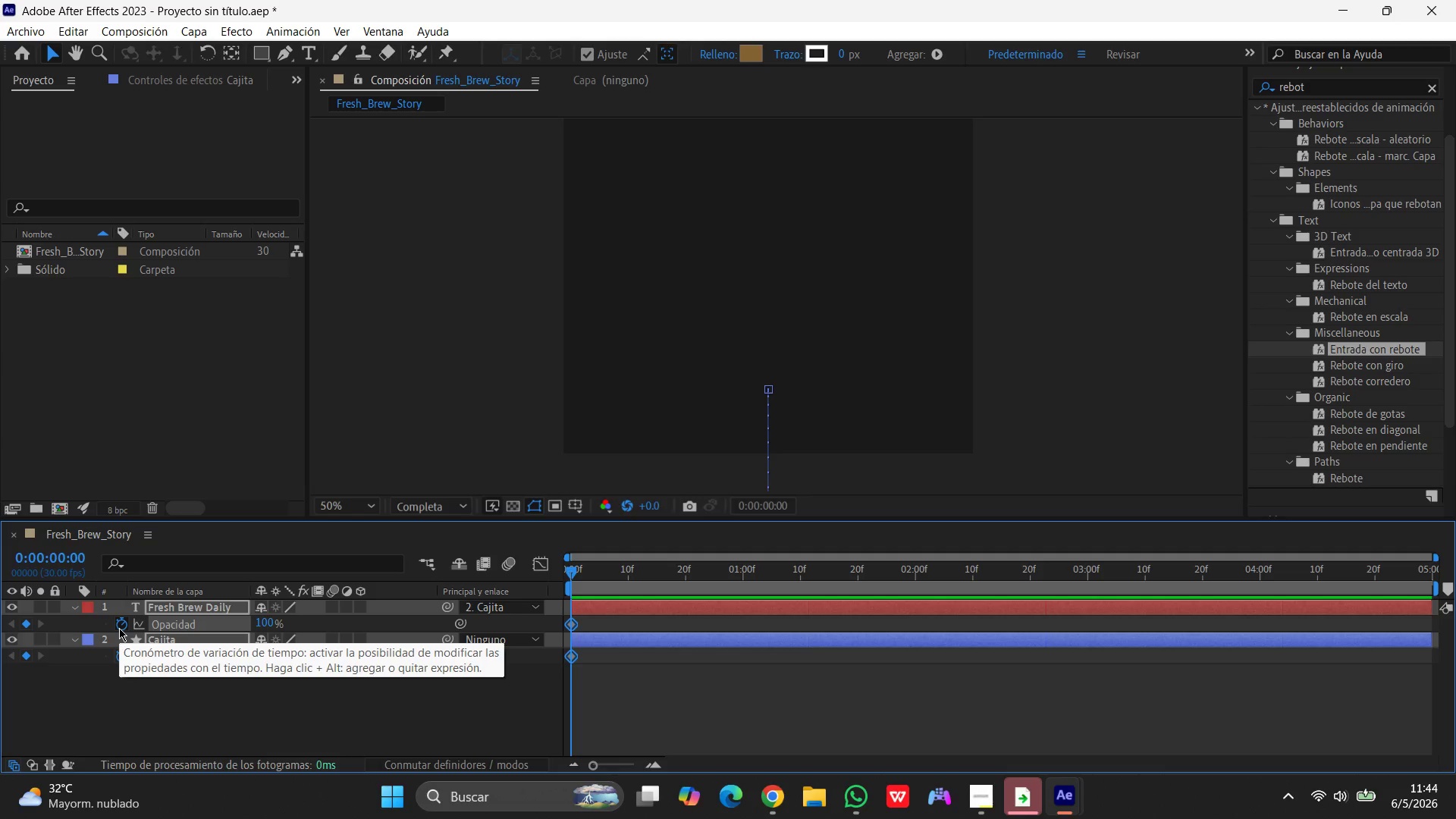 
wait(6.08)
 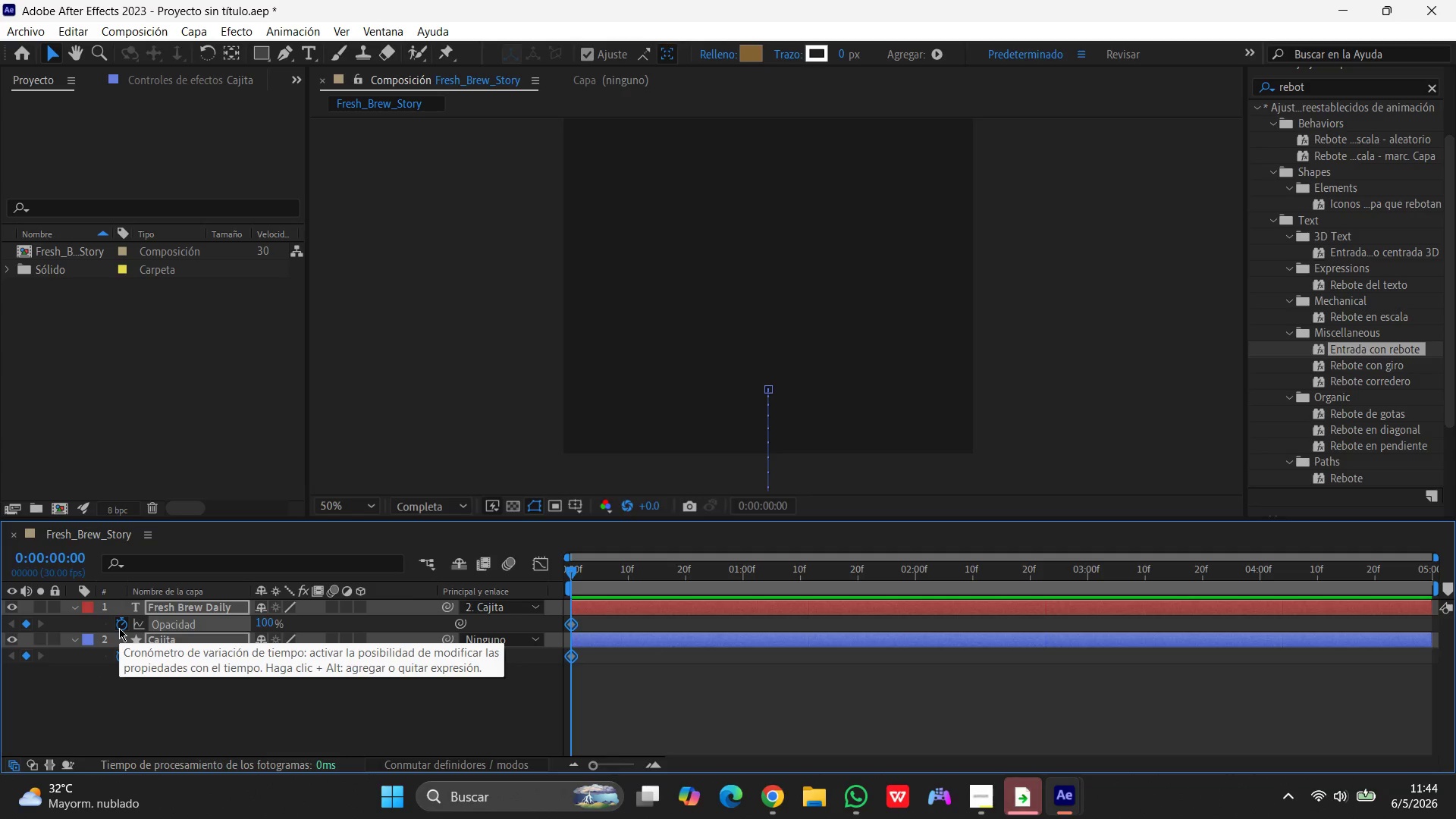 
left_click([262, 624])
 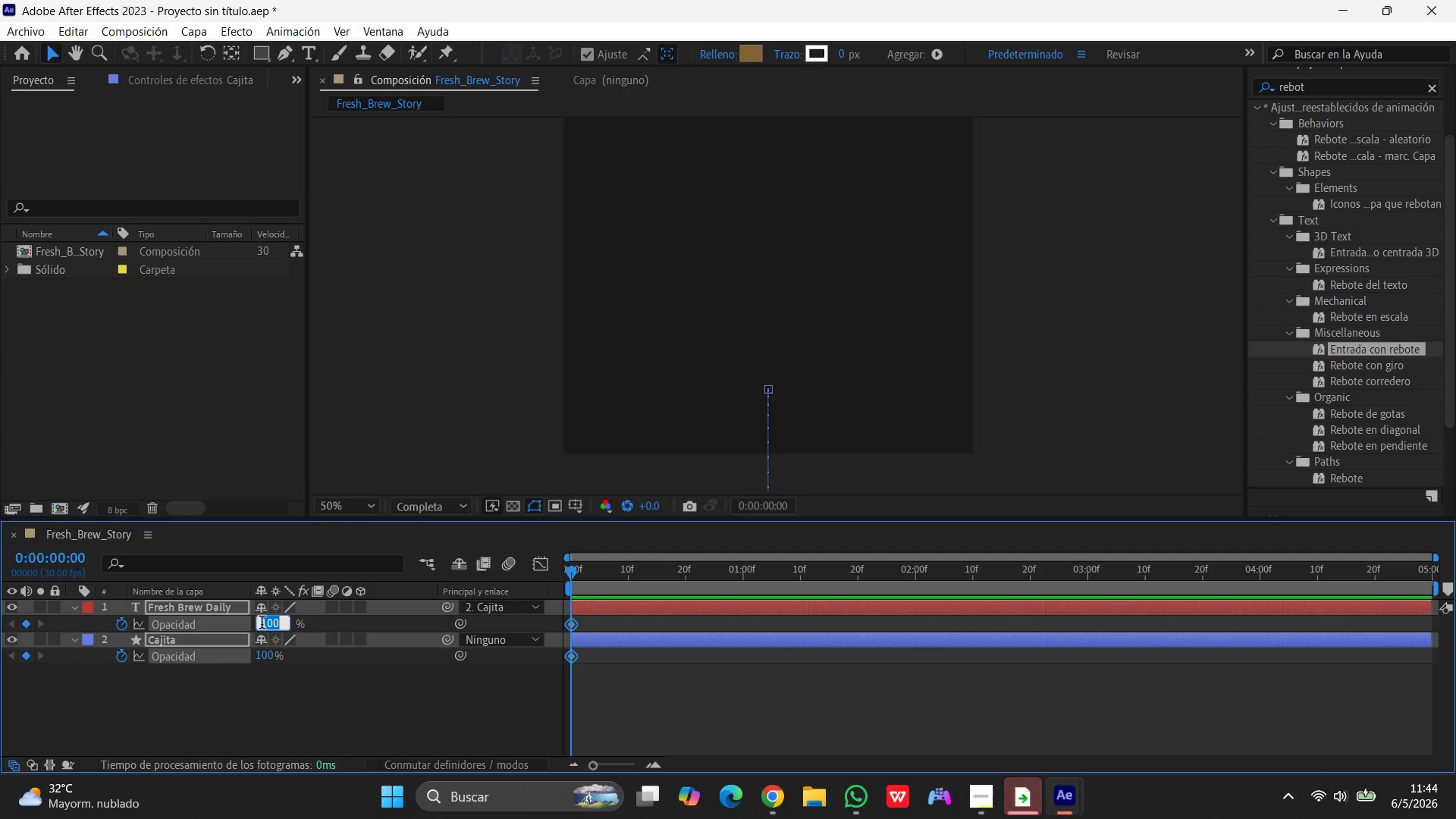 
key(Numpad0)
 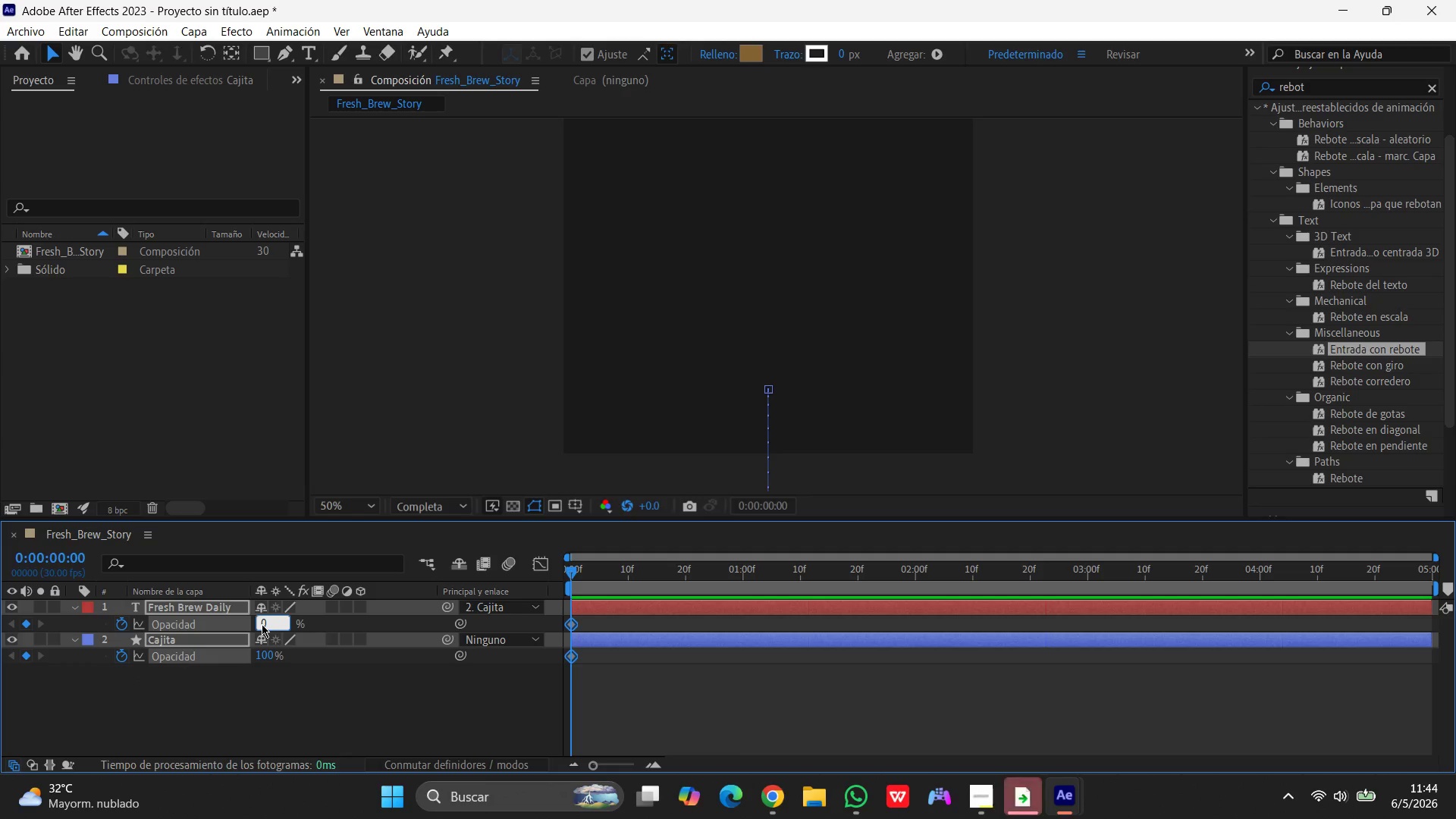 
key(Enter)
 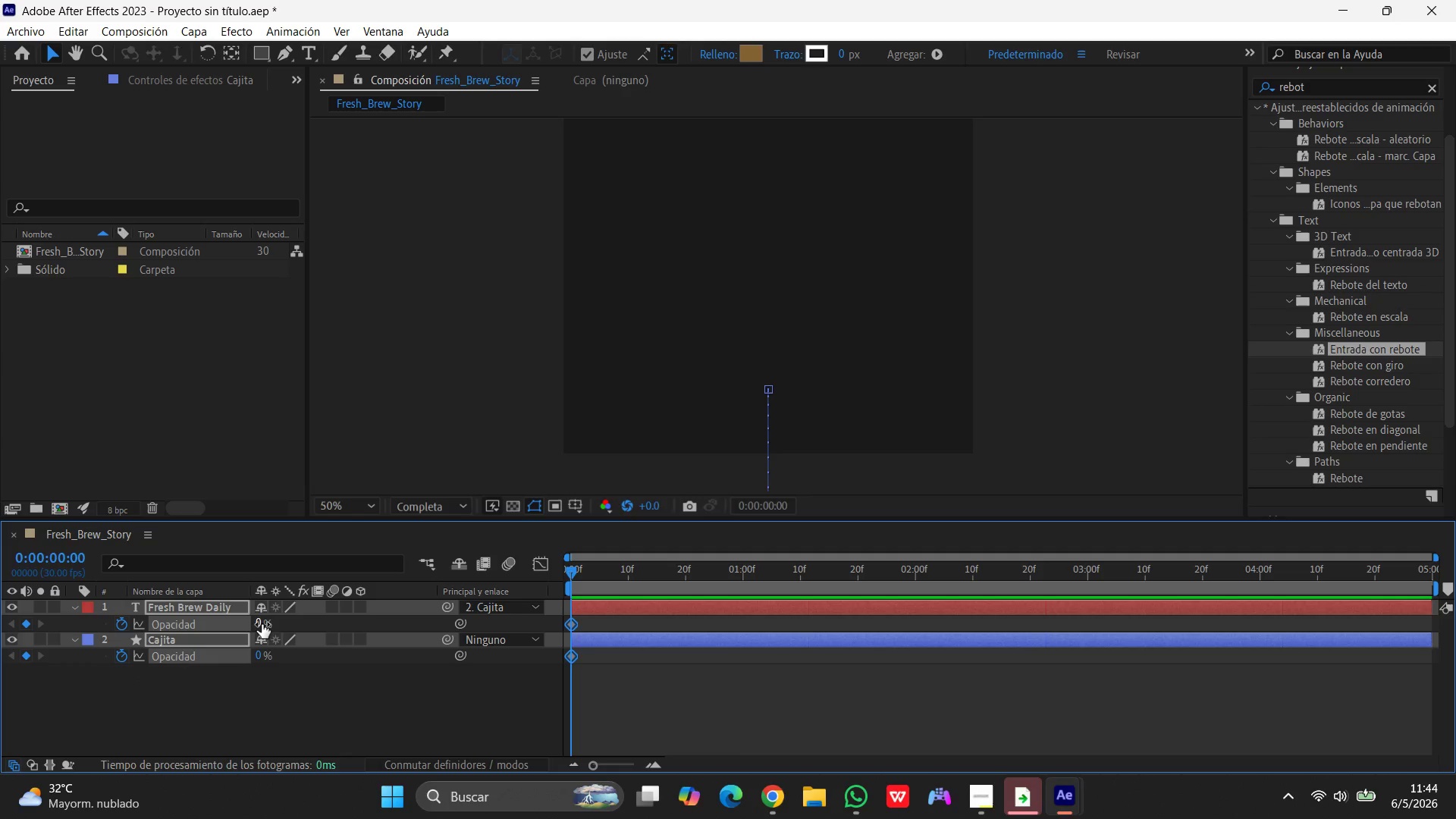 
wait(5.11)
 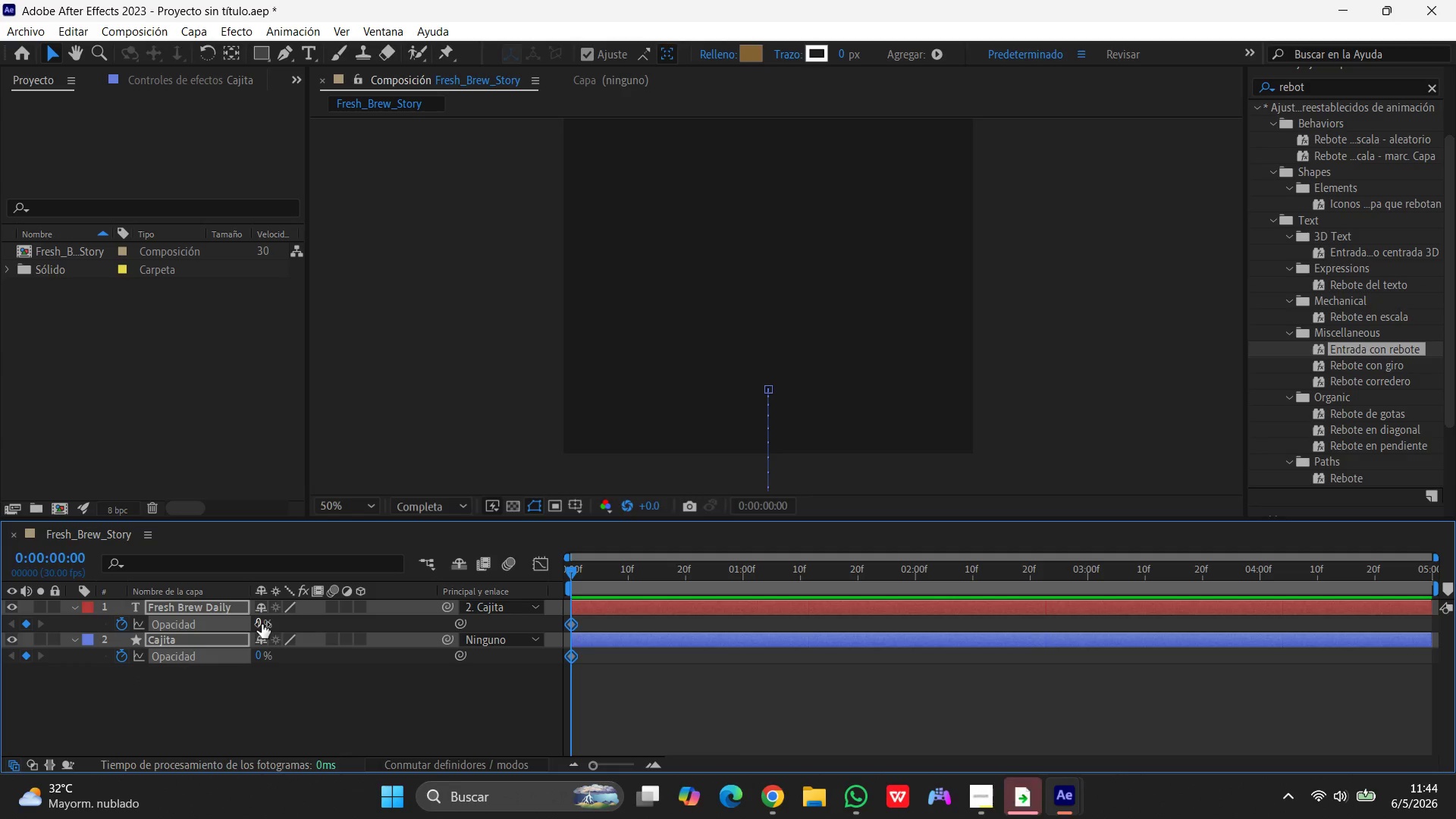 
left_click_drag(start_coordinate=[569, 570], to_coordinate=[652, 590])
 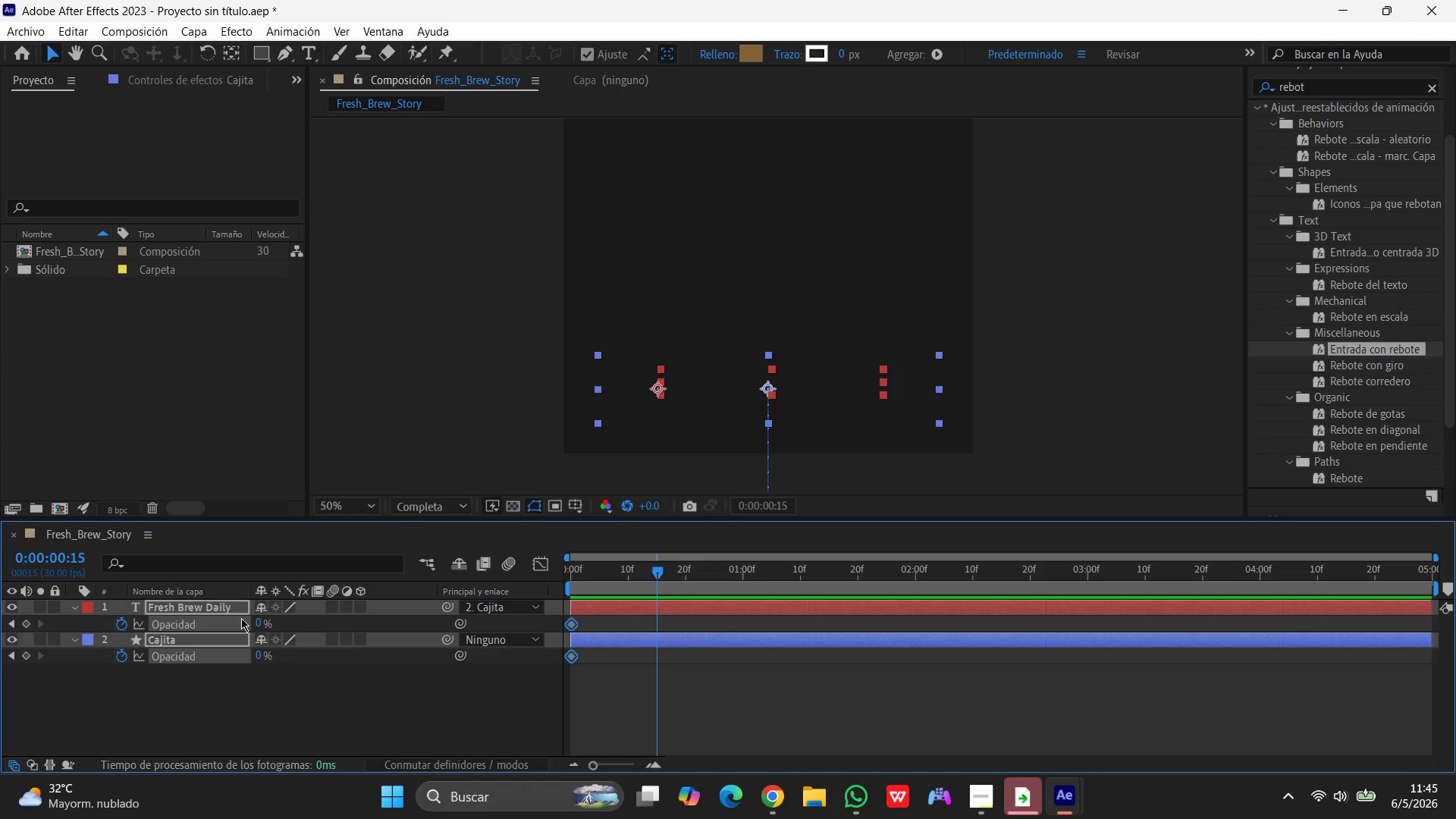 
left_click([253, 623])
 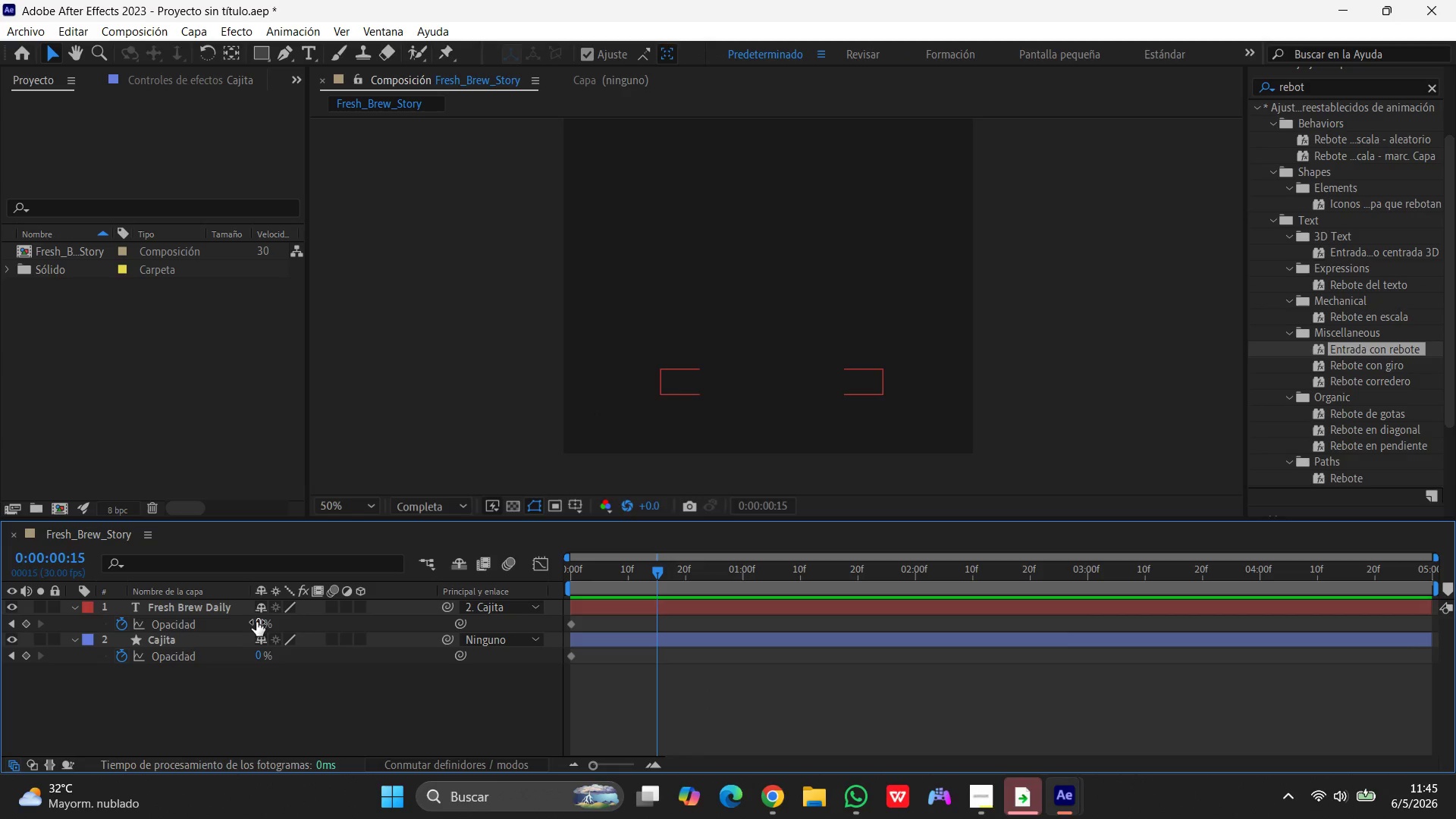 
left_click([256, 622])
 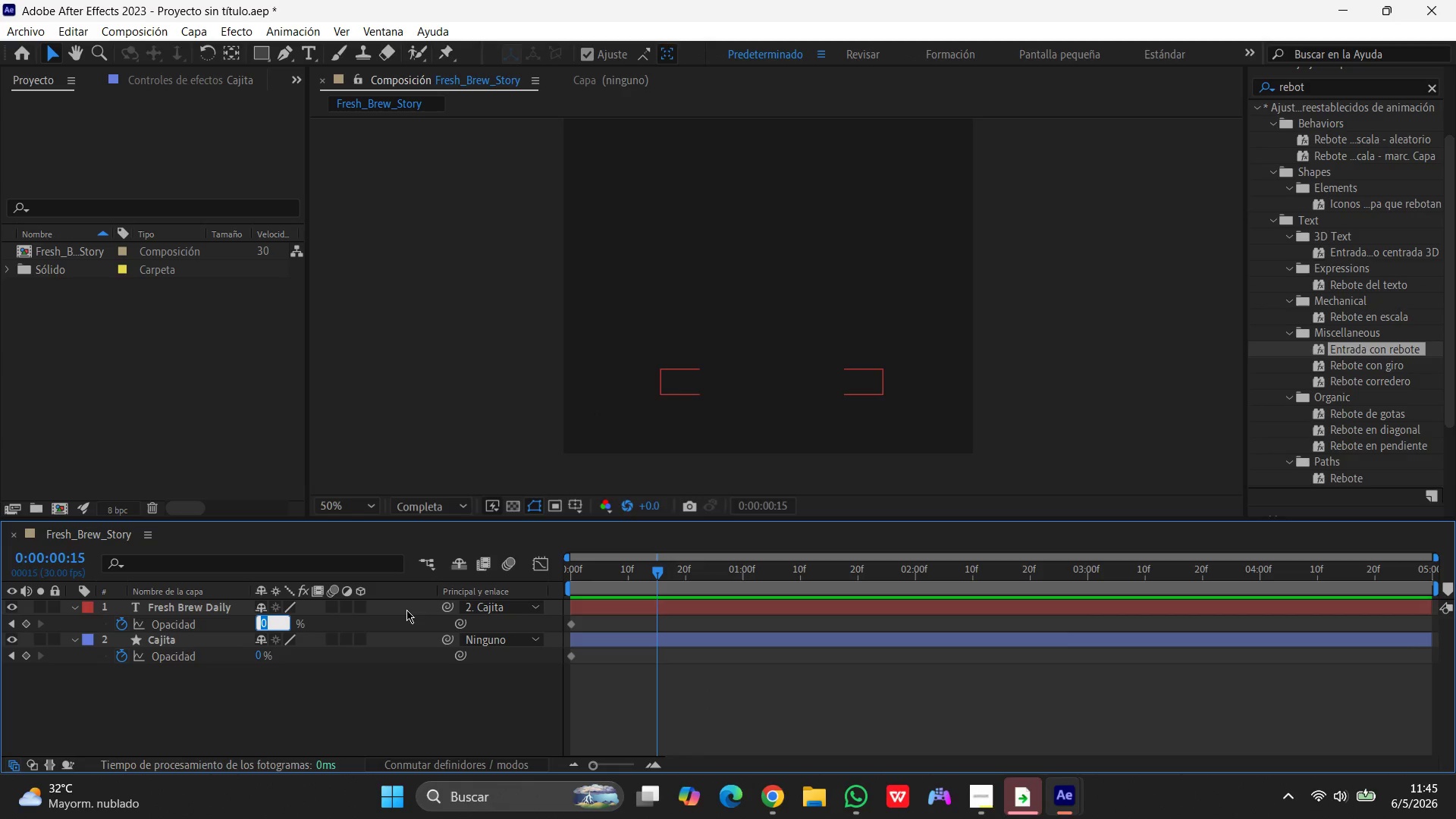 
key(Numpad1)
 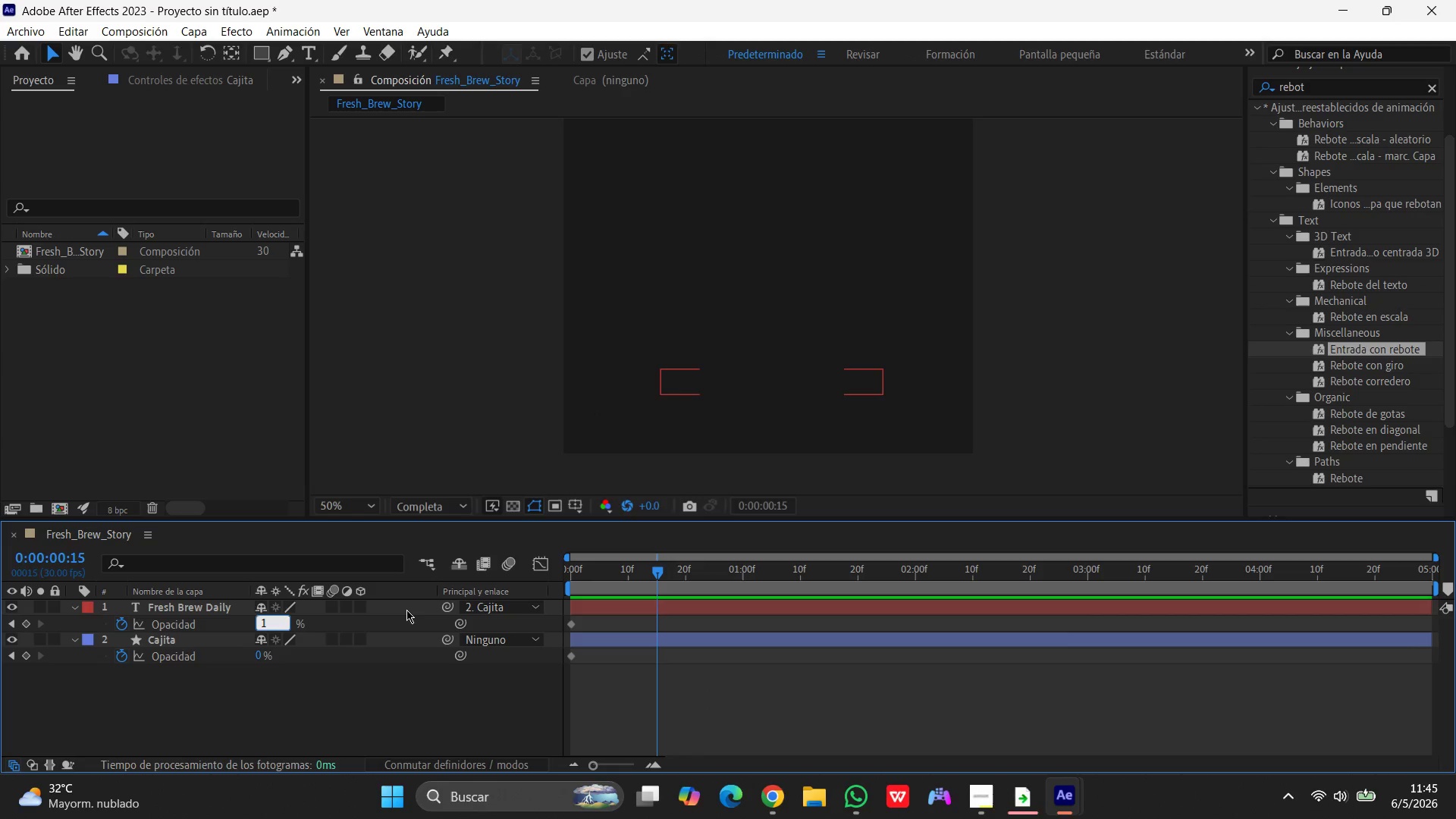 
key(Numpad0)
 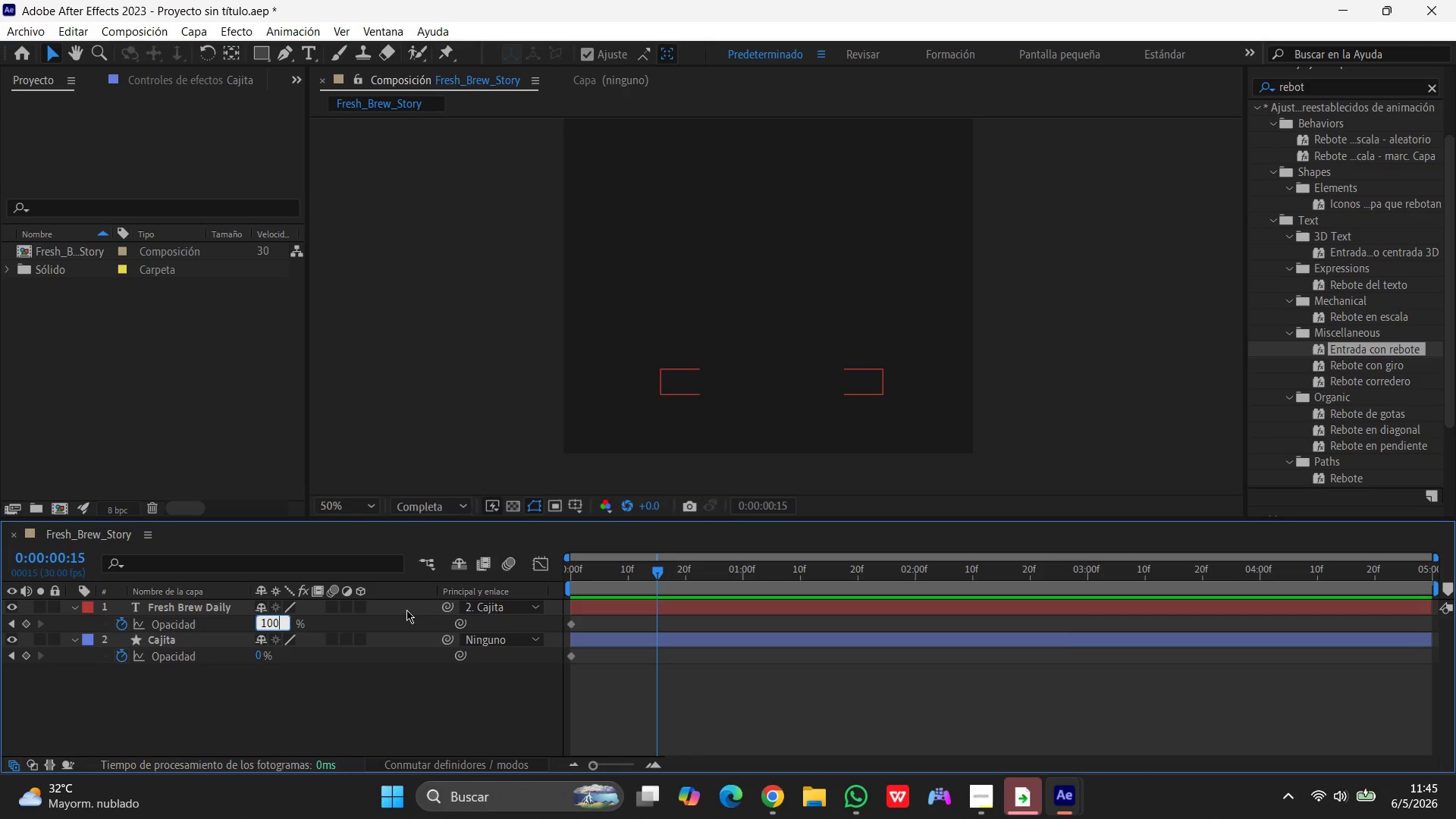 
key(Numpad0)
 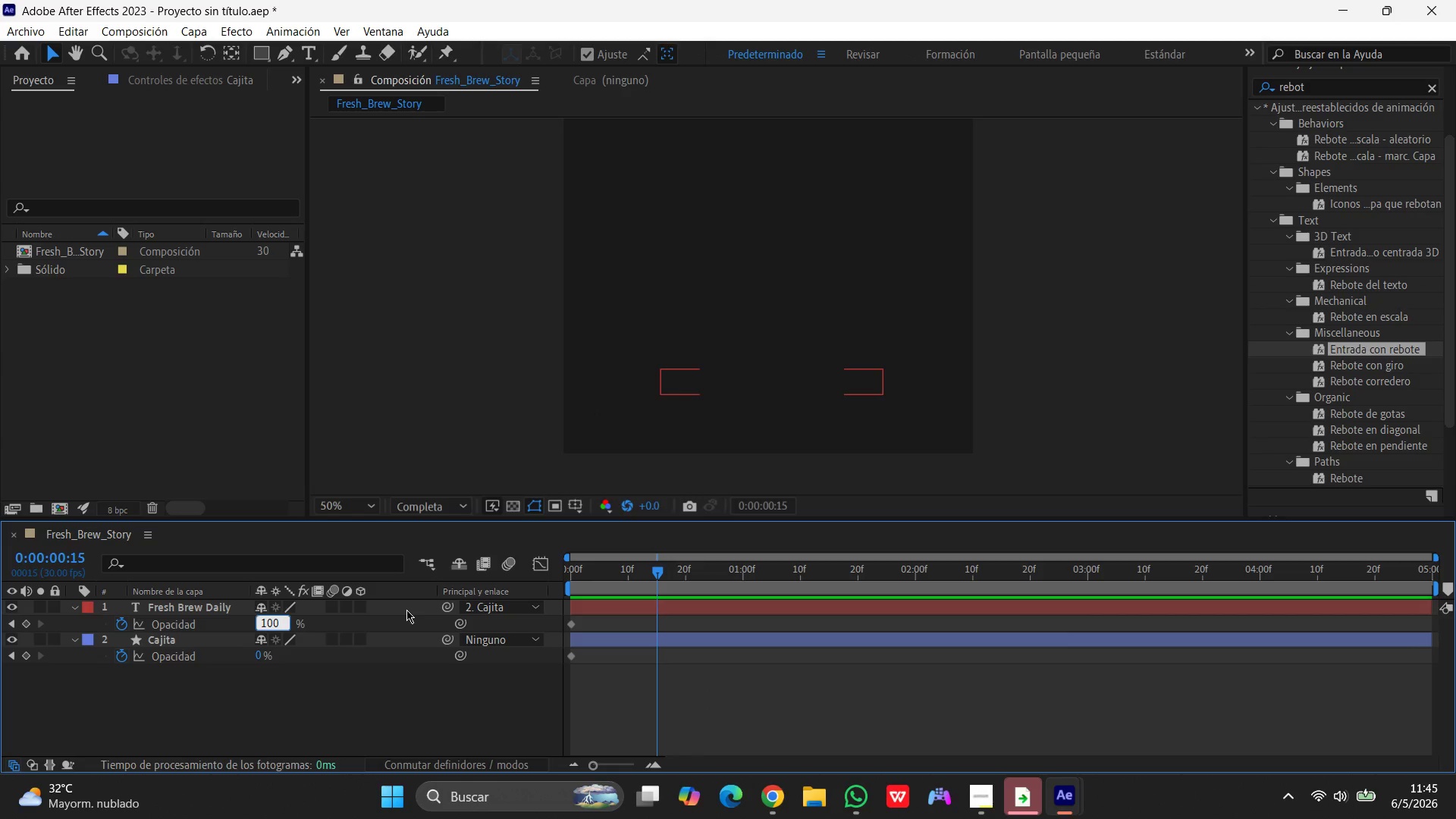 
key(Enter)
 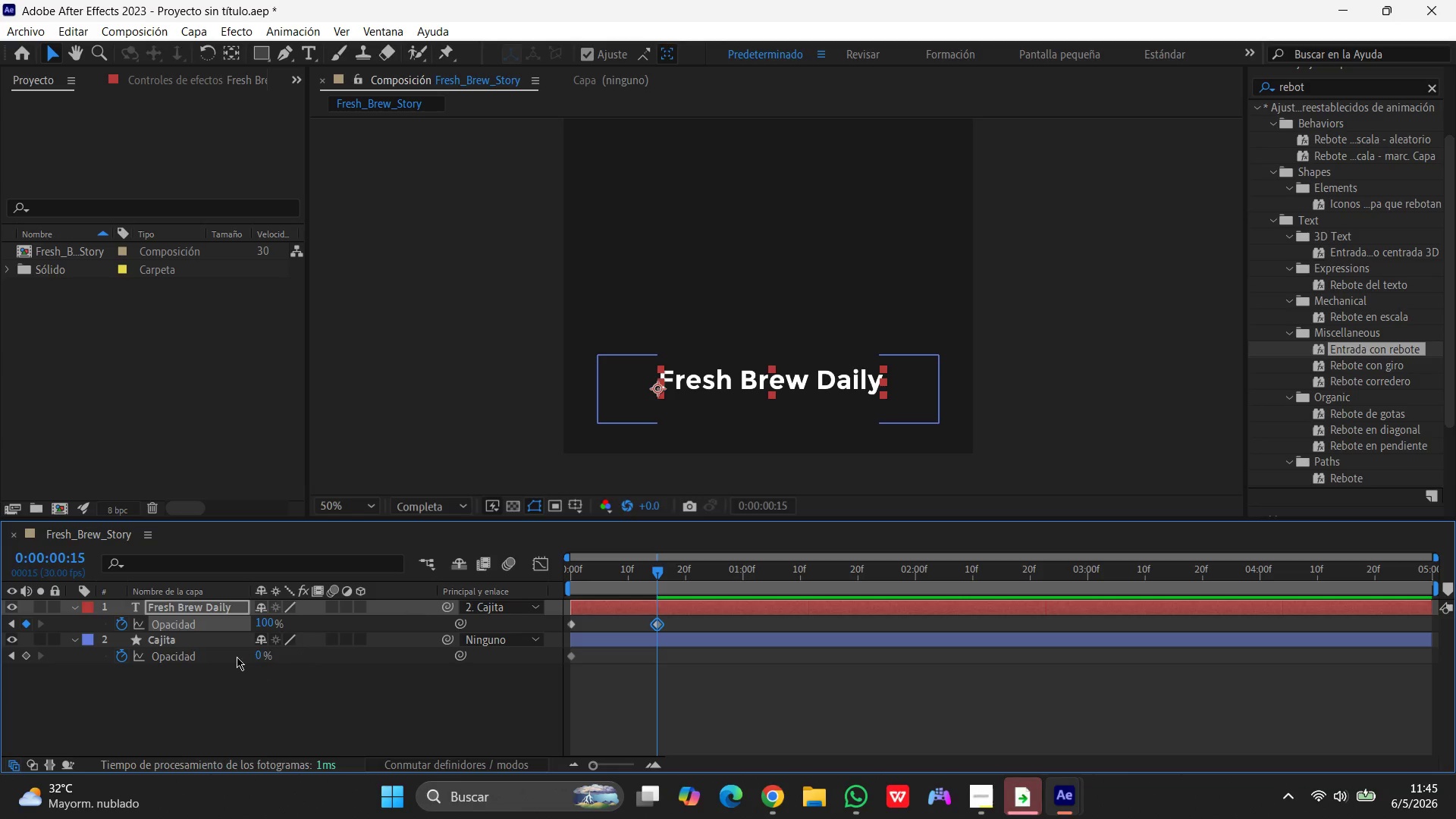 
left_click([258, 652])
 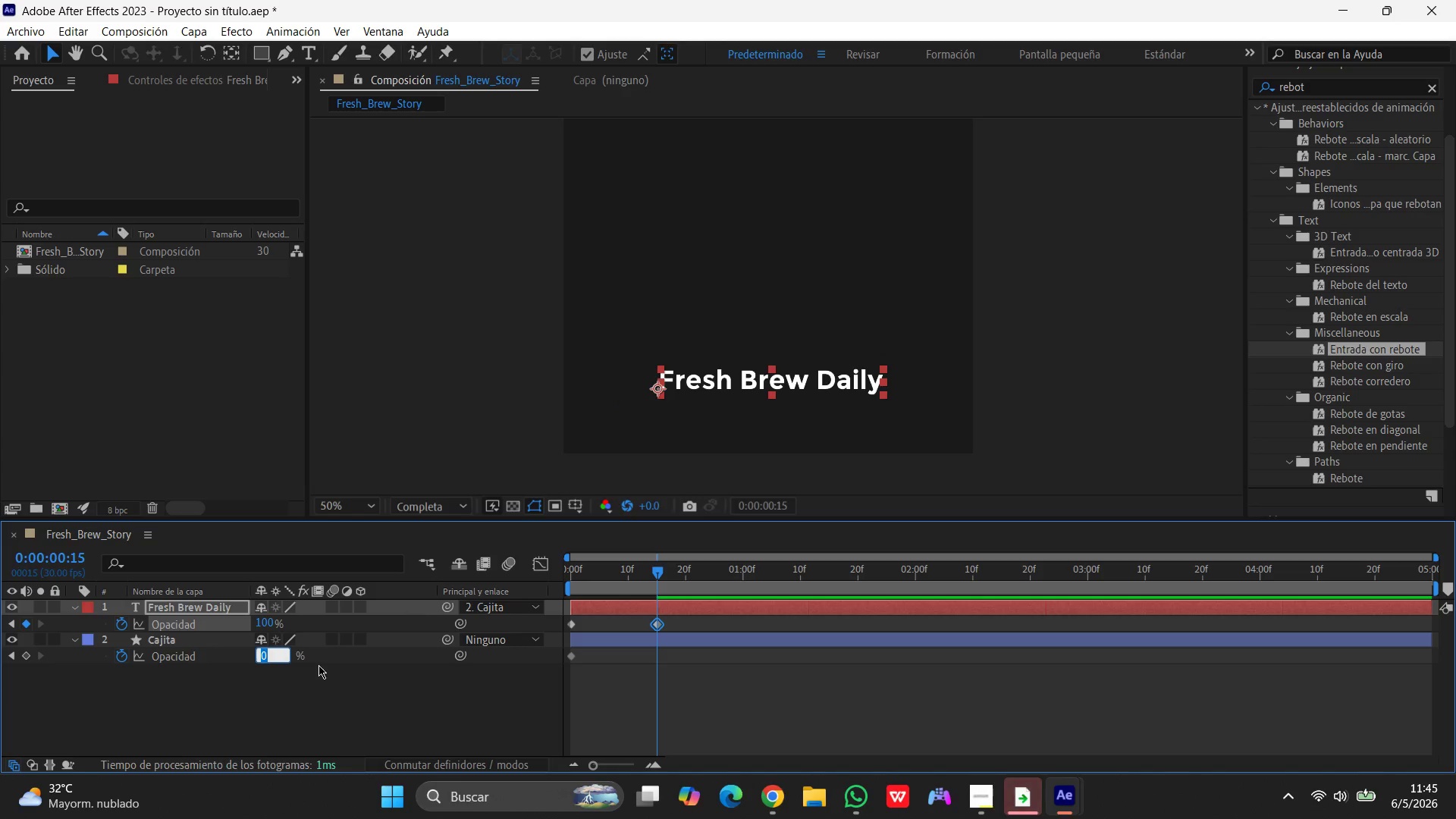 
key(Numpad1)
 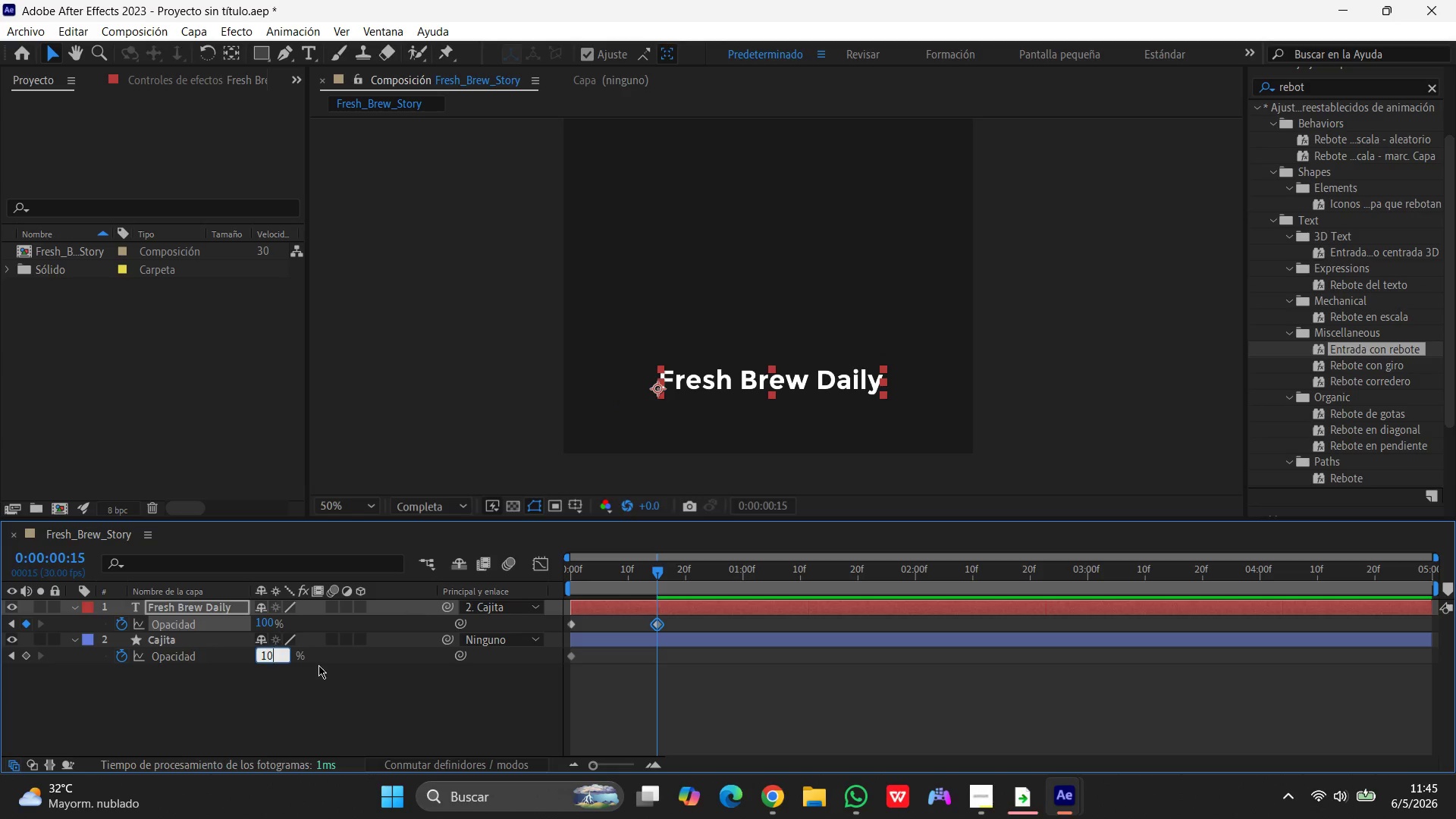 
key(Numpad0)
 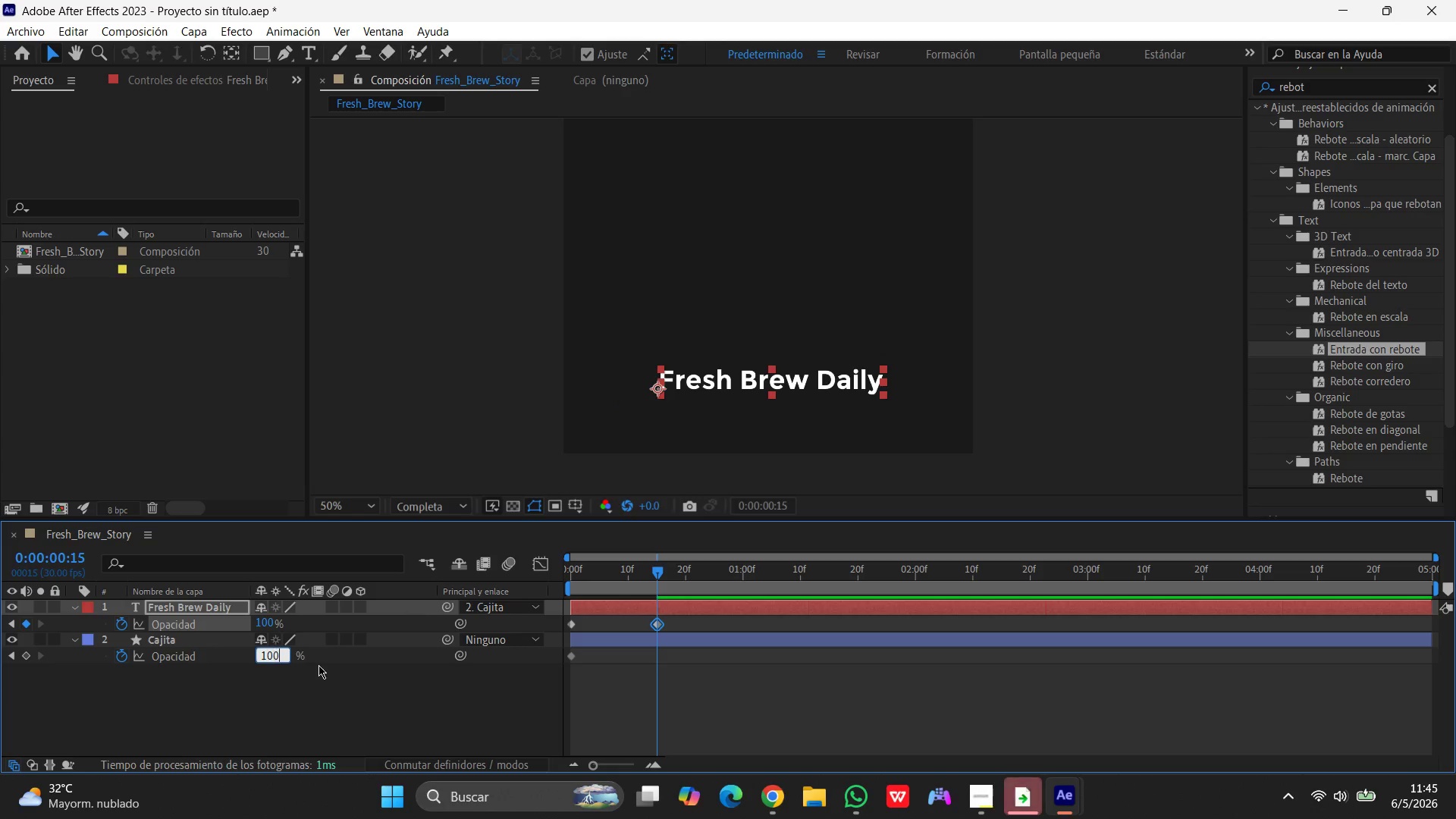 
key(Numpad0)
 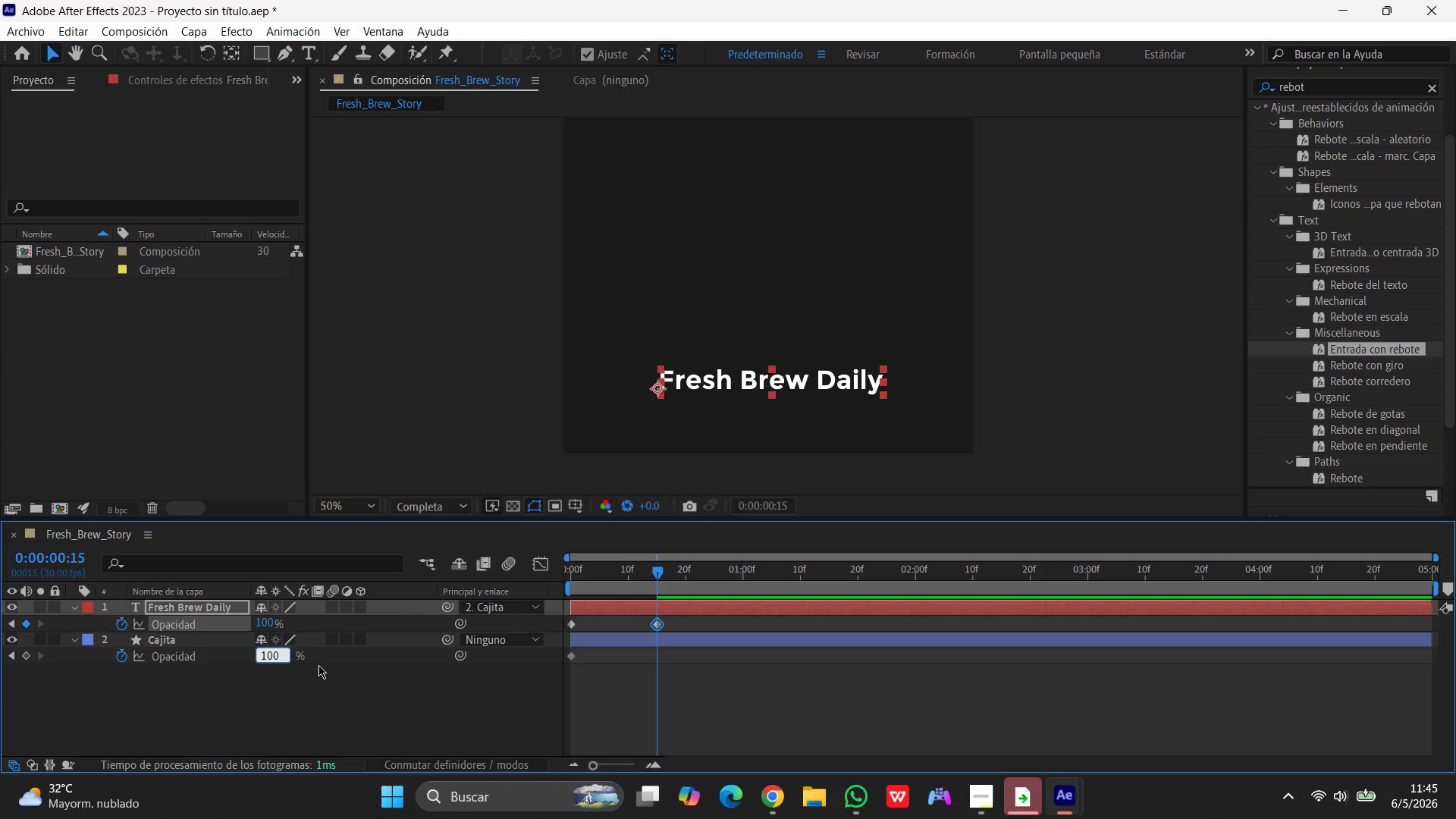 
key(Enter)
 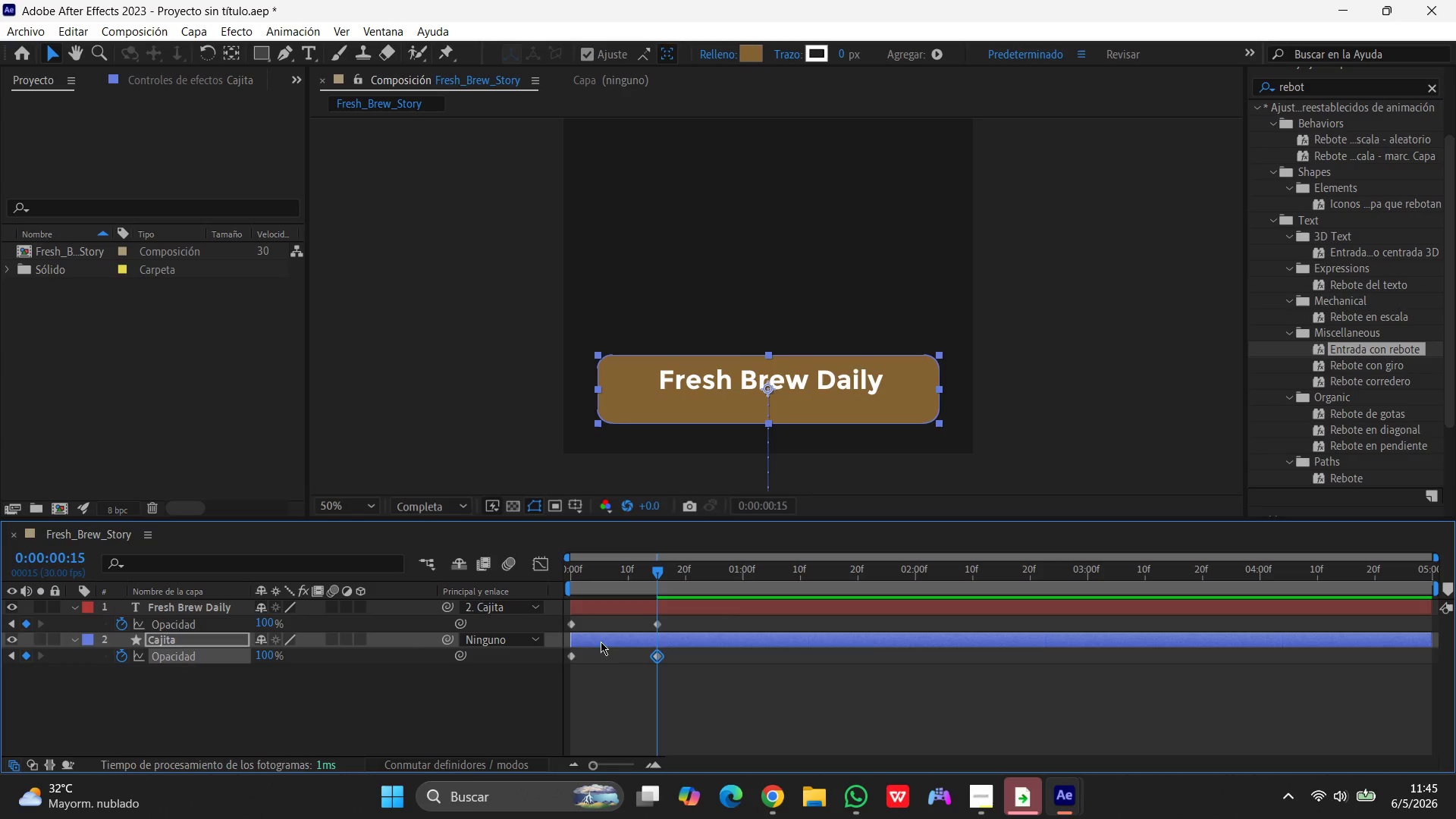 
wait(6.09)
 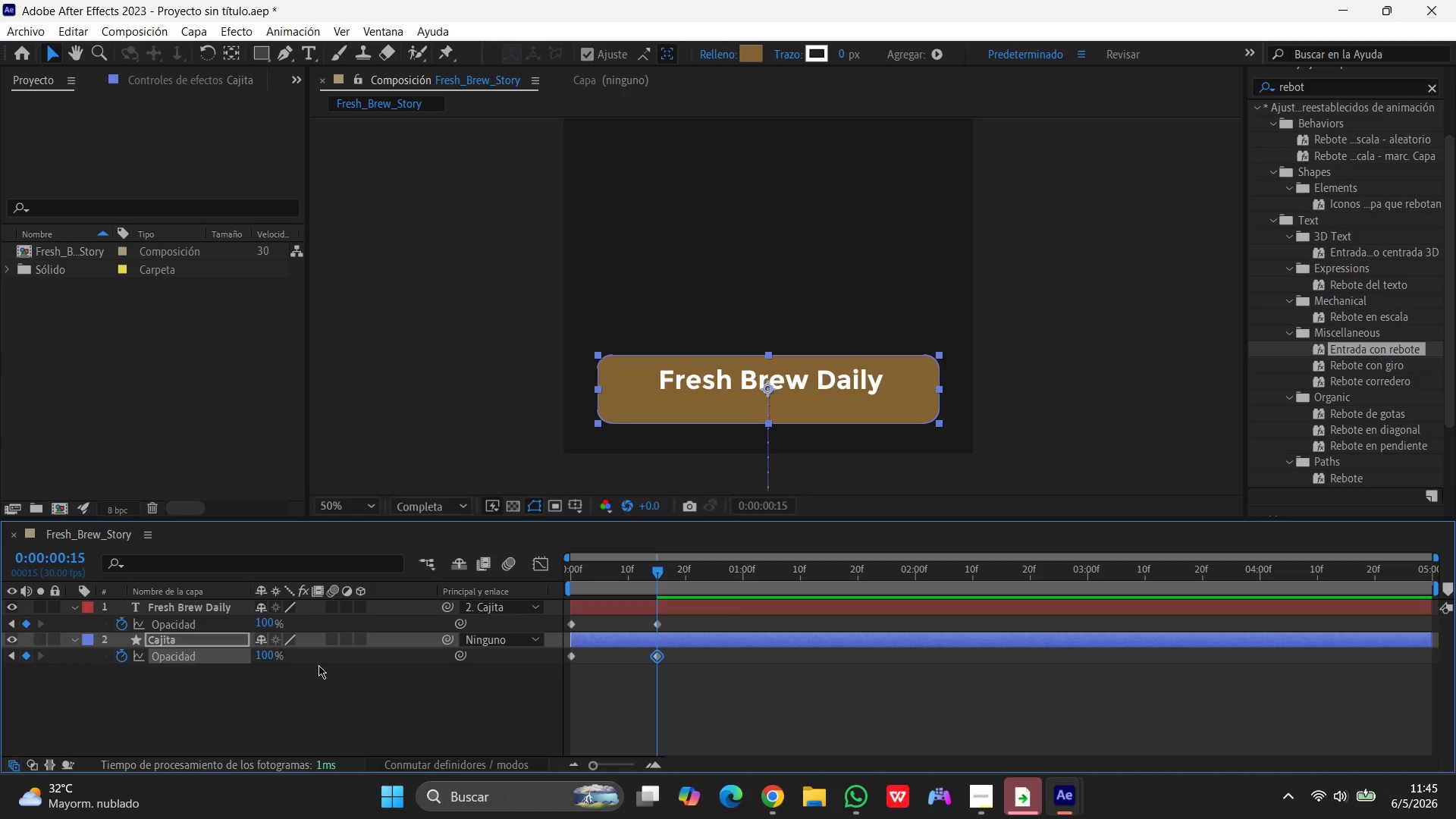 
hold_key(key=ShiftLeft, duration=1.51)
left_click([655, 623])
 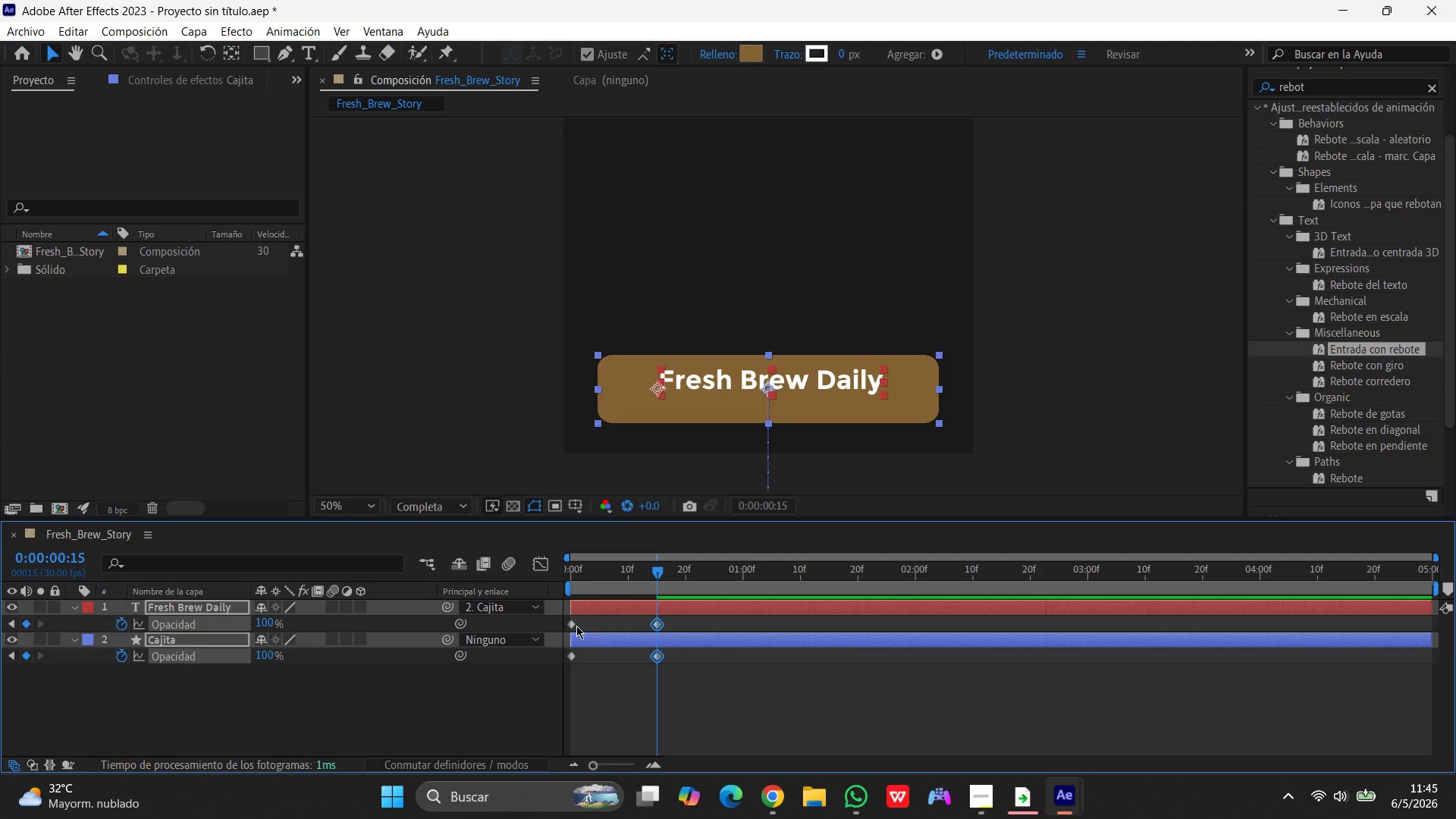 
left_click([572, 625])
 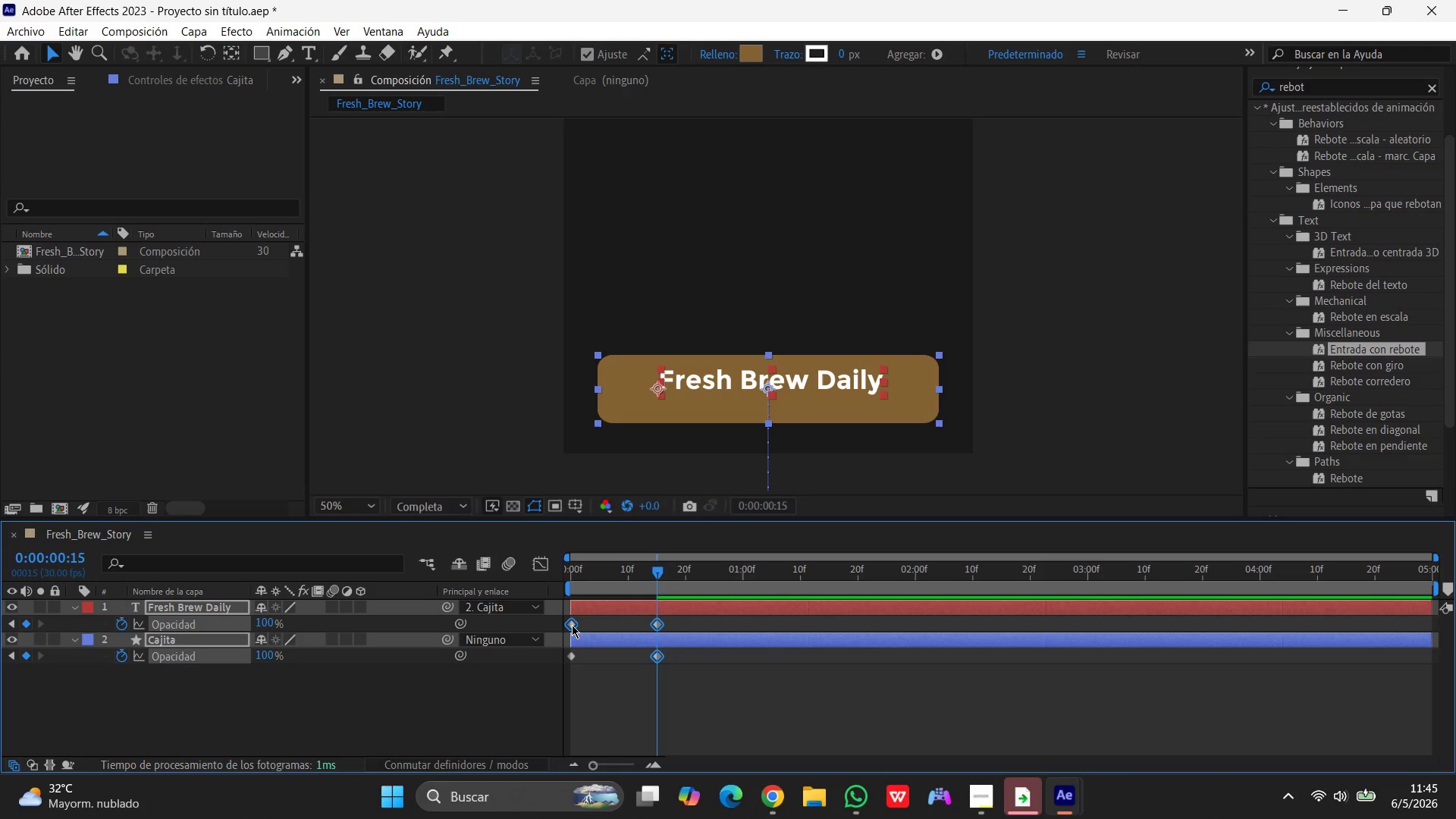 
hold_key(key=ShiftLeft, duration=0.91)
left_click([570, 654])
 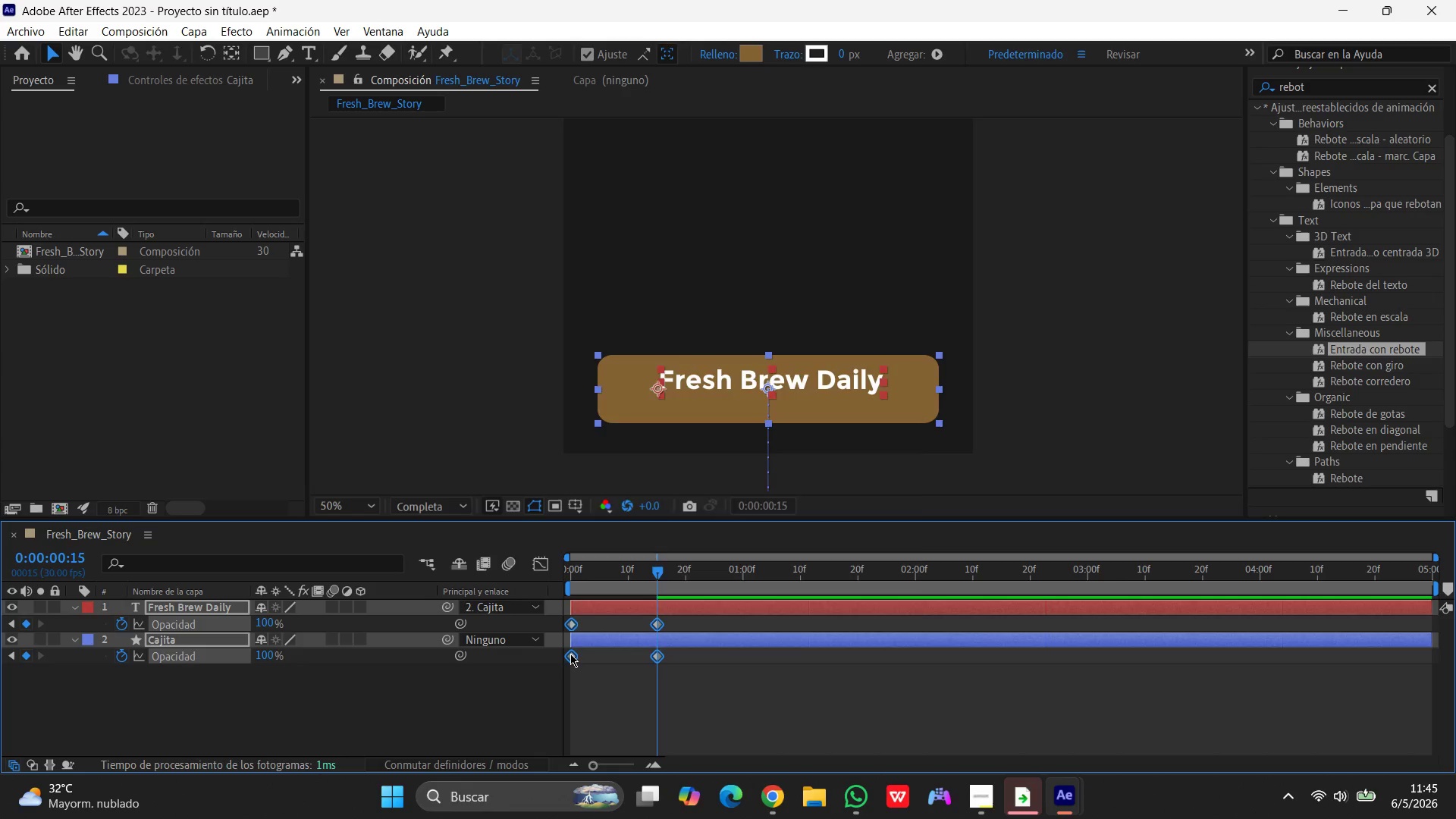 
right_click([570, 654])
 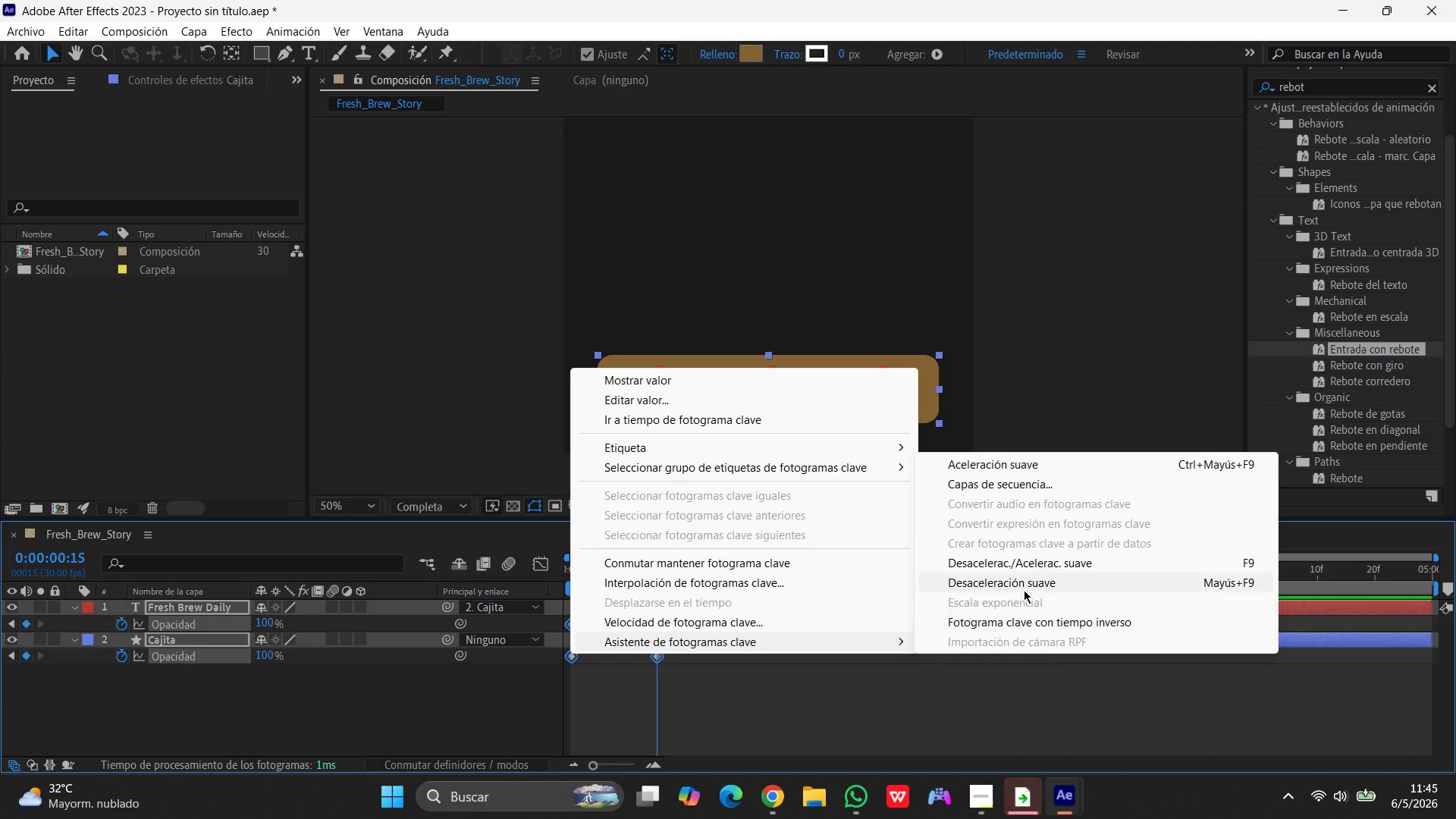 
left_click([1039, 561])
 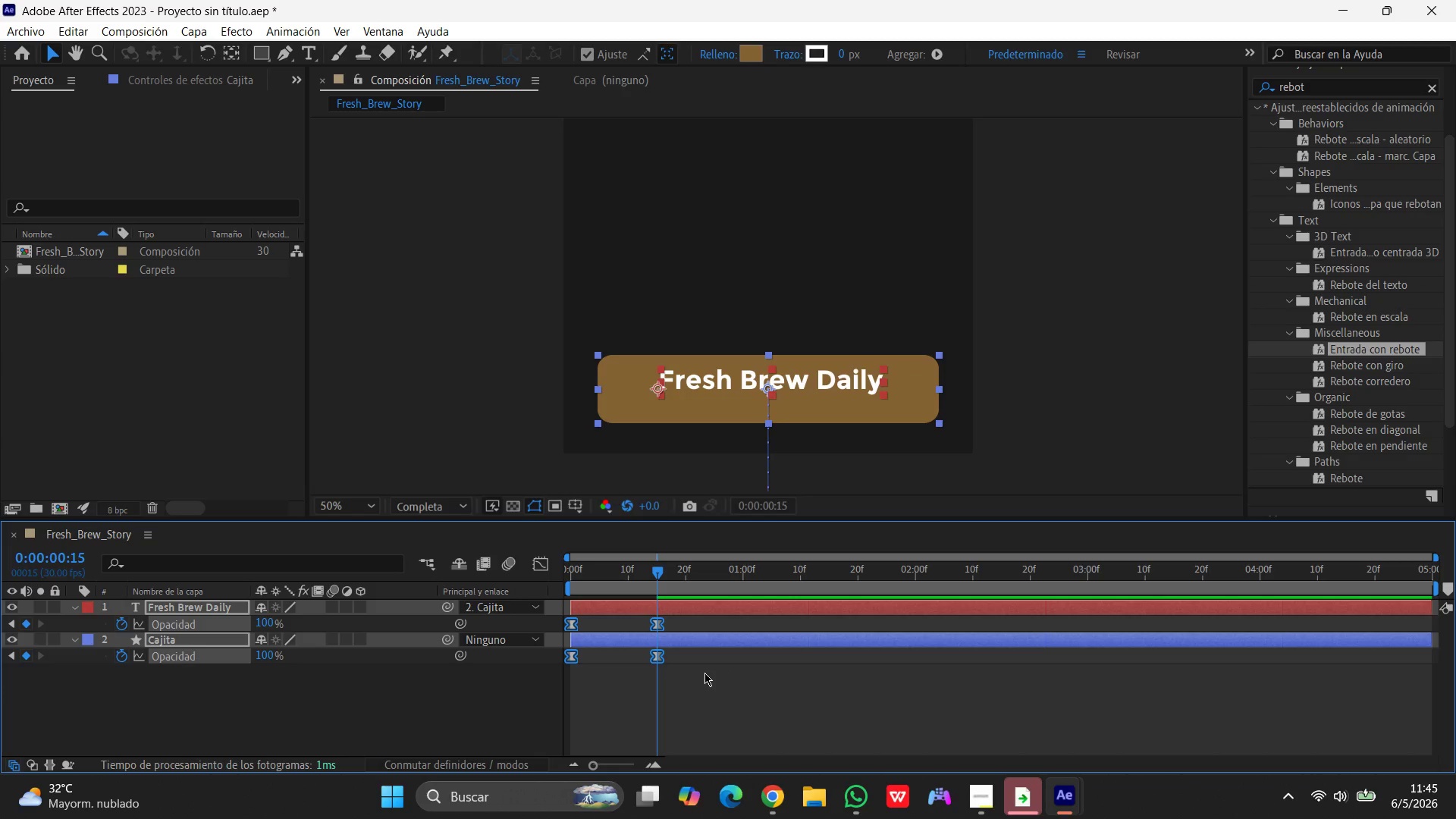 
wait(5.23)
 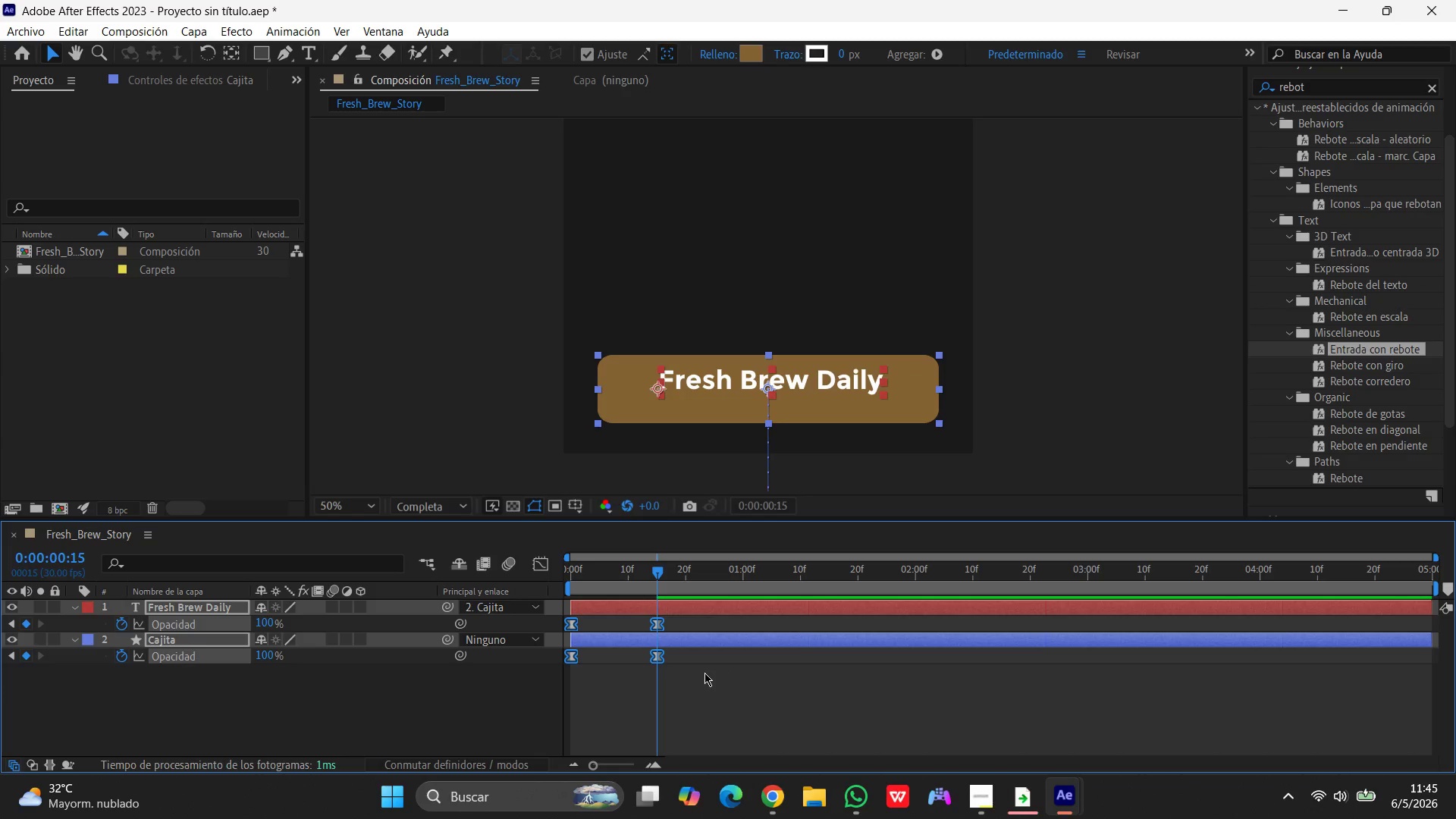 
left_click_drag(start_coordinate=[662, 573], to_coordinate=[479, 567])
 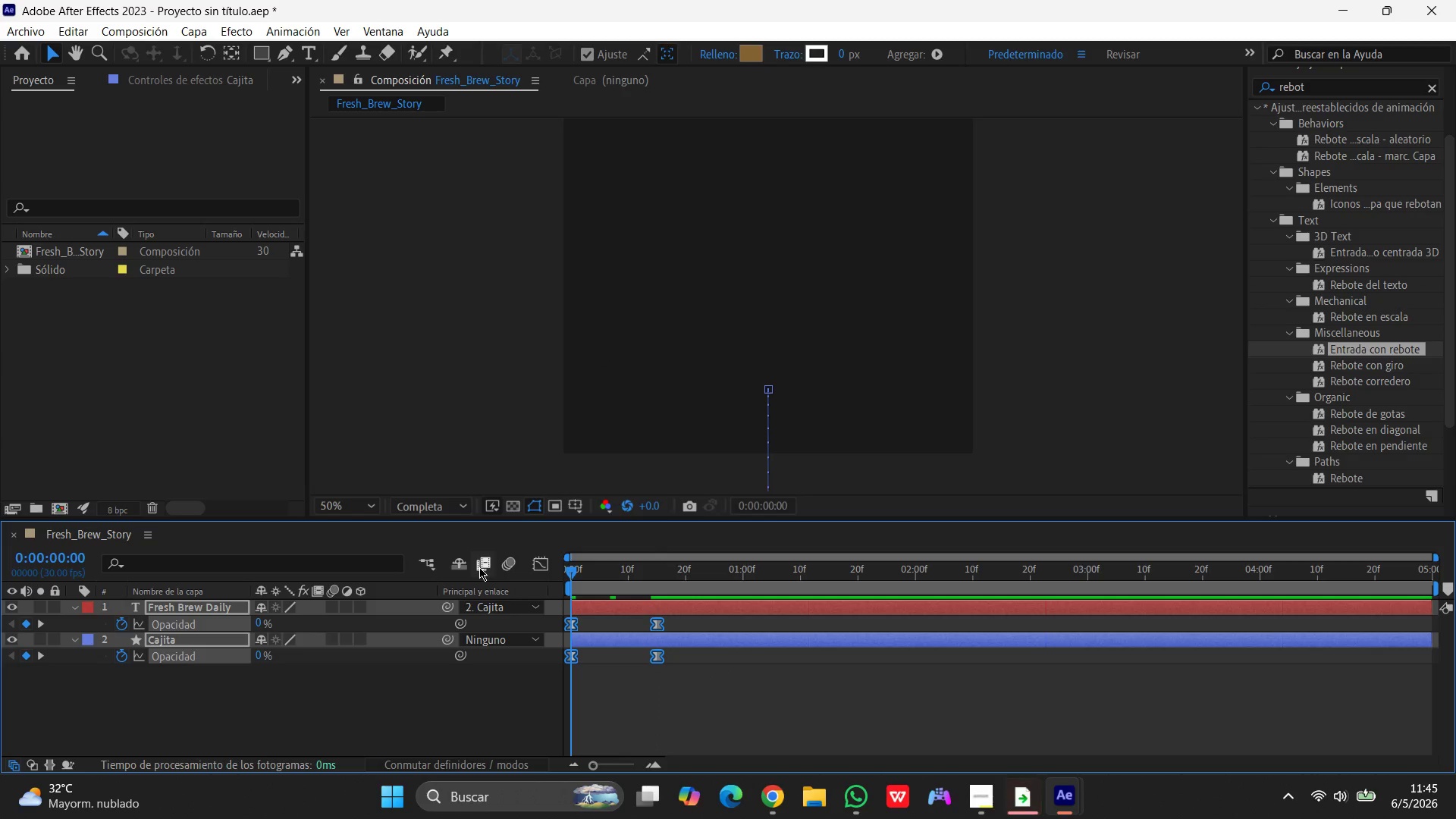 
key(Space)
 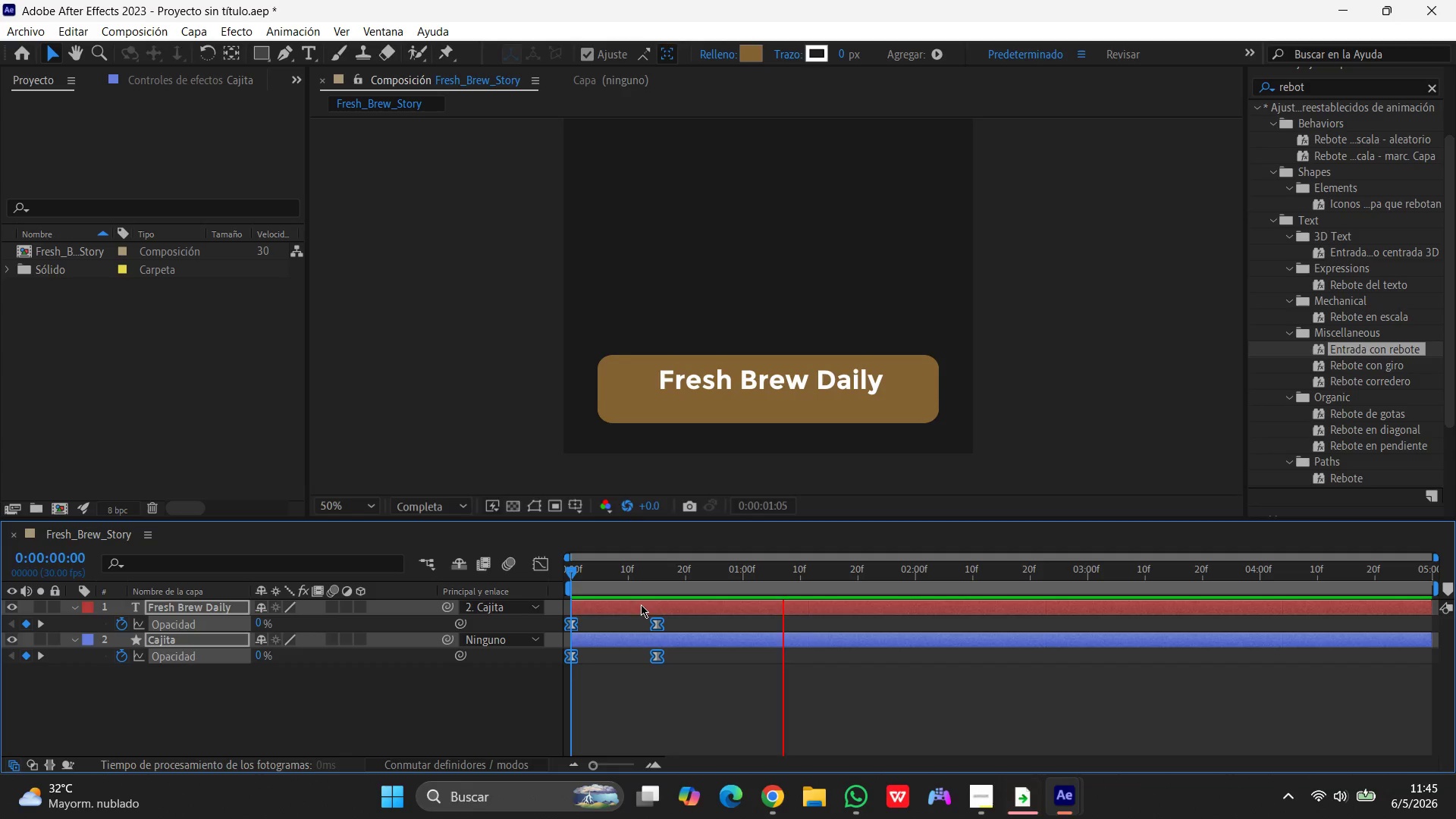 
left_click([705, 682])
 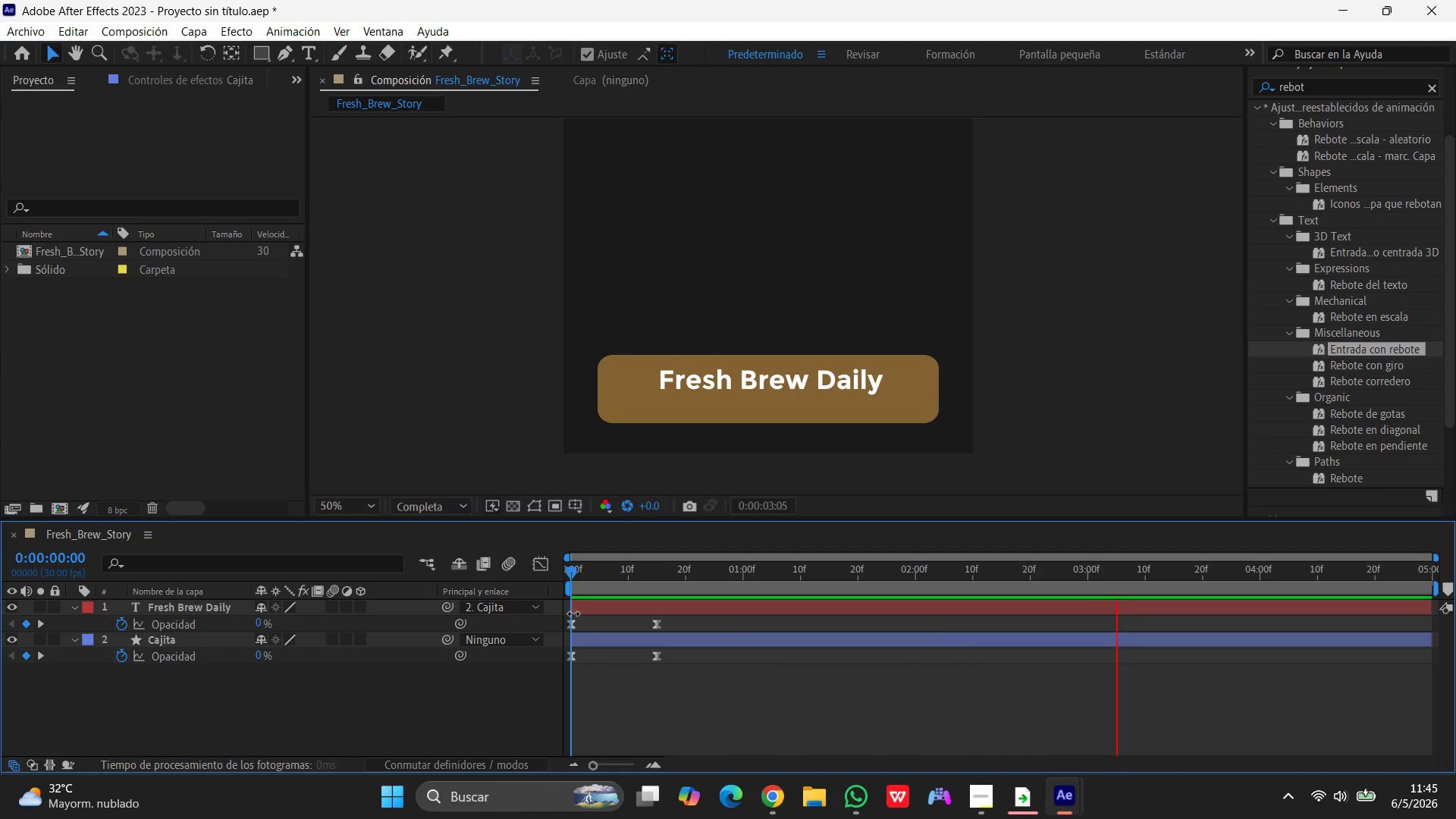 
key(Space)
 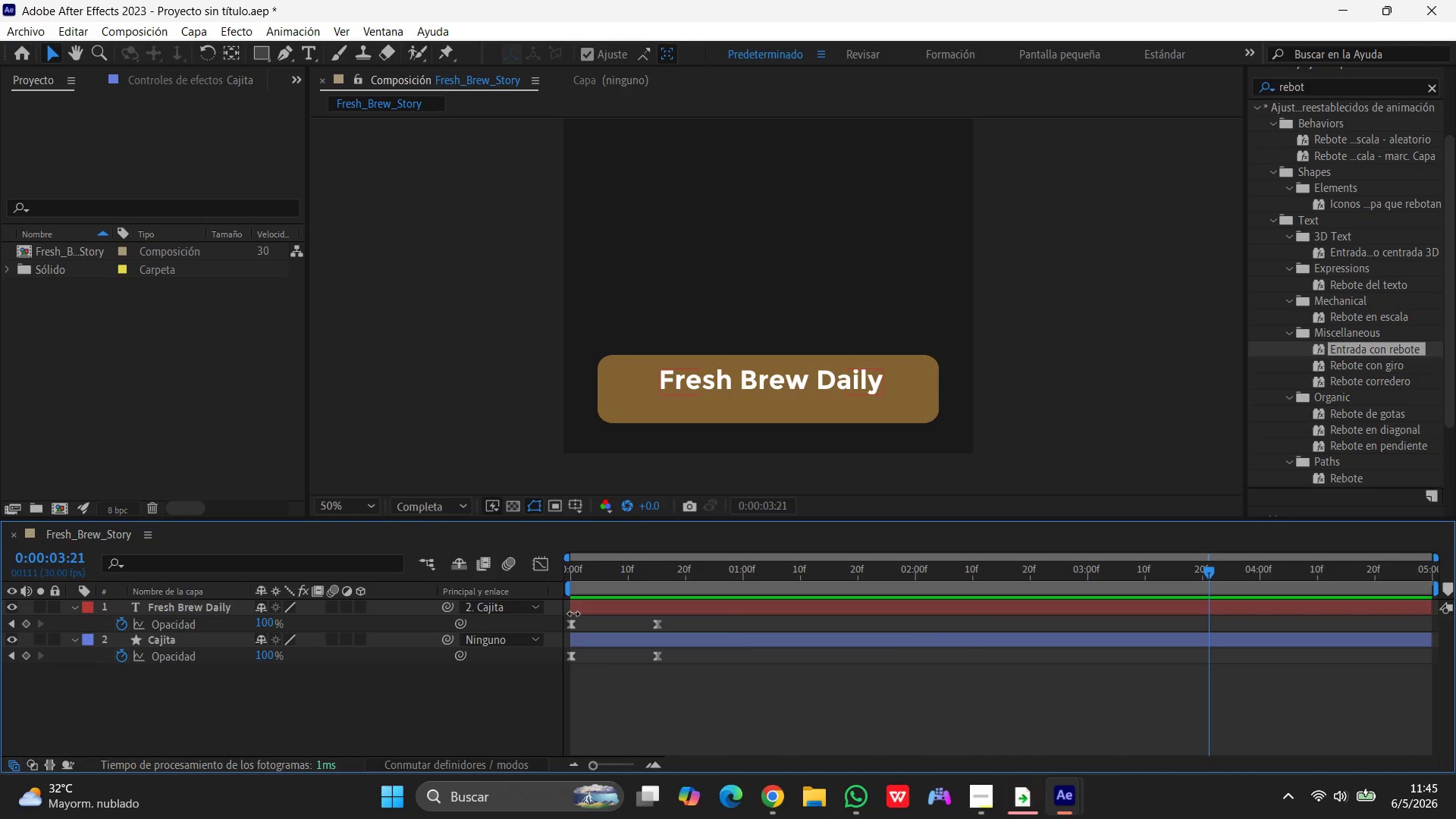 
wait(6.16)
 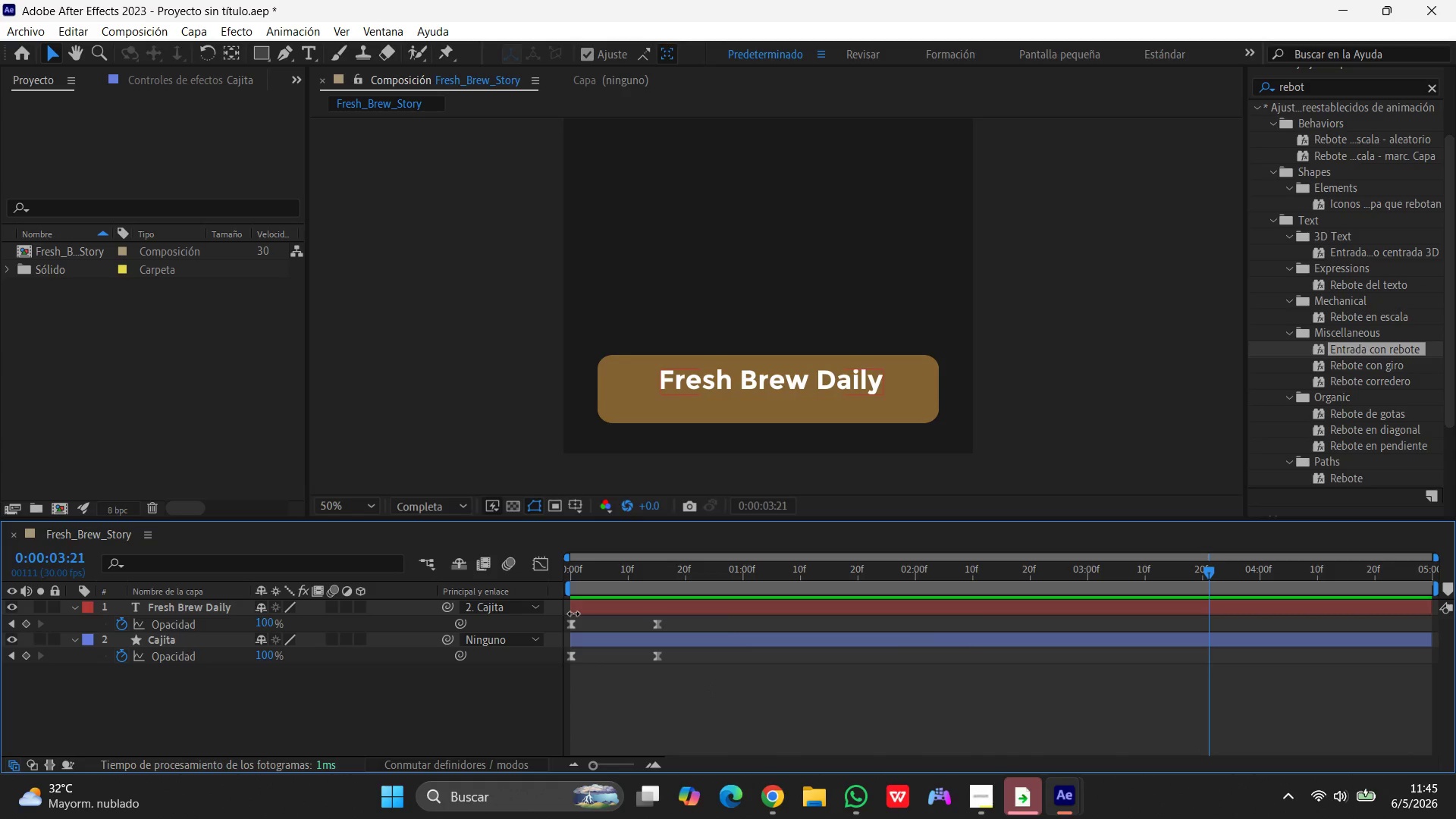 
left_click([170, 640])
 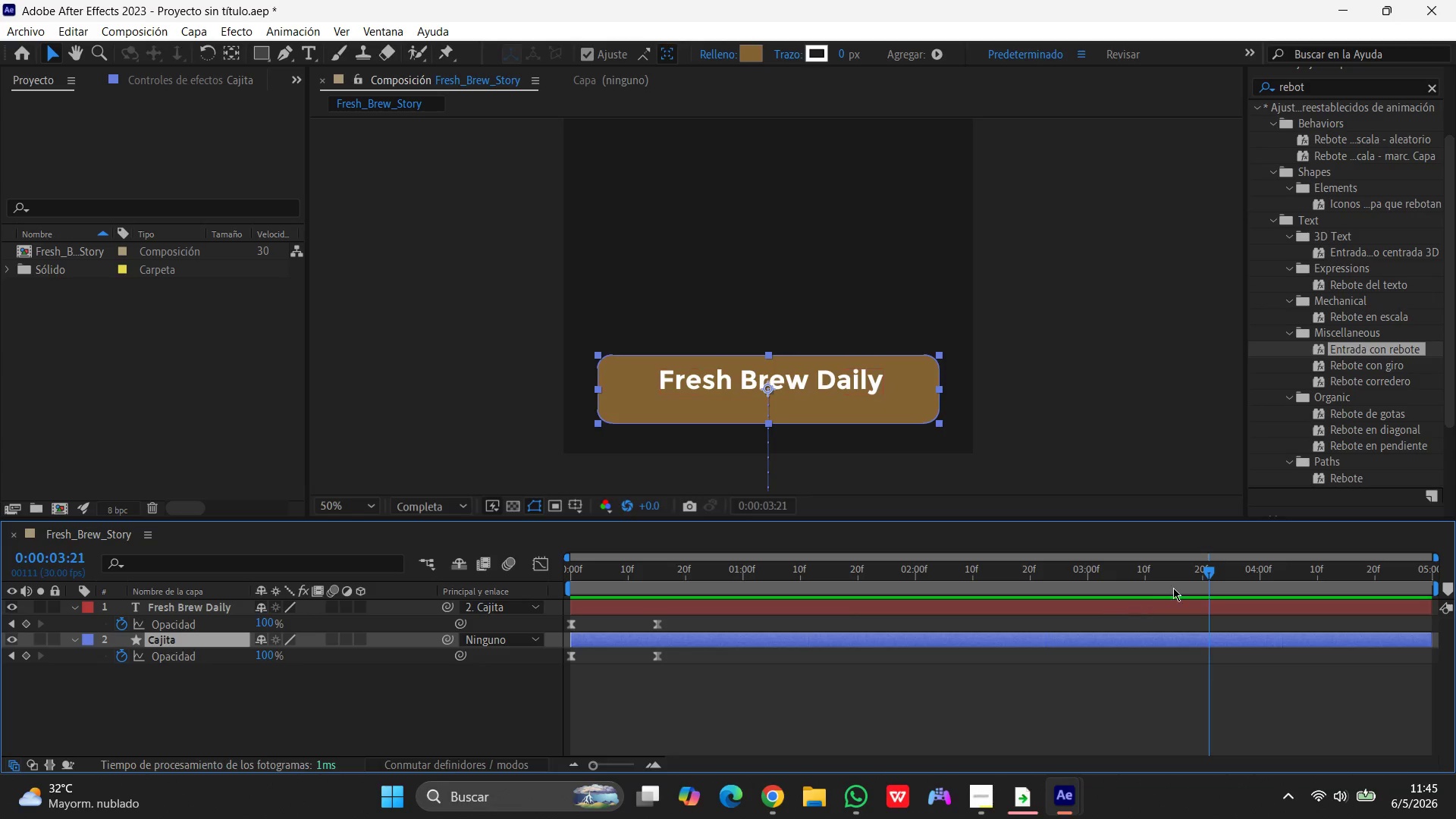 
left_click_drag(start_coordinate=[1207, 572], to_coordinate=[654, 585])
 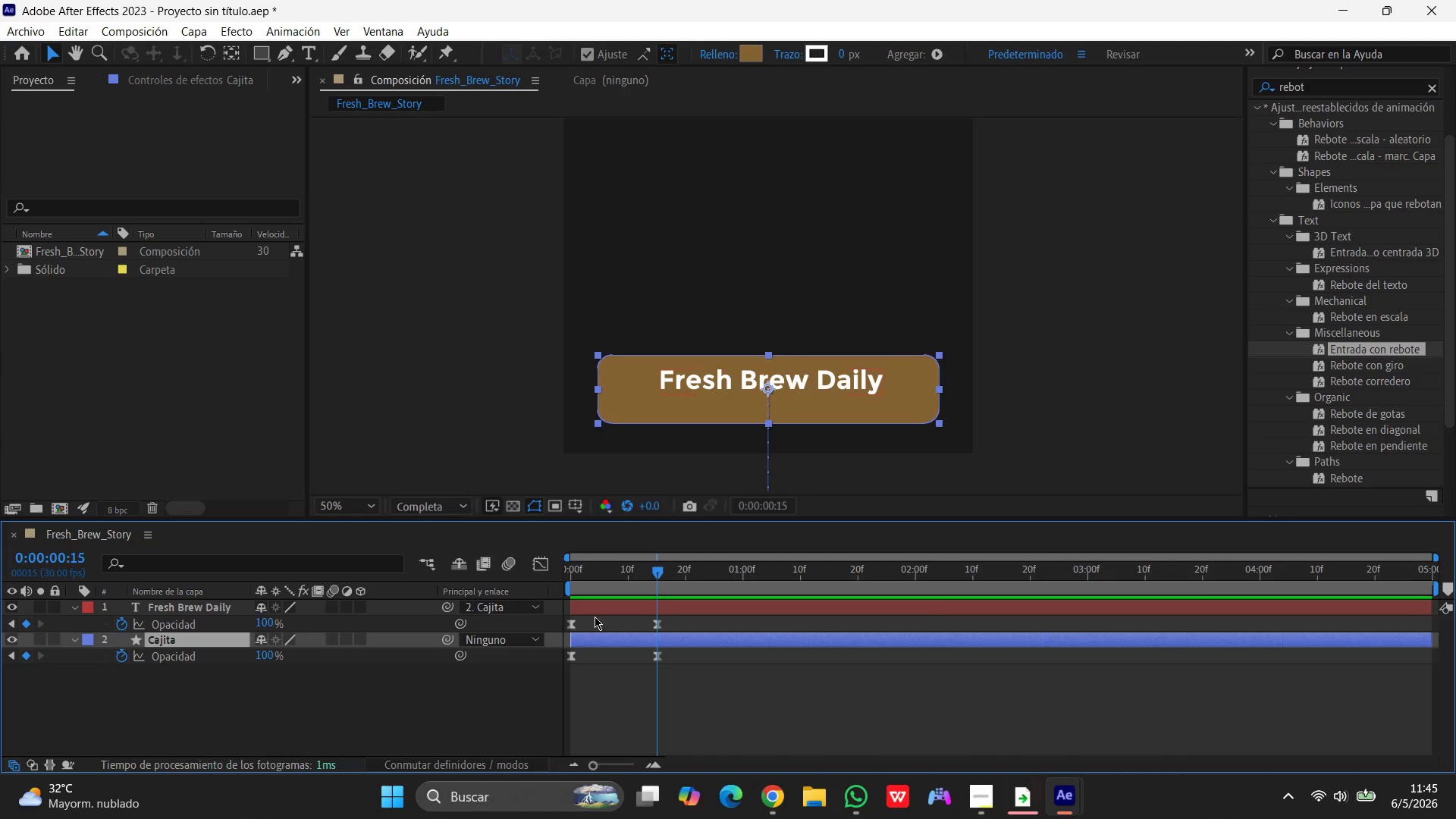 
left_click([176, 642])
 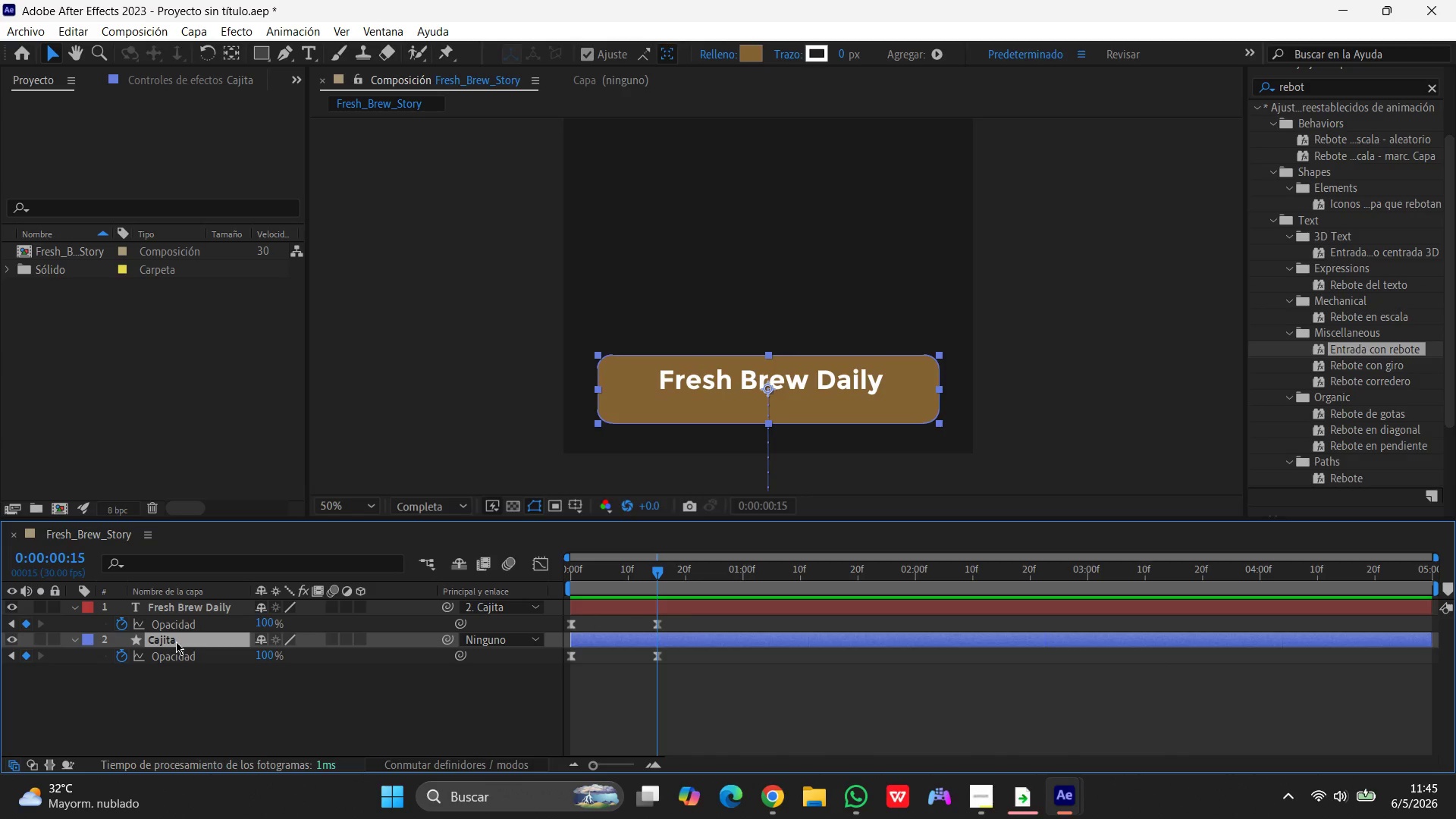 
key(S)
 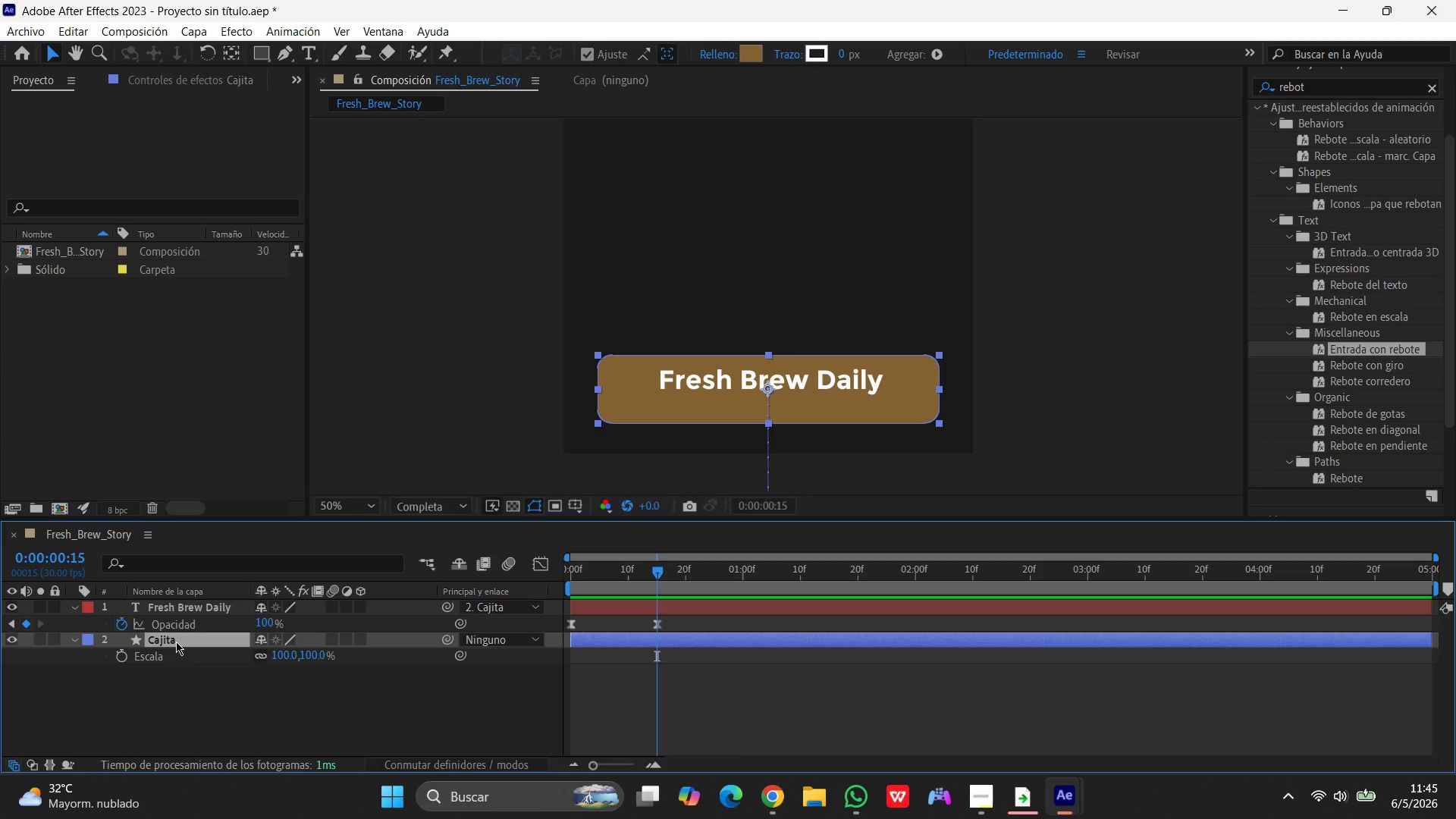 
left_click([121, 659])
 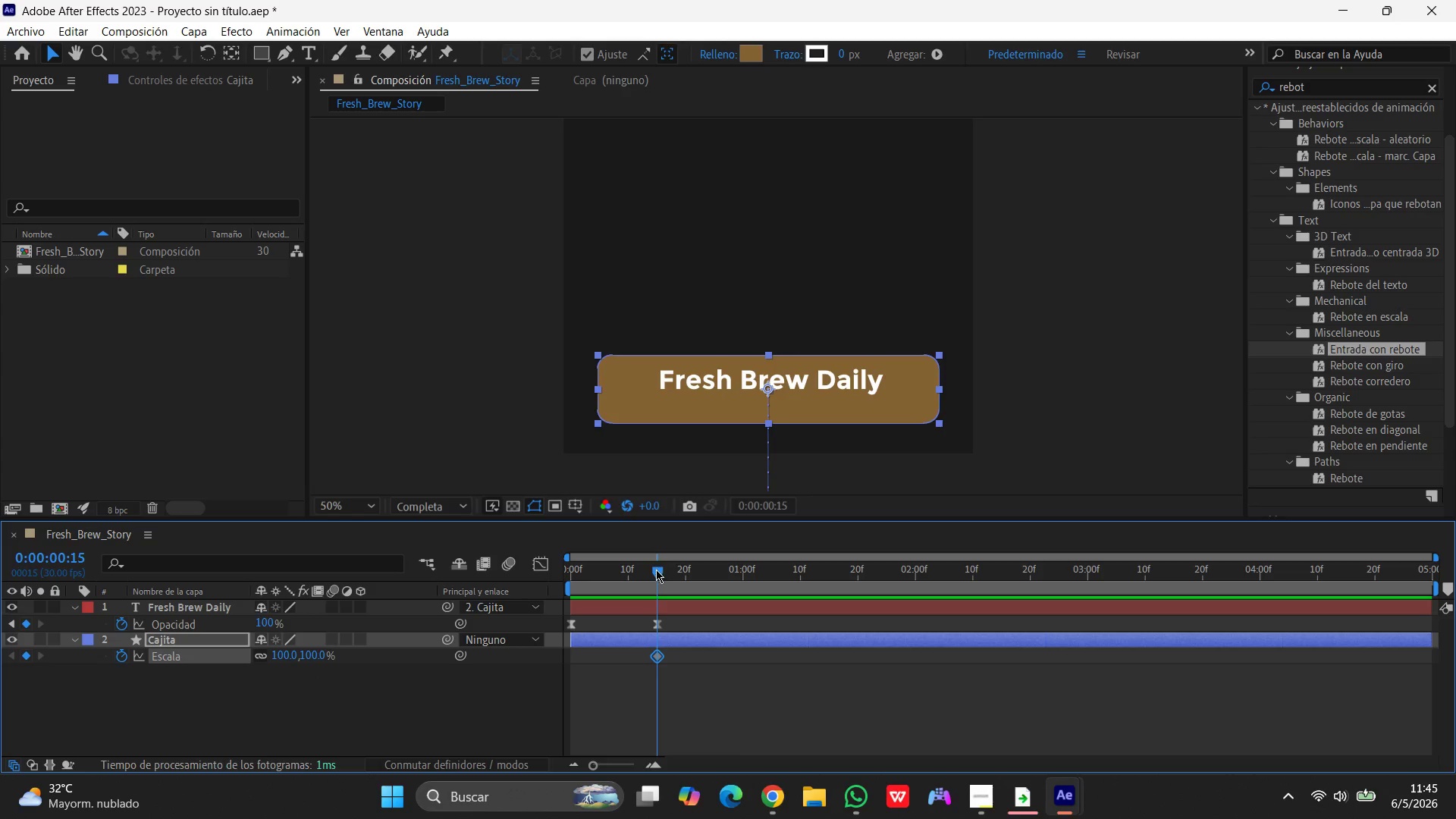 
wait(7.92)
 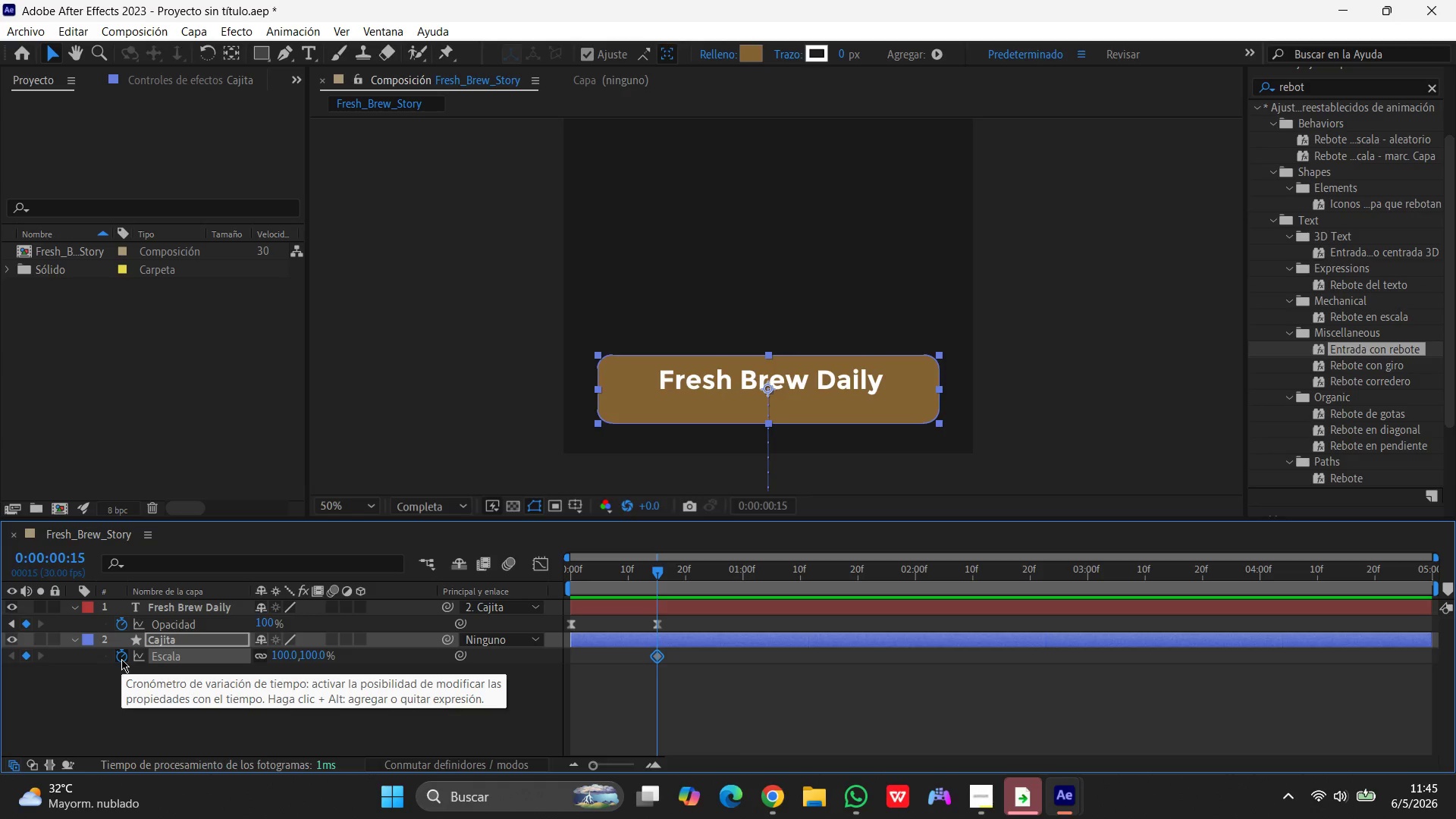 
left_click_drag(start_coordinate=[652, 573], to_coordinate=[739, 577])
 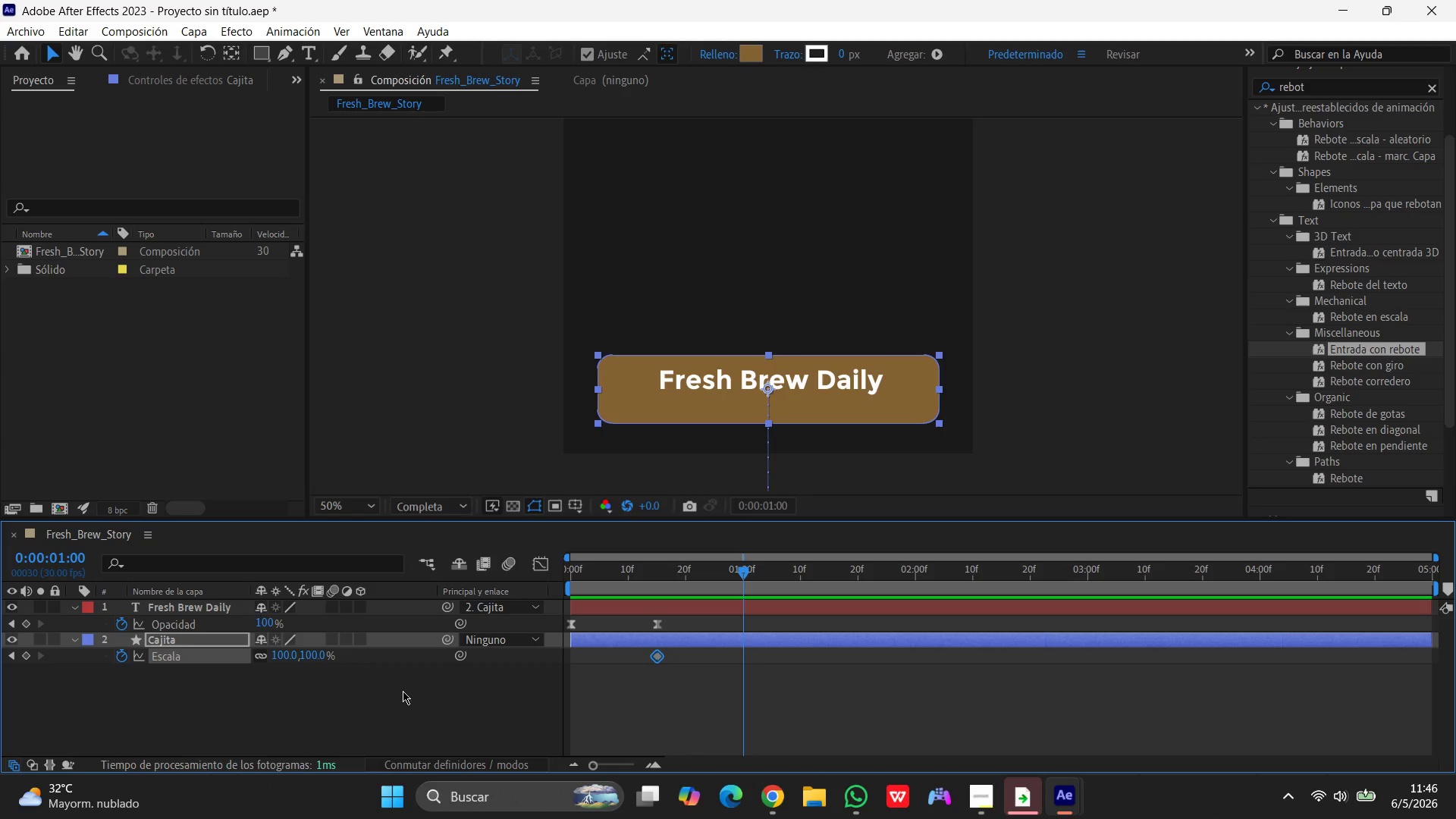 
left_click([291, 651])
 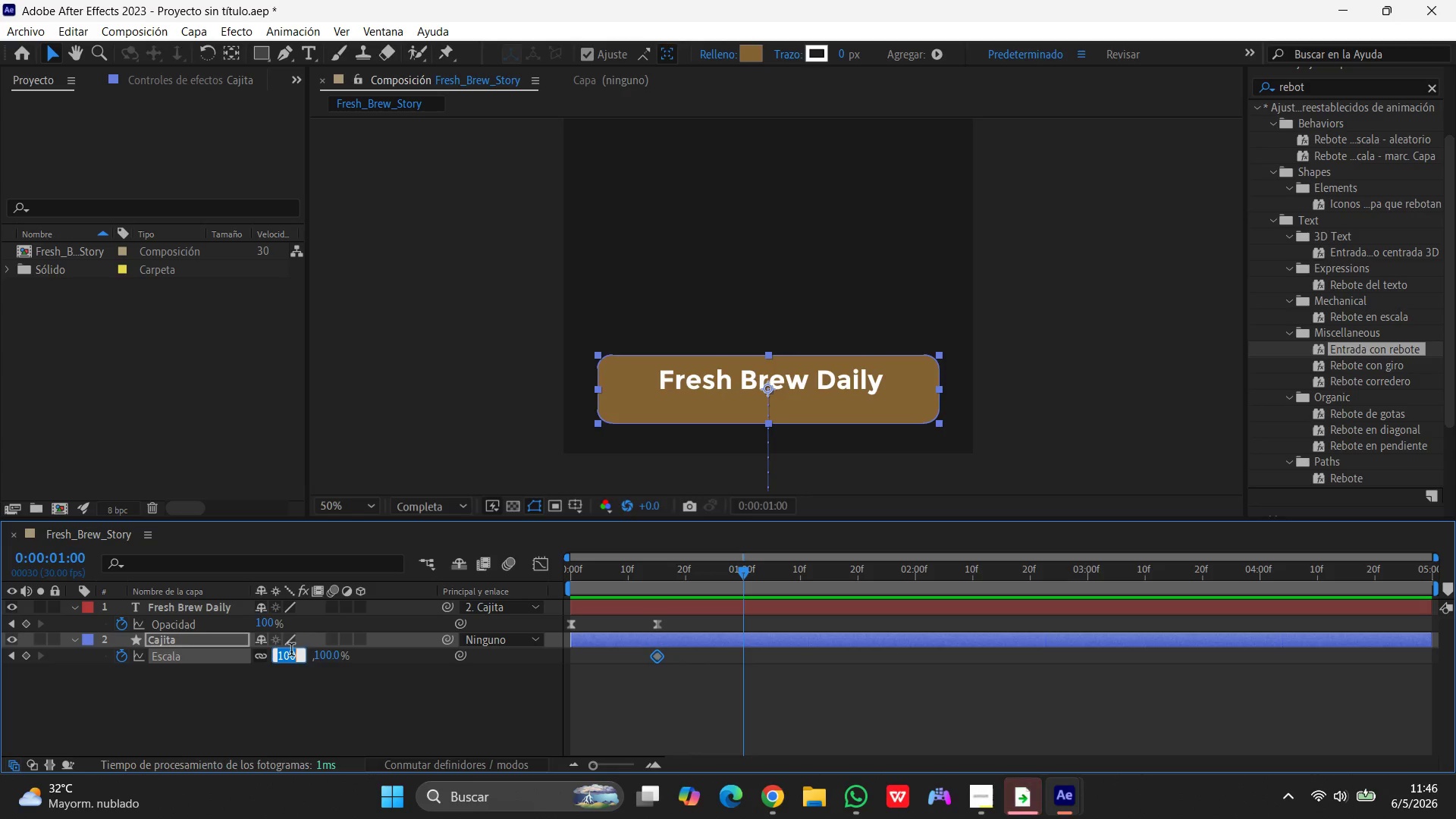 
key(Numpad1)
 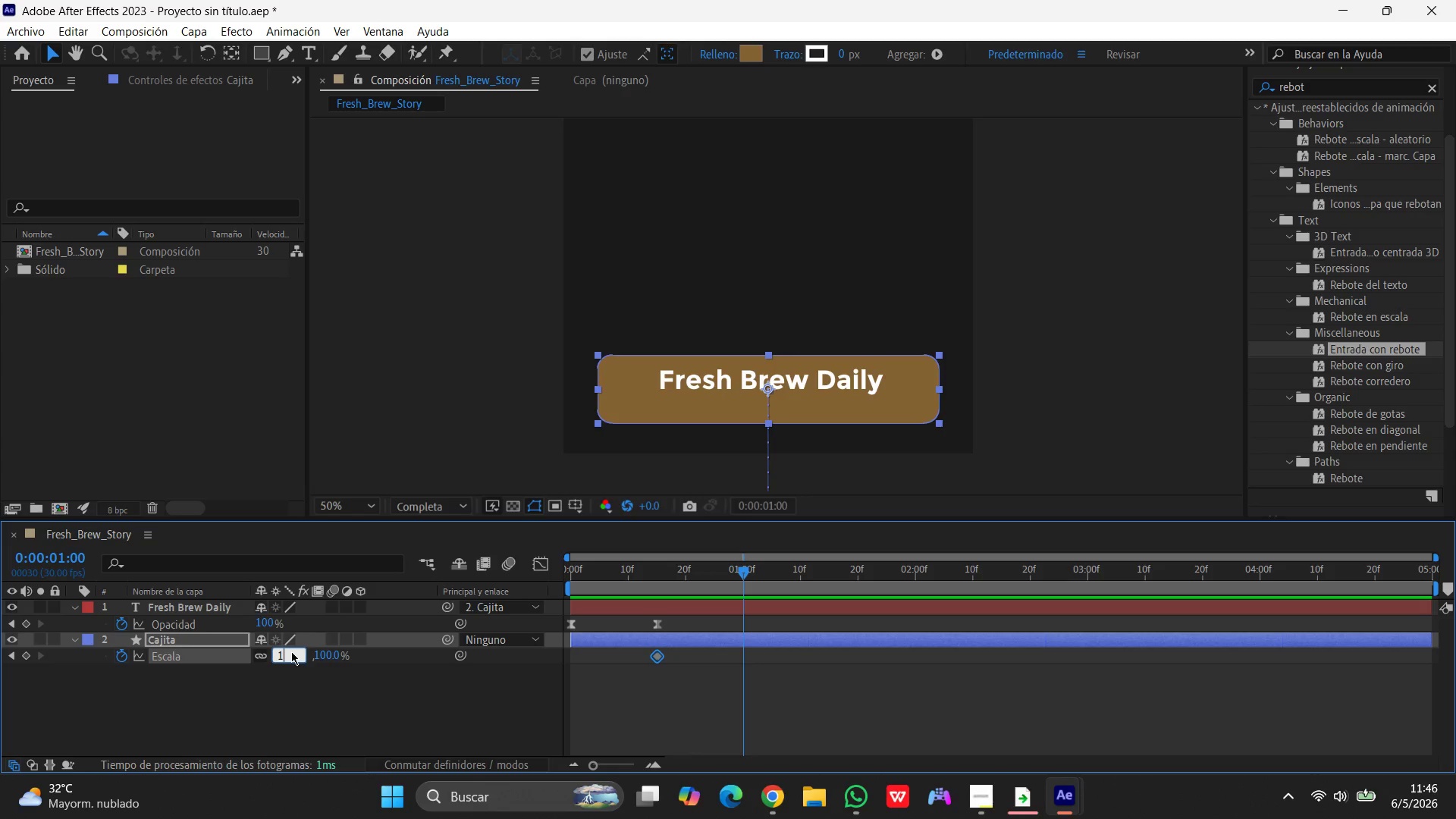 
key(Numpad0)
 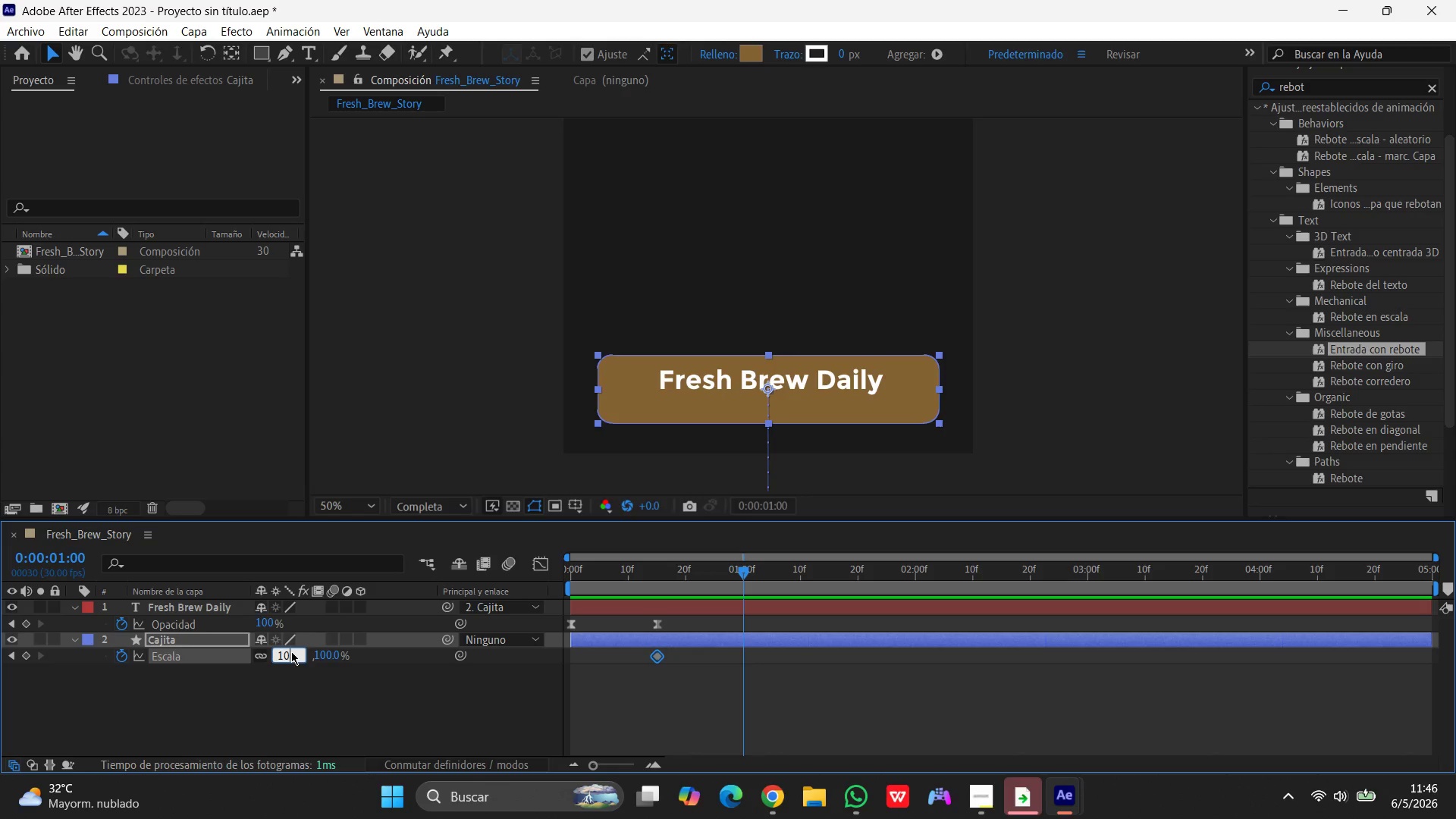 
key(Numpad5)
 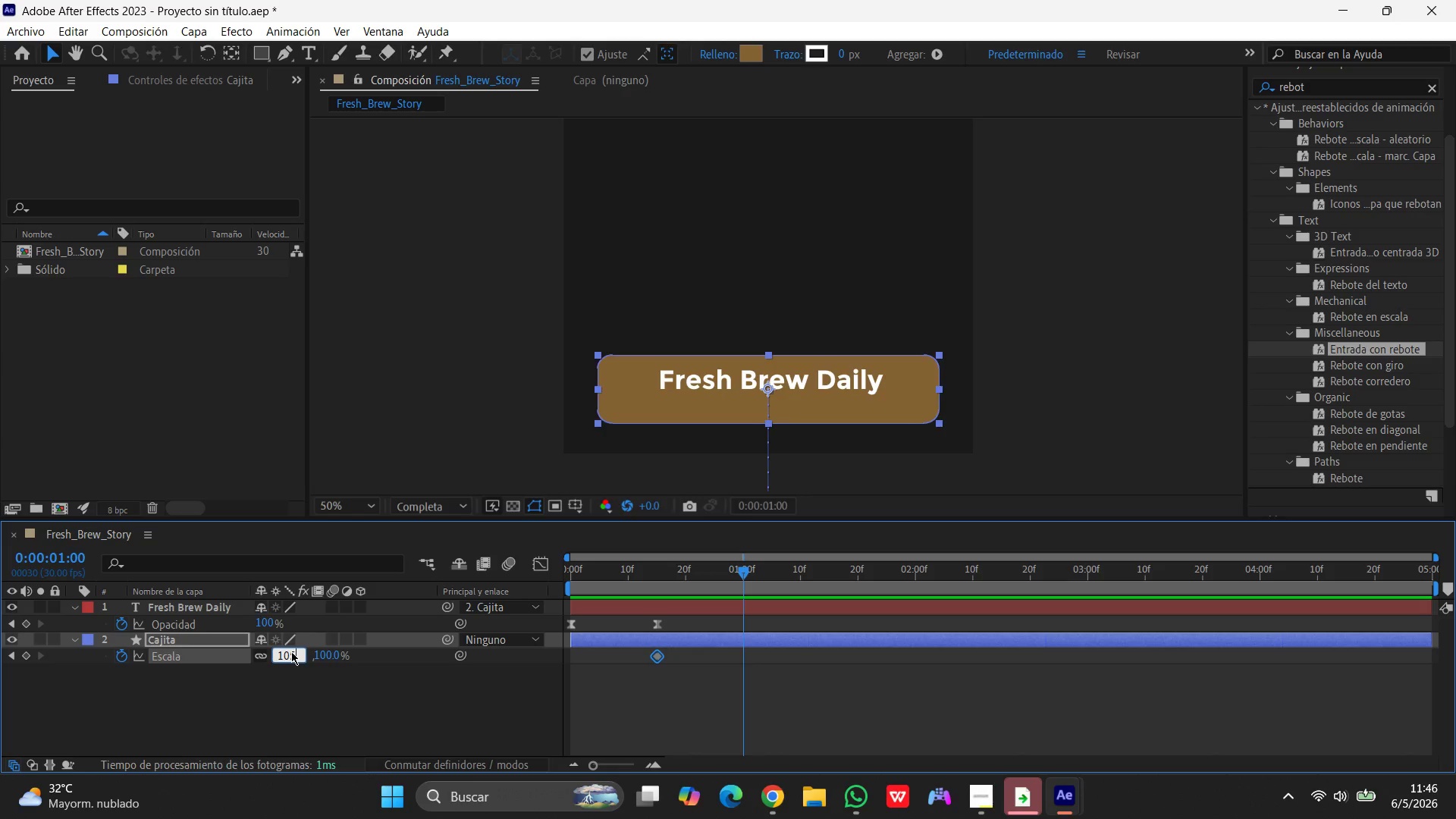 
key(Enter)
 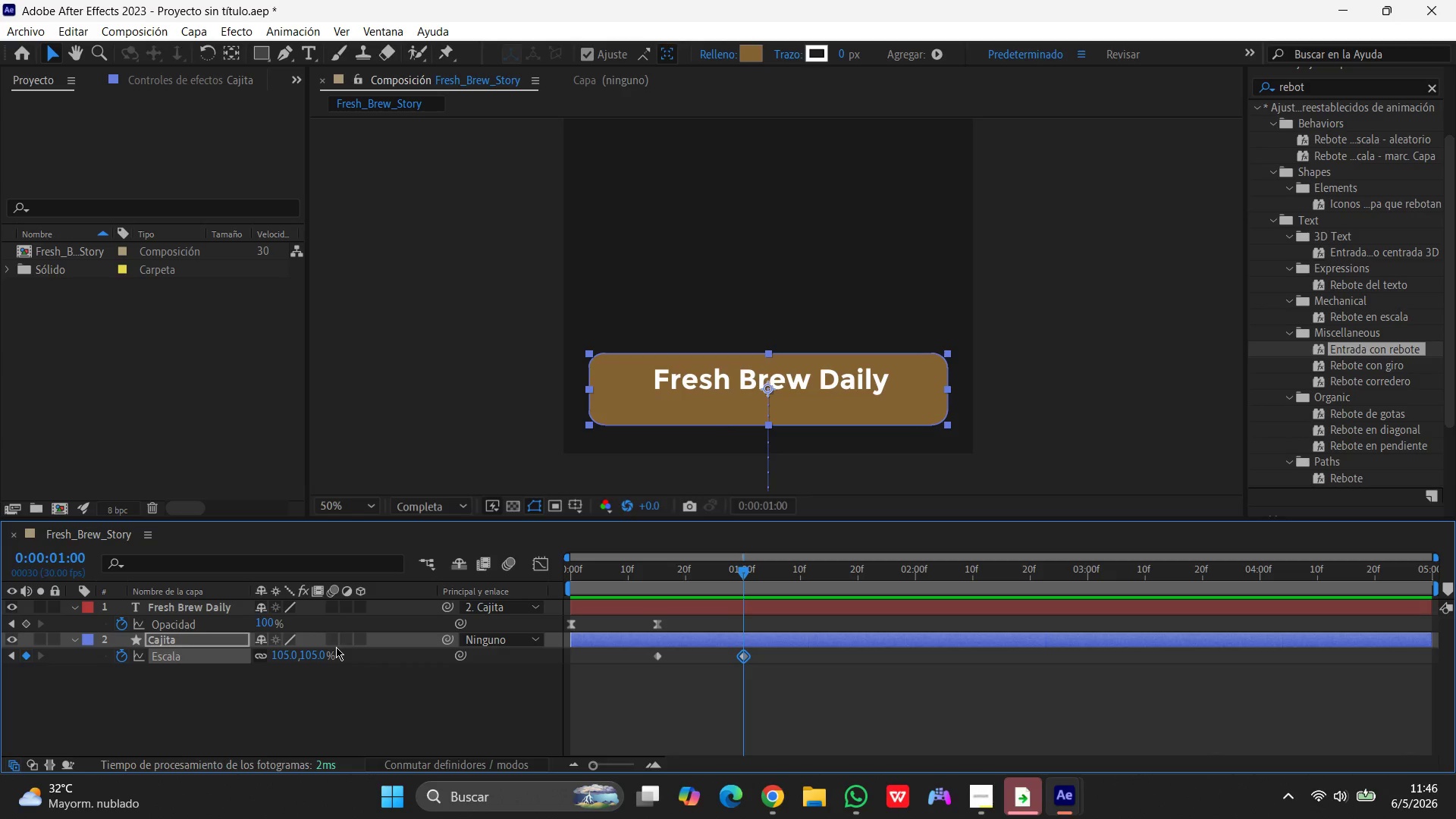 
wait(15.2)
 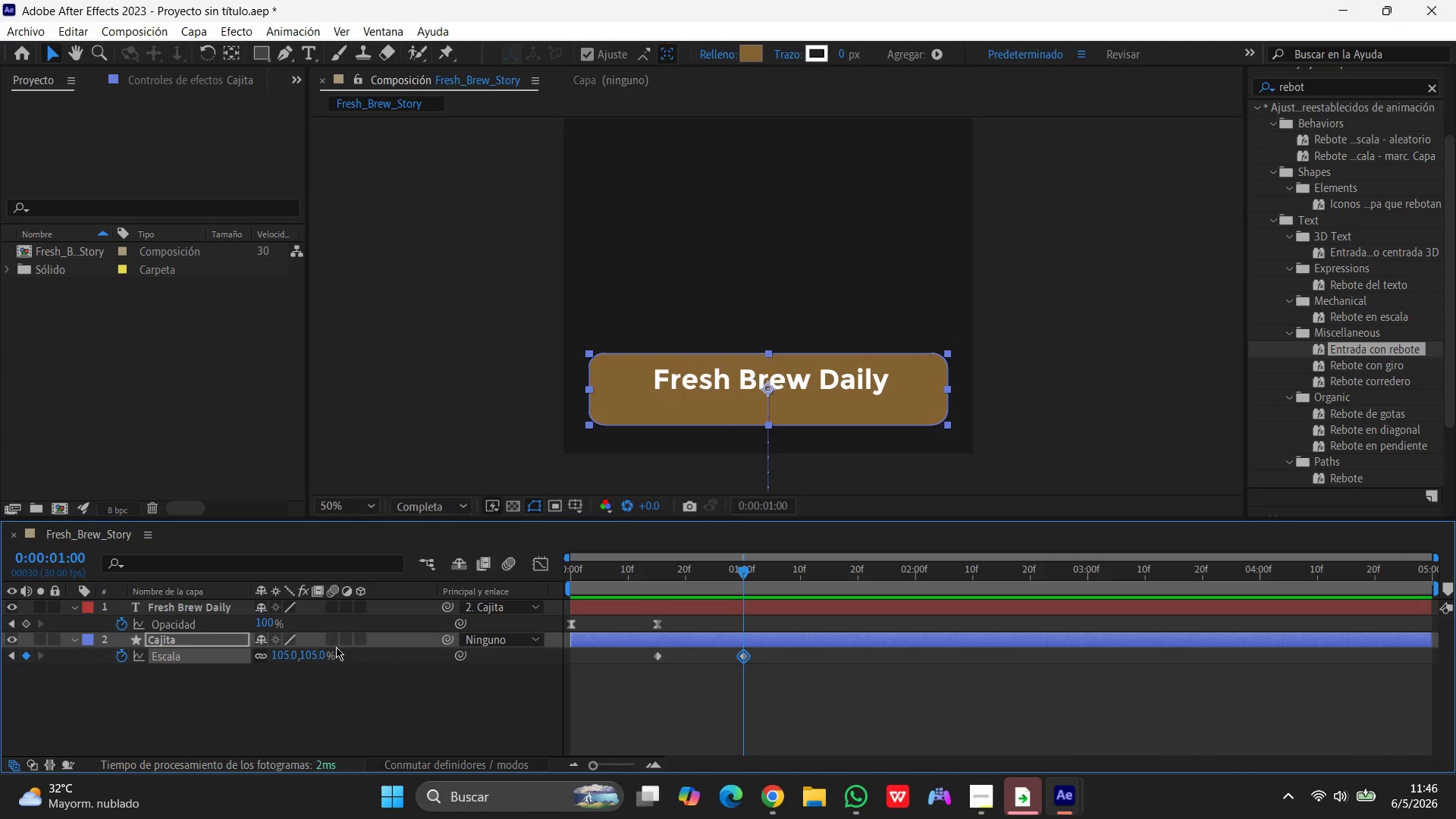 
key(Control+Z)
 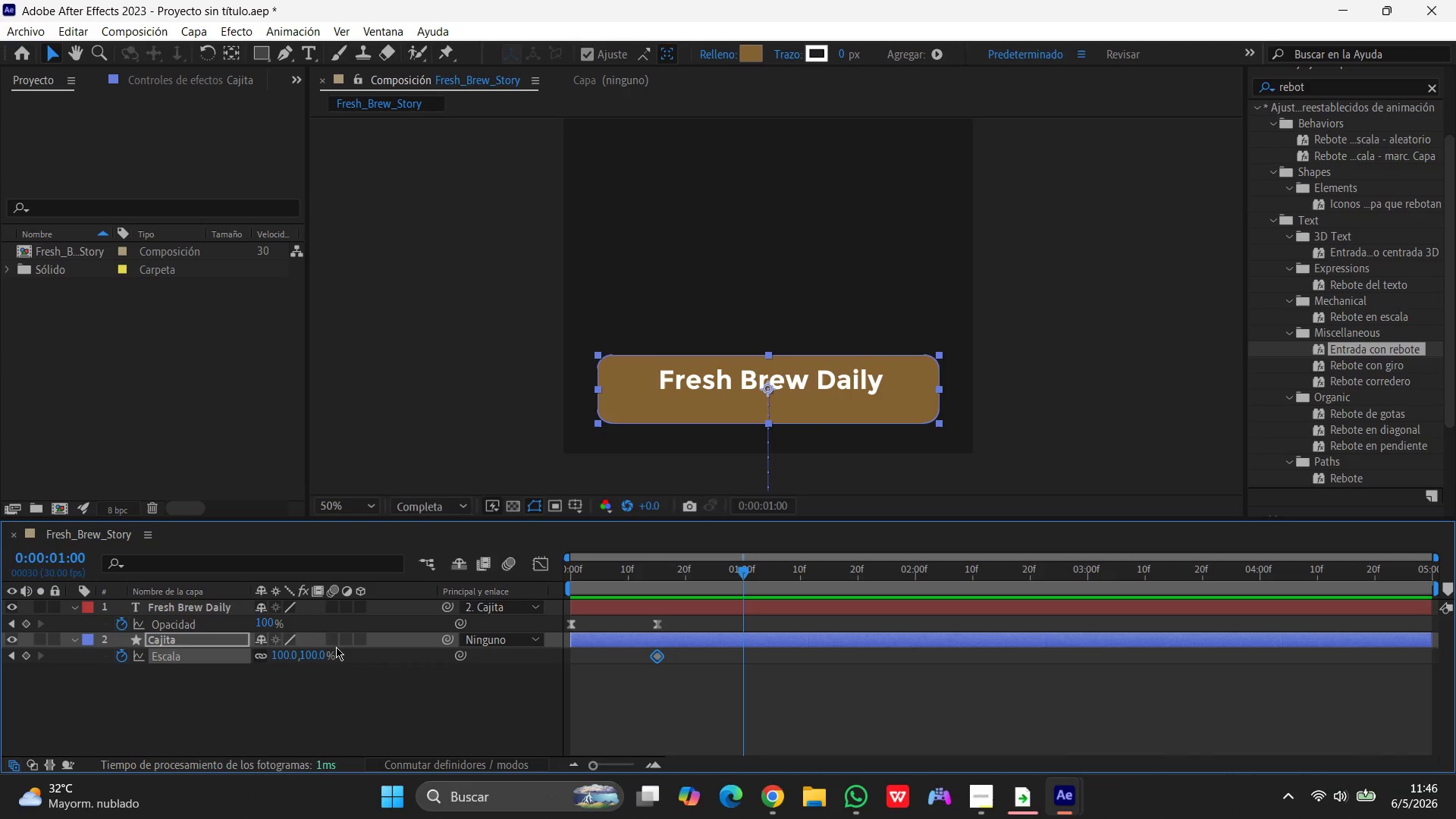 
key(Control+Z)
 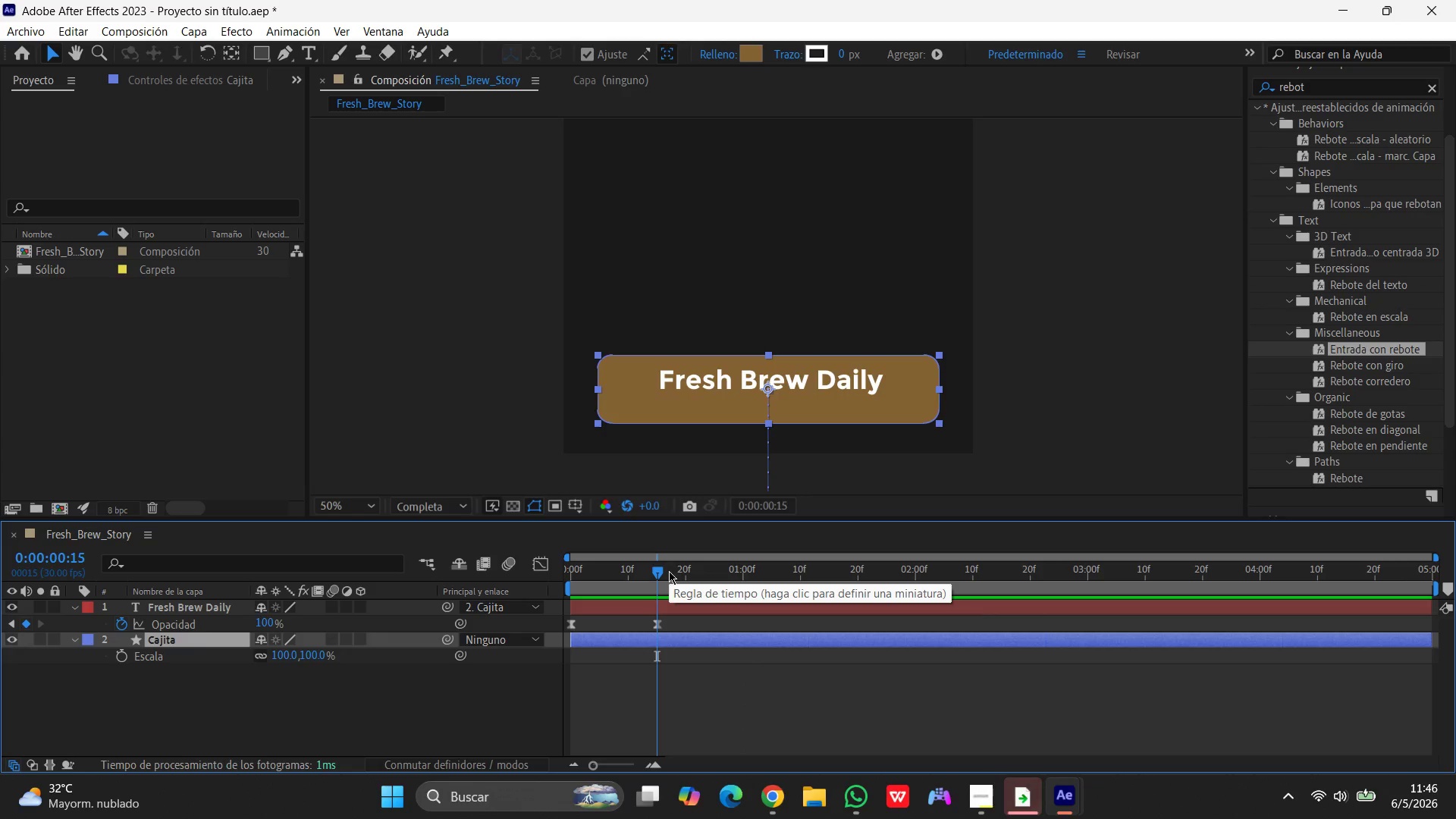 
left_click_drag(start_coordinate=[660, 577], to_coordinate=[491, 606])
 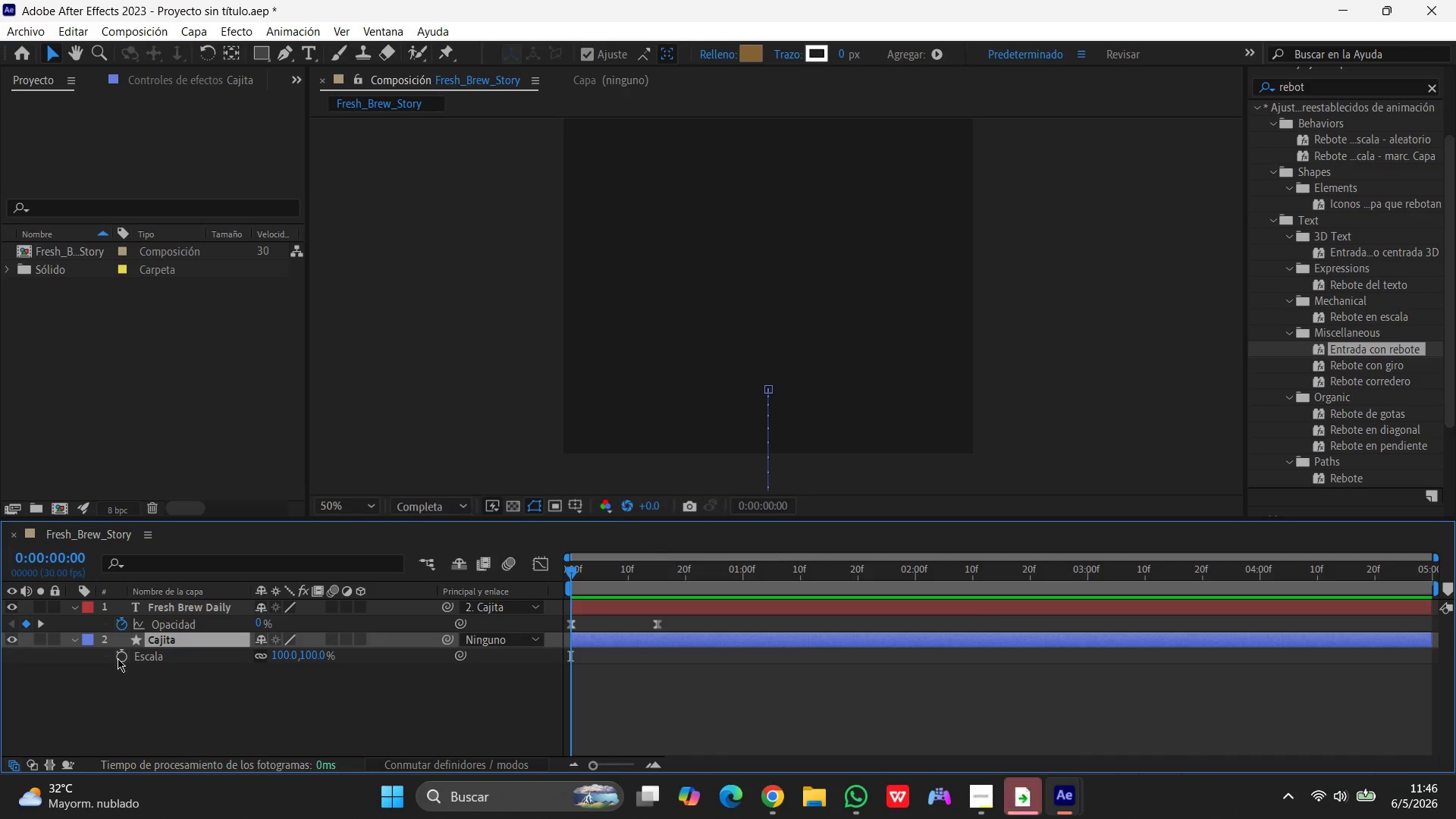 
left_click([119, 657])
 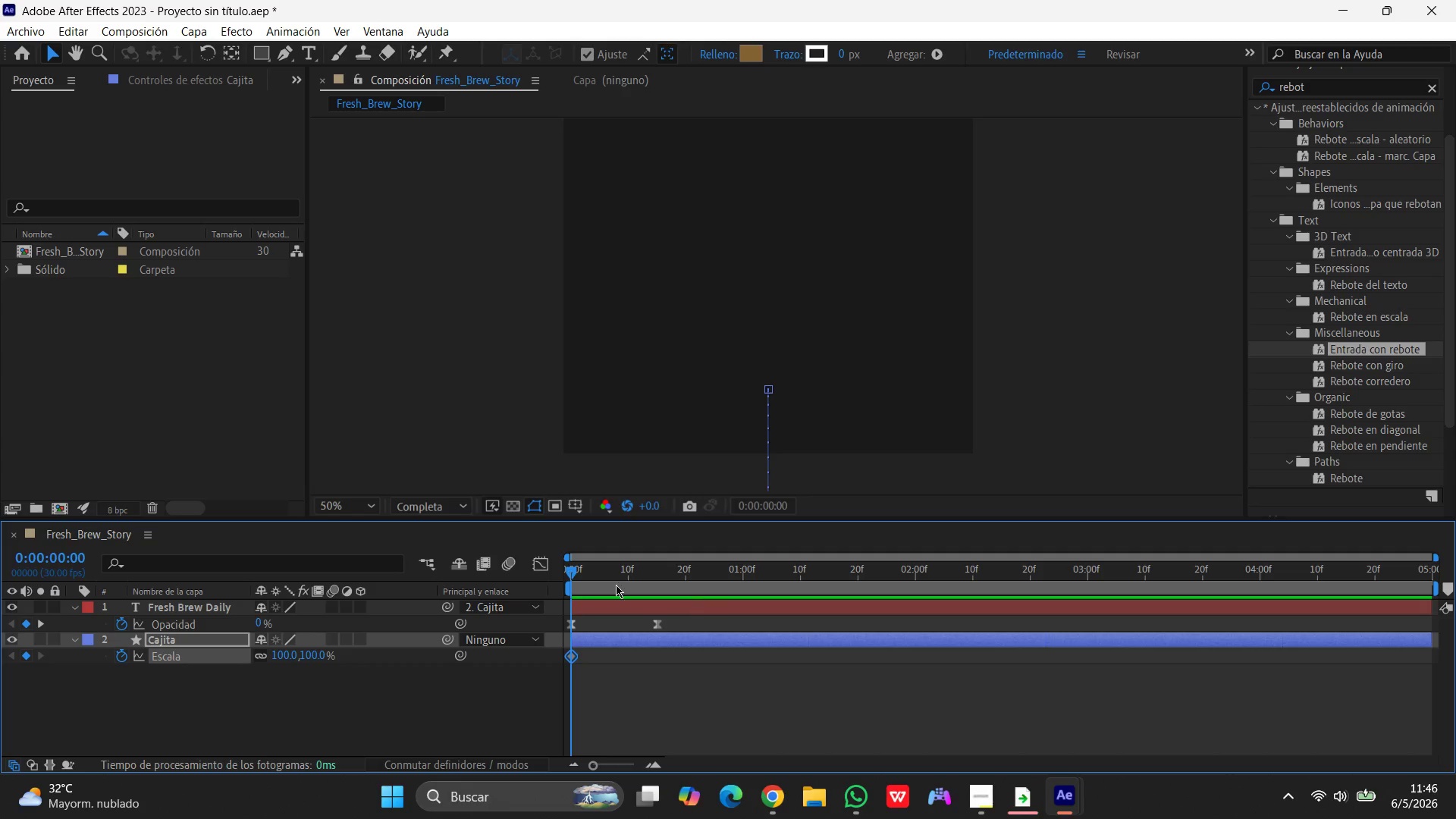 
left_click_drag(start_coordinate=[568, 575], to_coordinate=[652, 573])
 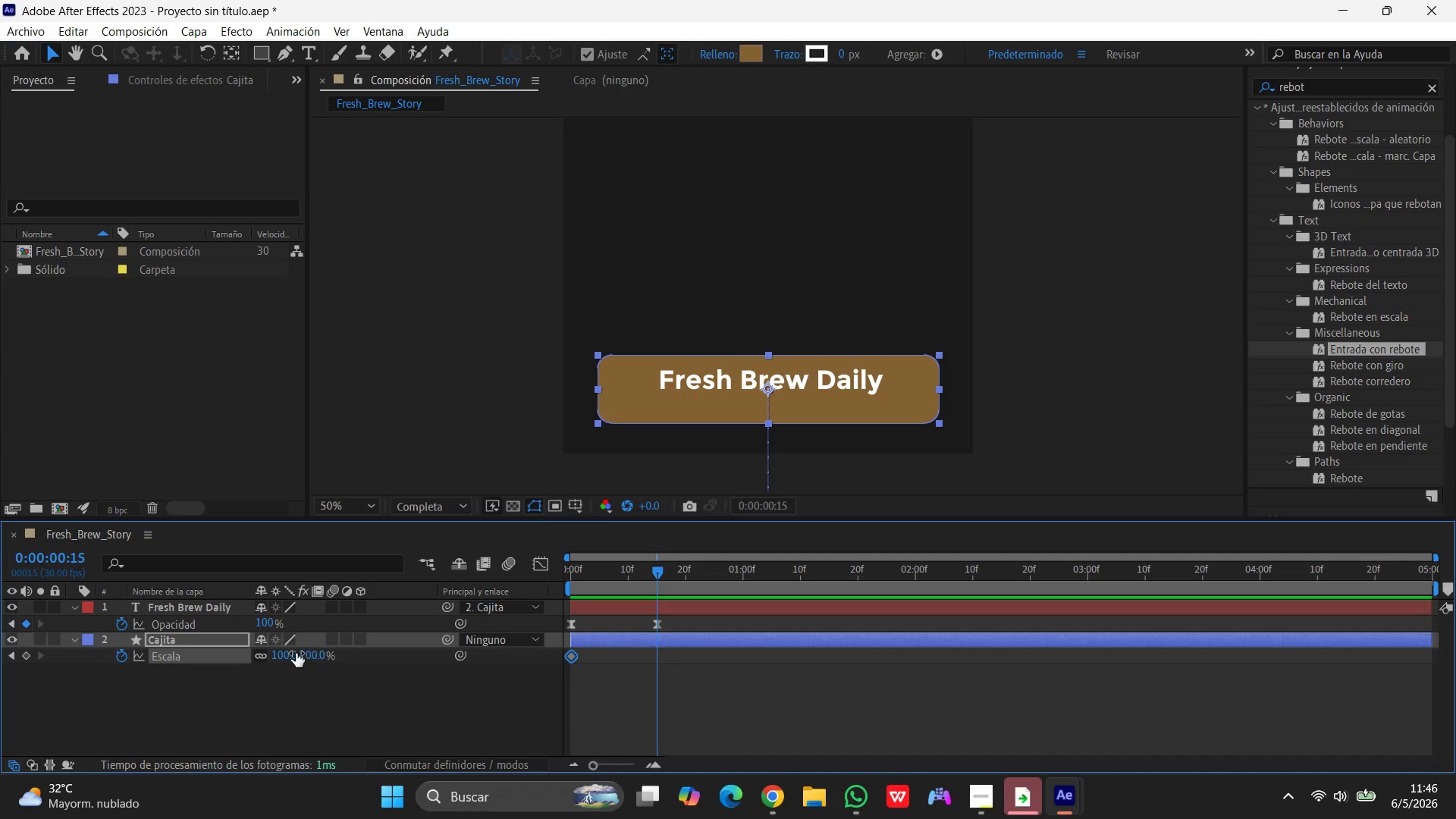 
left_click([309, 651])
 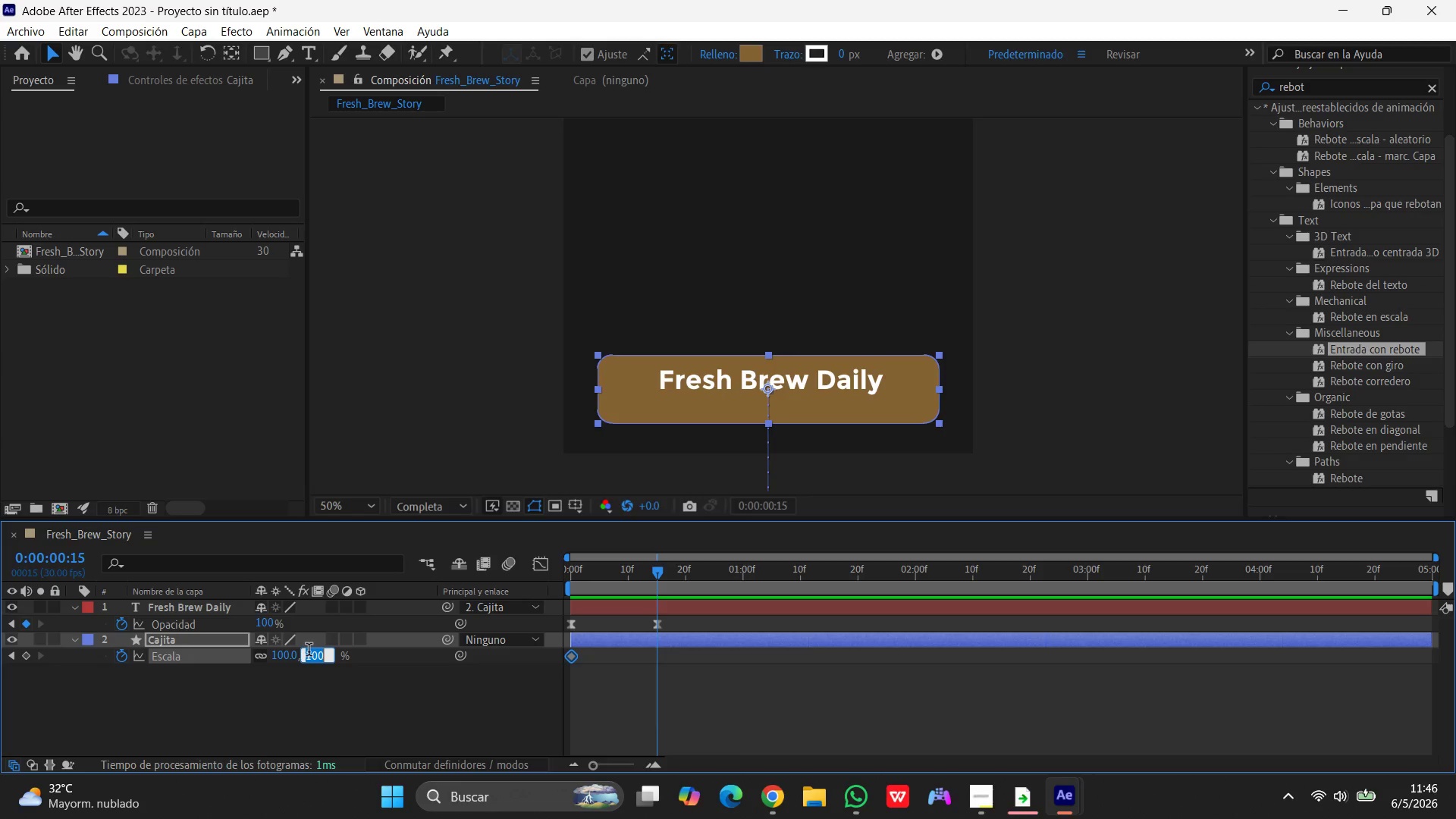 
key(Numpad1)
 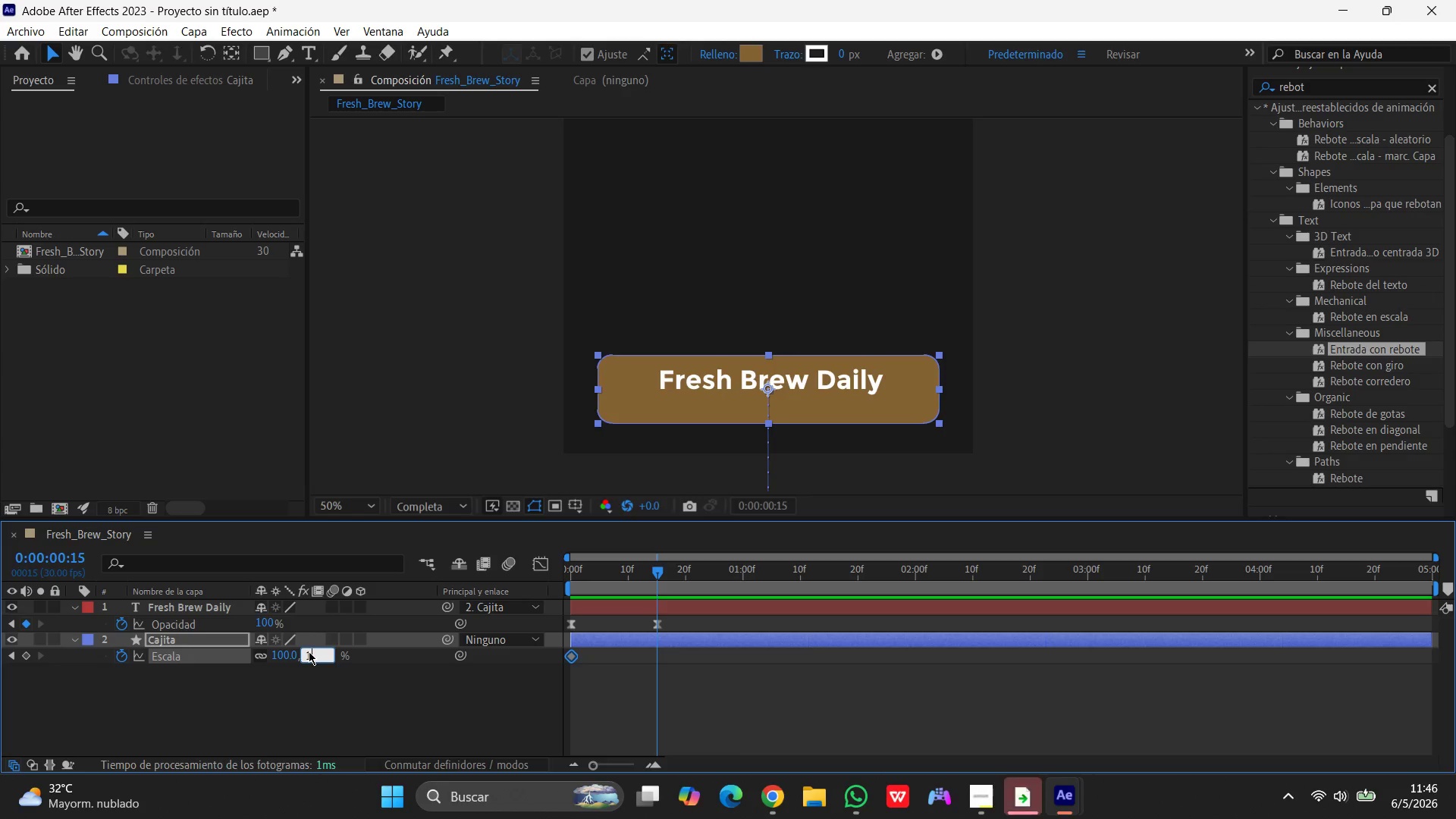 
key(Numpad0)
 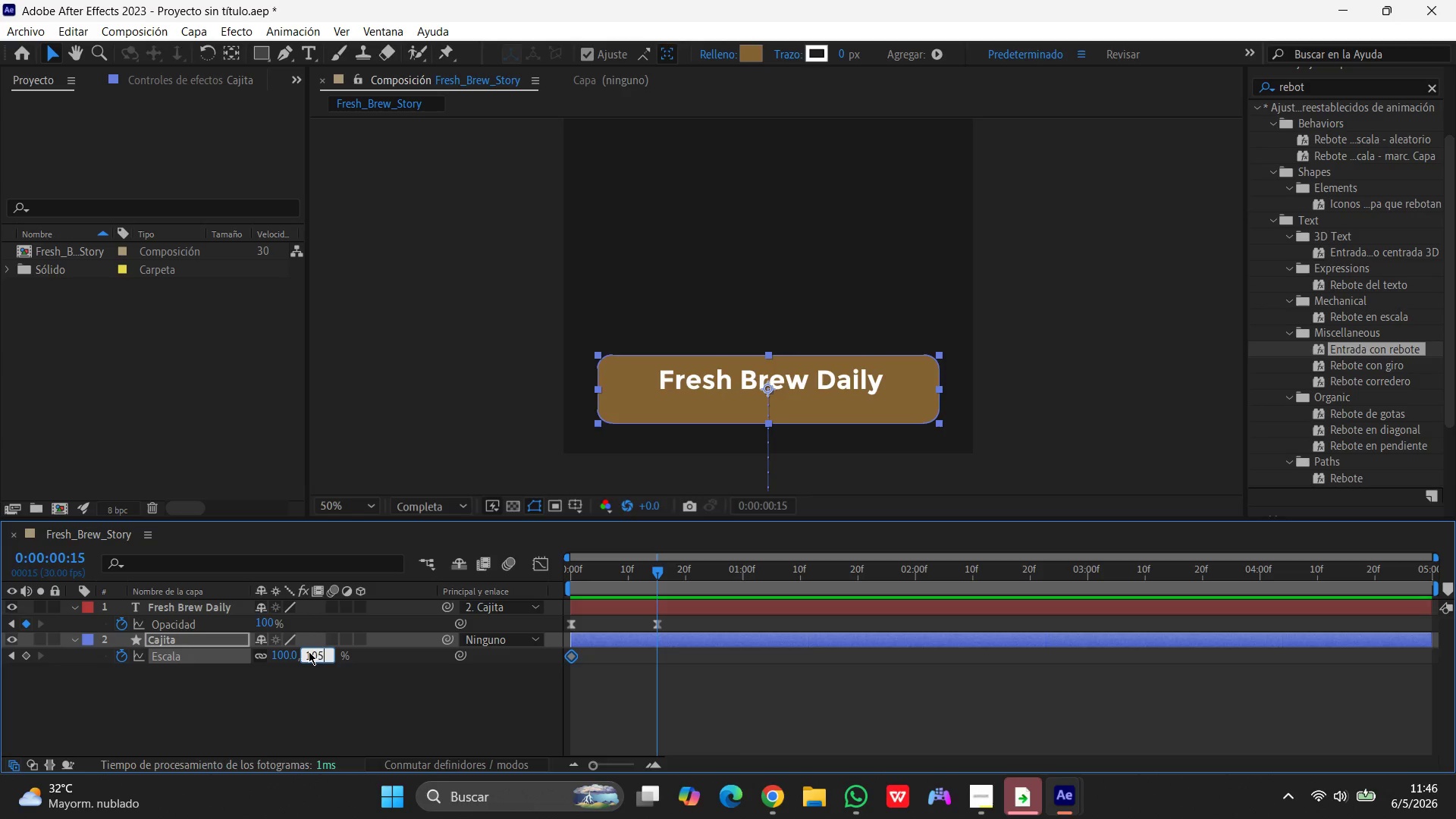 
key(Numpad5)
 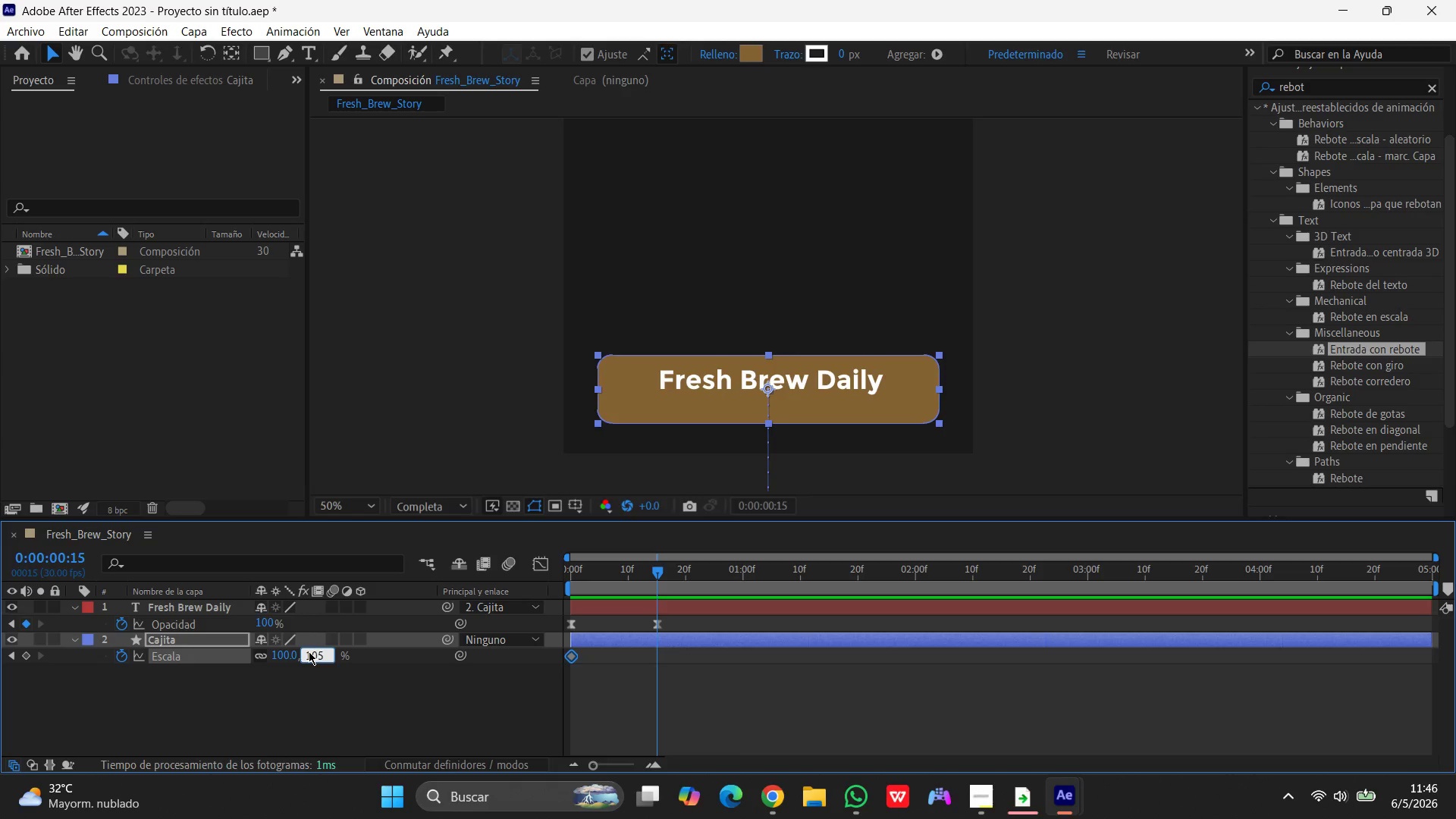 
key(Enter)
 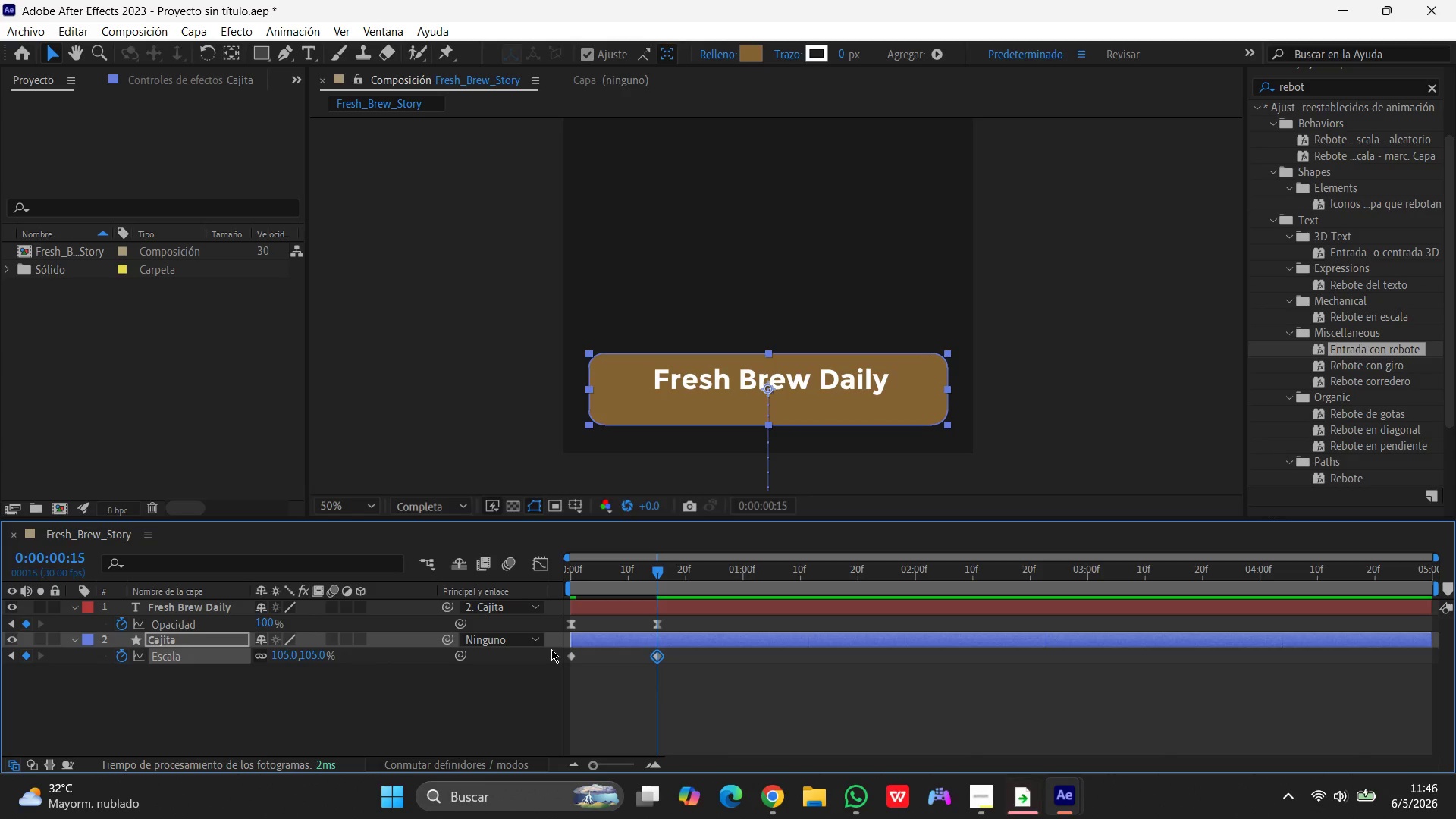 
left_click_drag(start_coordinate=[658, 574], to_coordinate=[829, 583])
 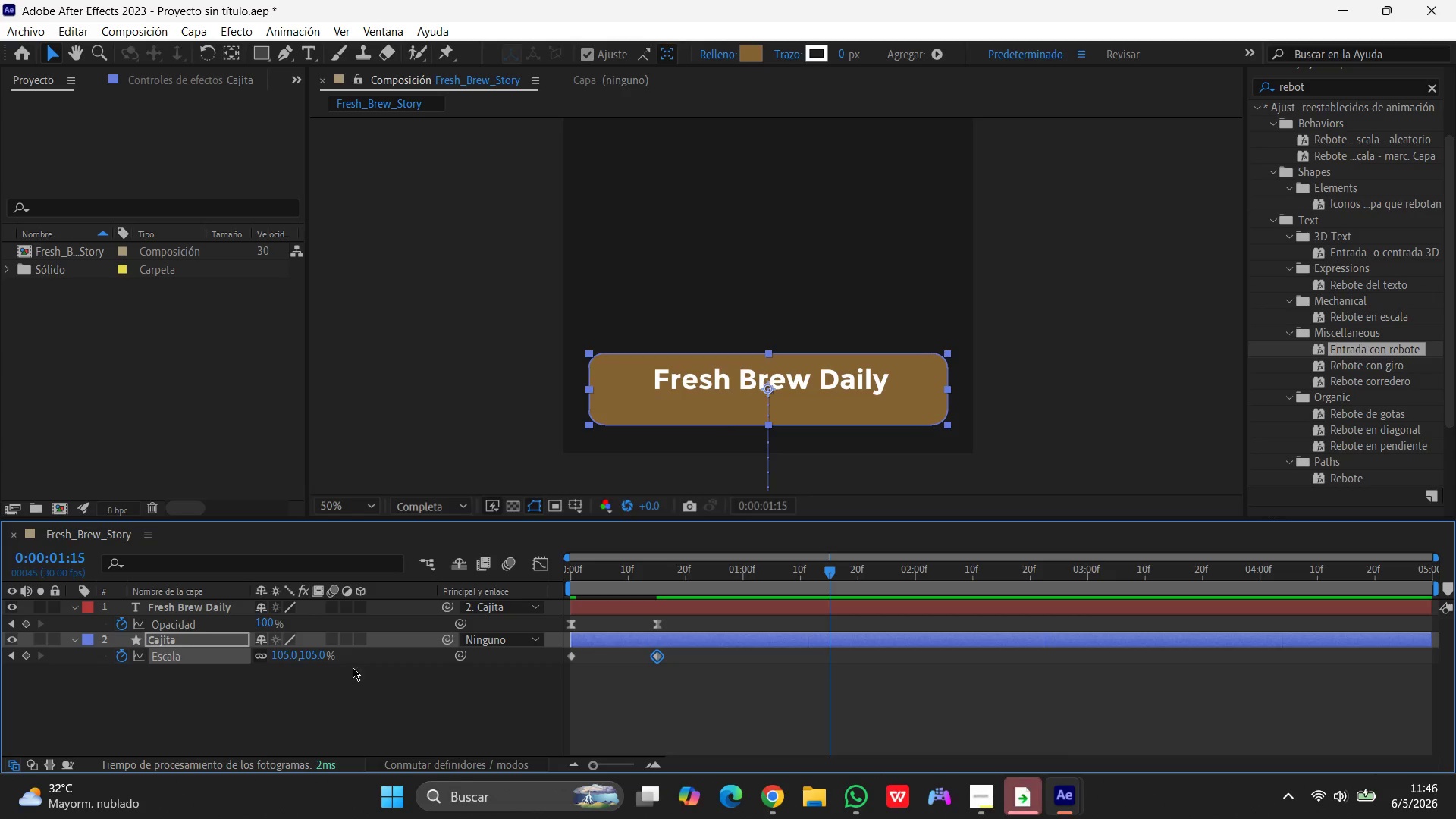 
left_click([309, 653])
 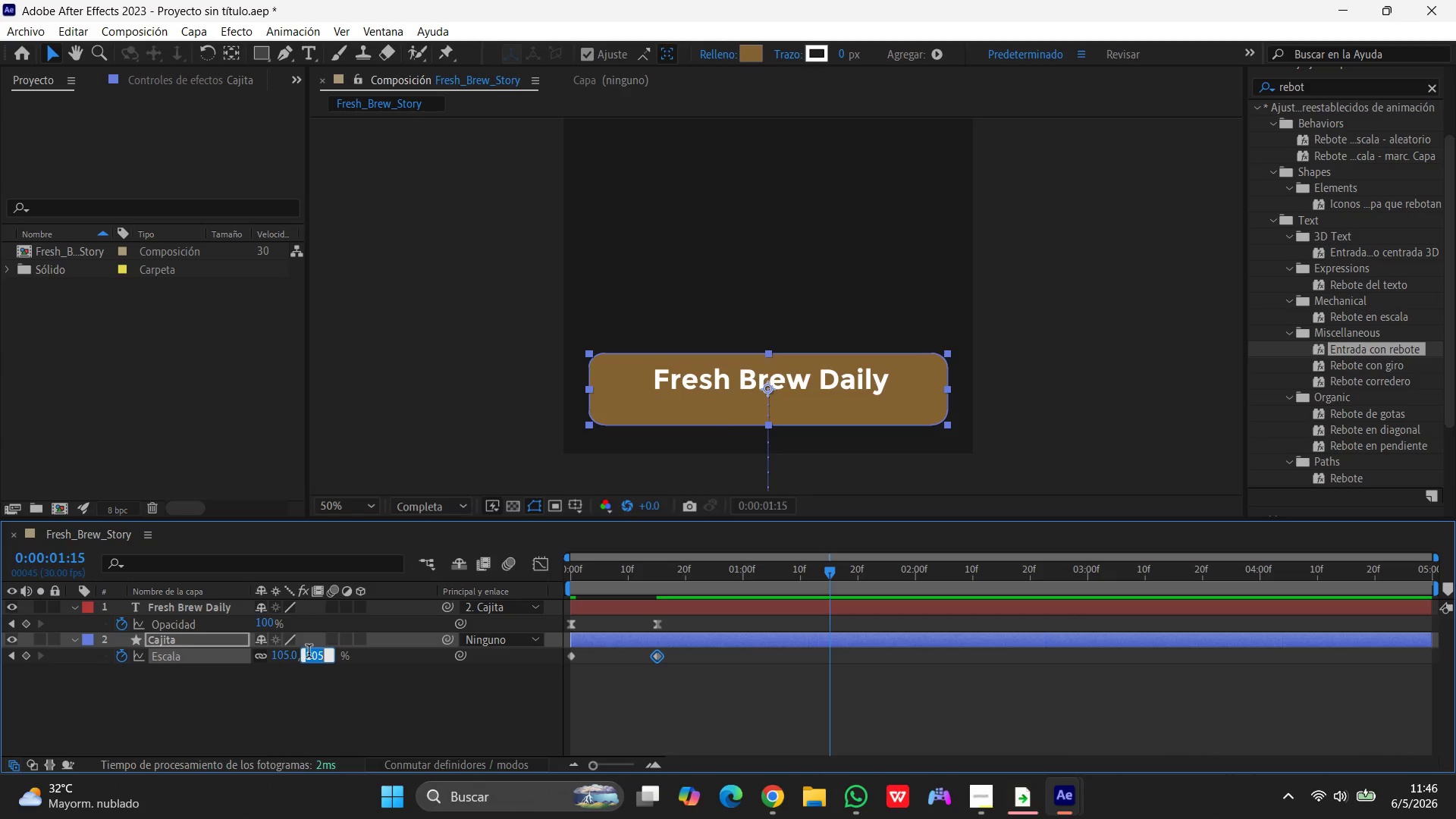 
key(Numpad1)
 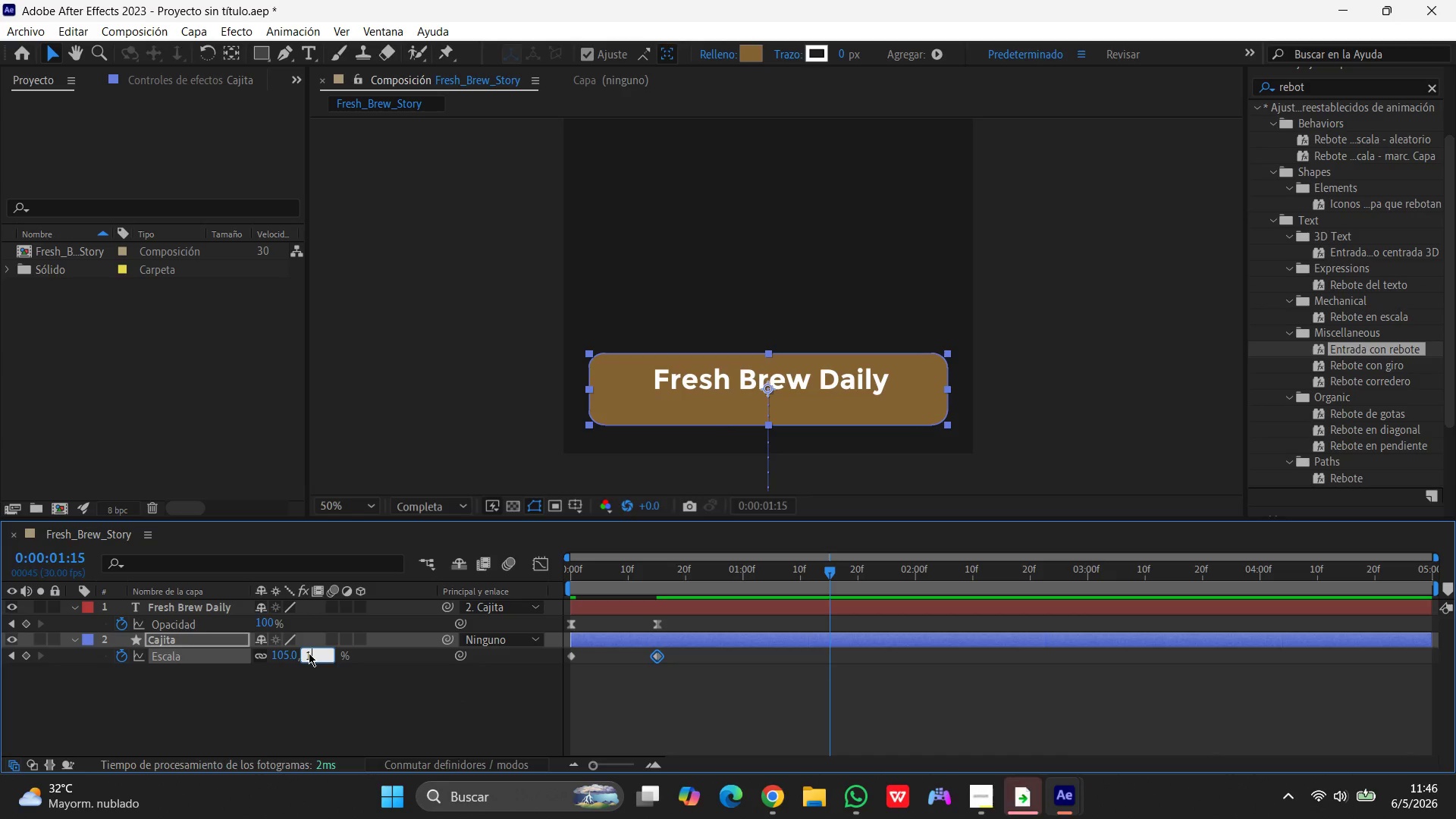 
key(Numpad0)
 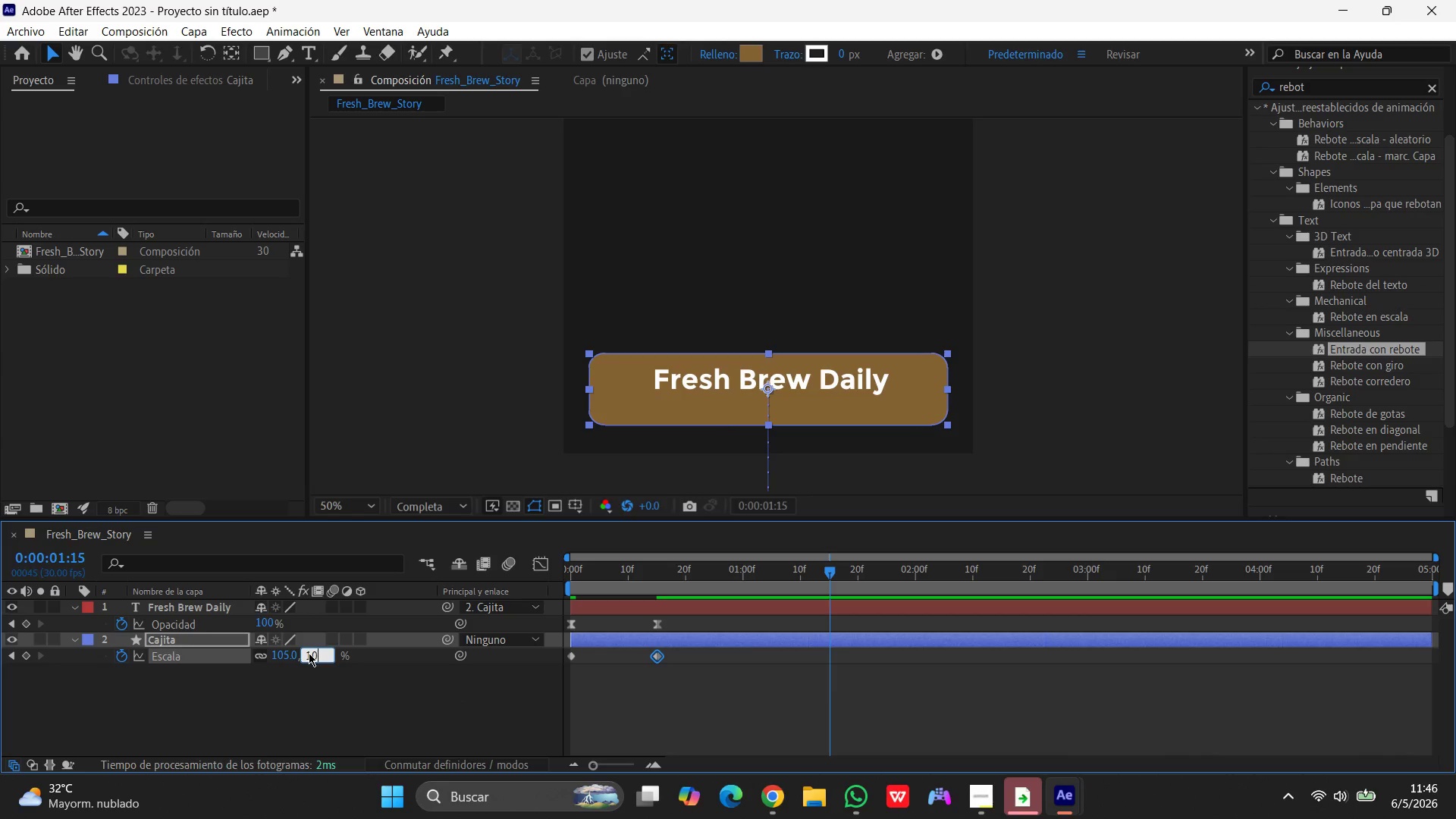 
key(Numpad0)
 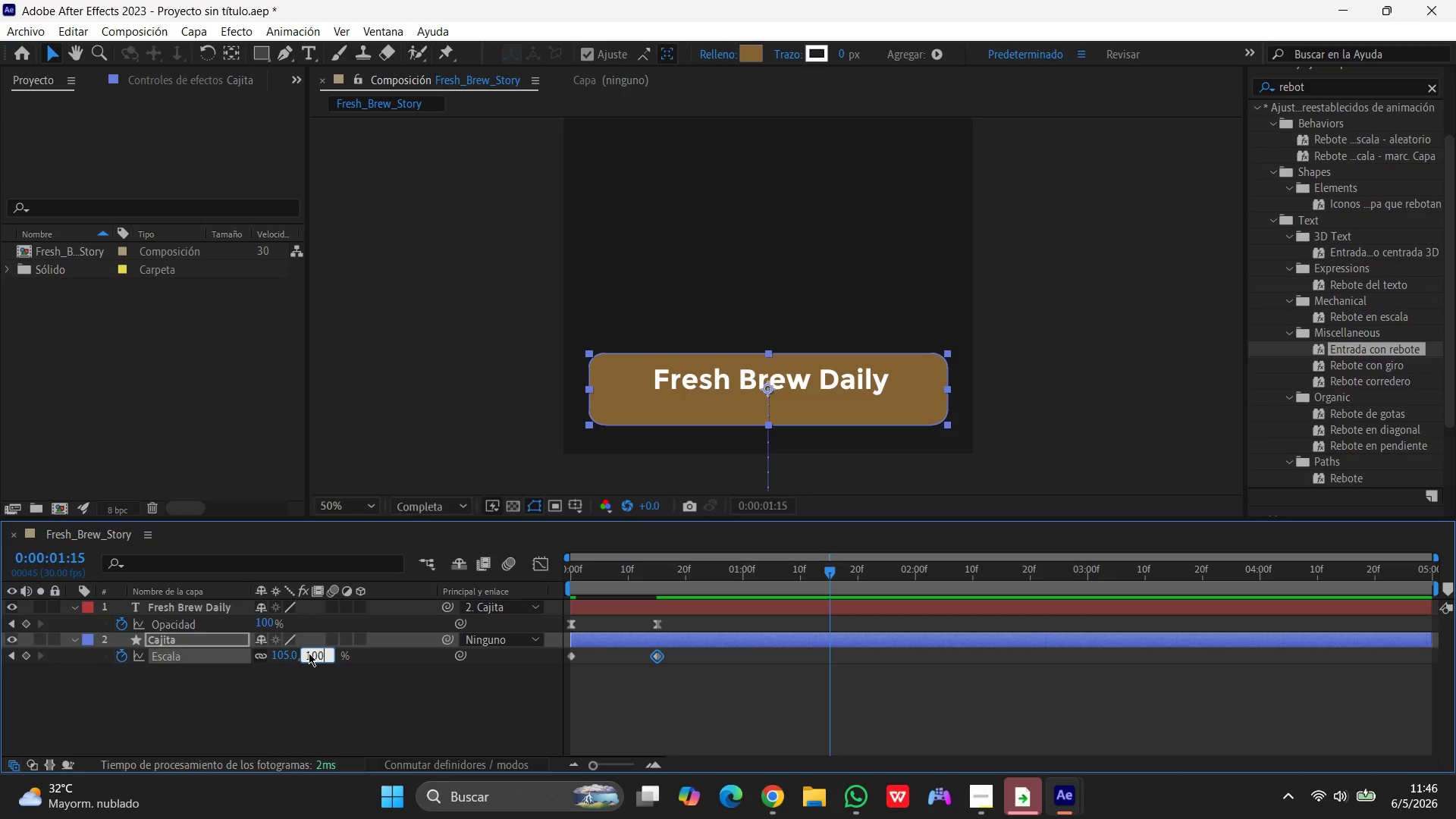 
key(Enter)
 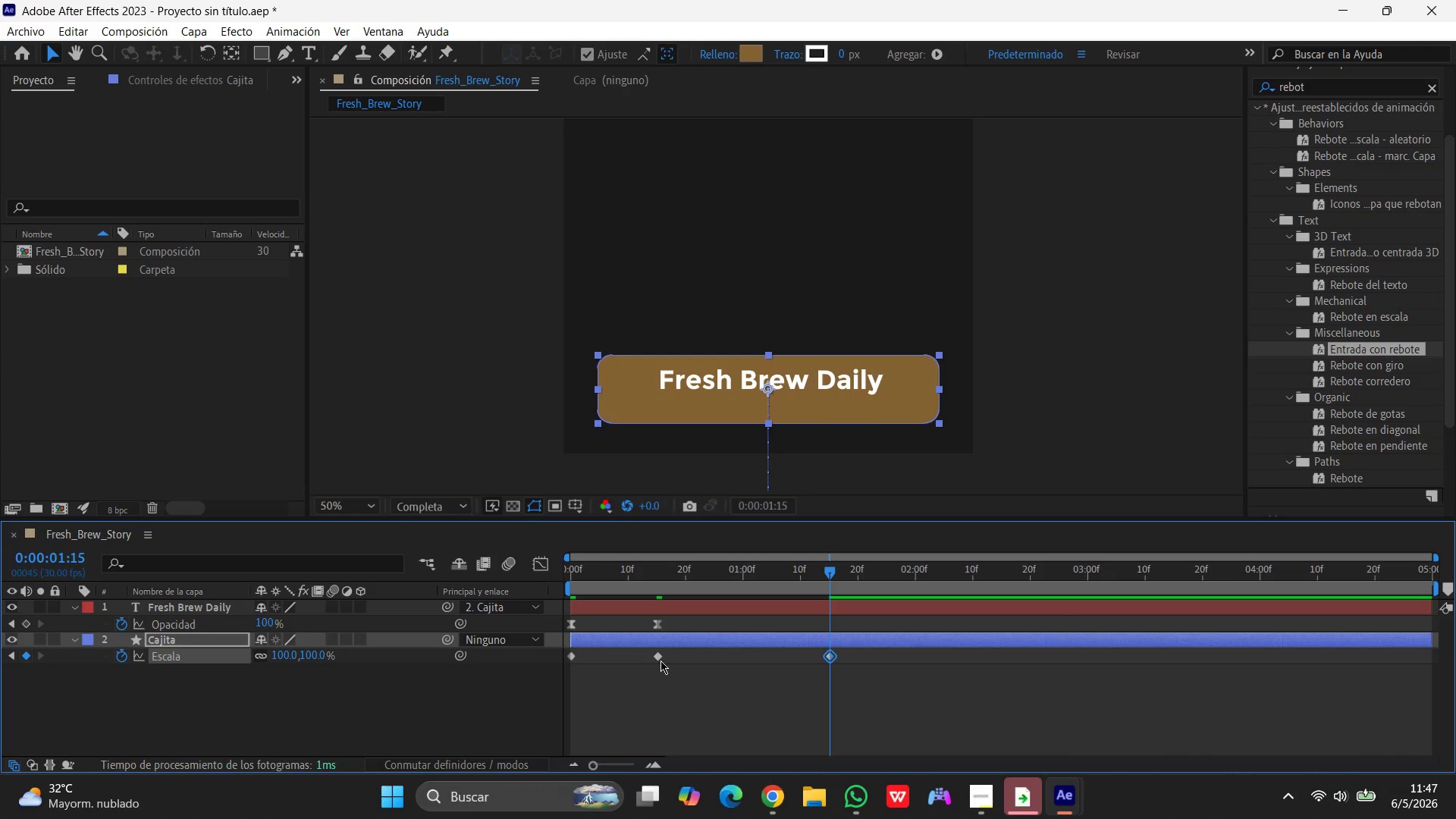 
hold_key(key=ShiftLeft, duration=1.52)
left_click([661, 659])
 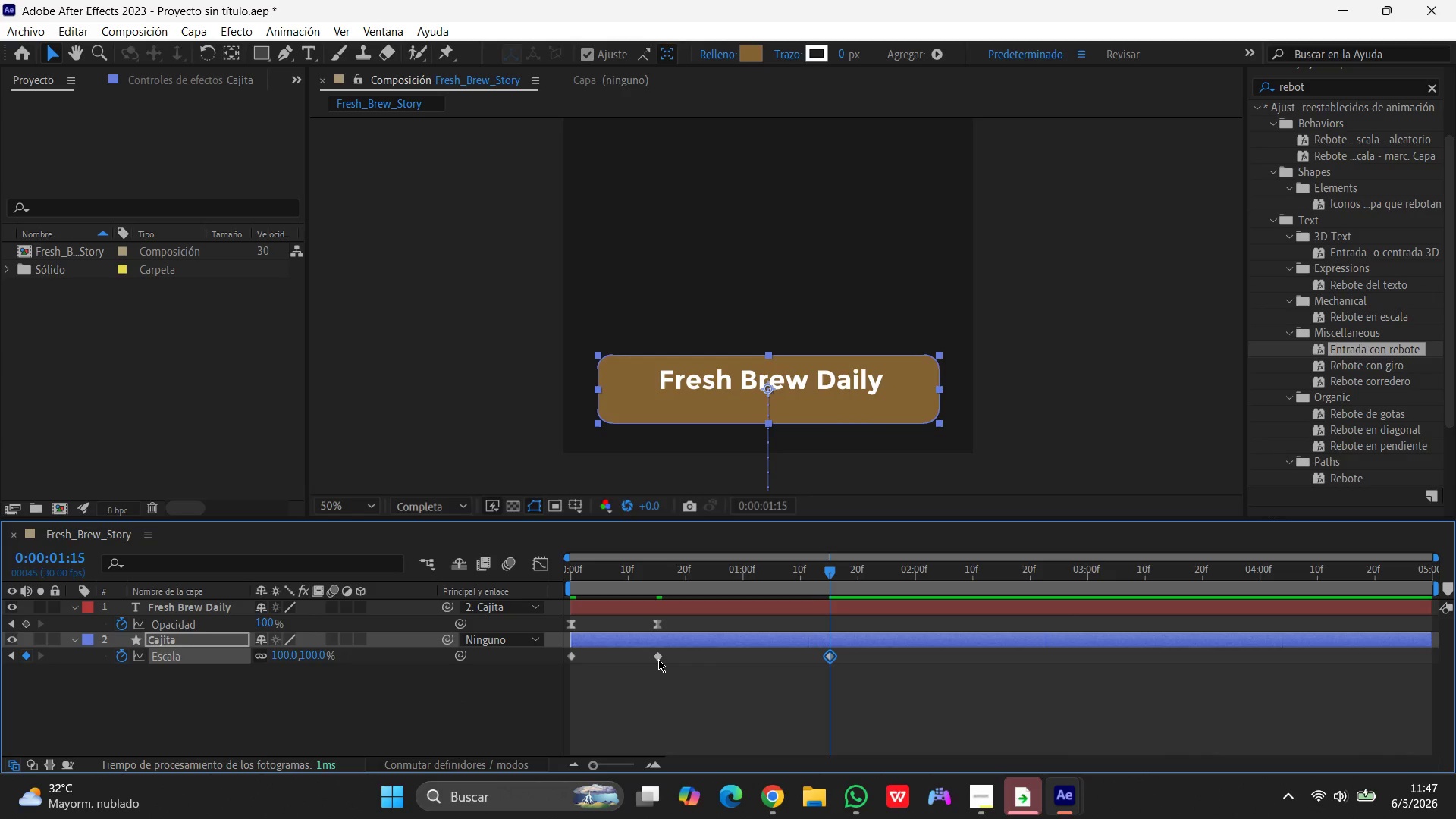 
left_click([658, 659])
 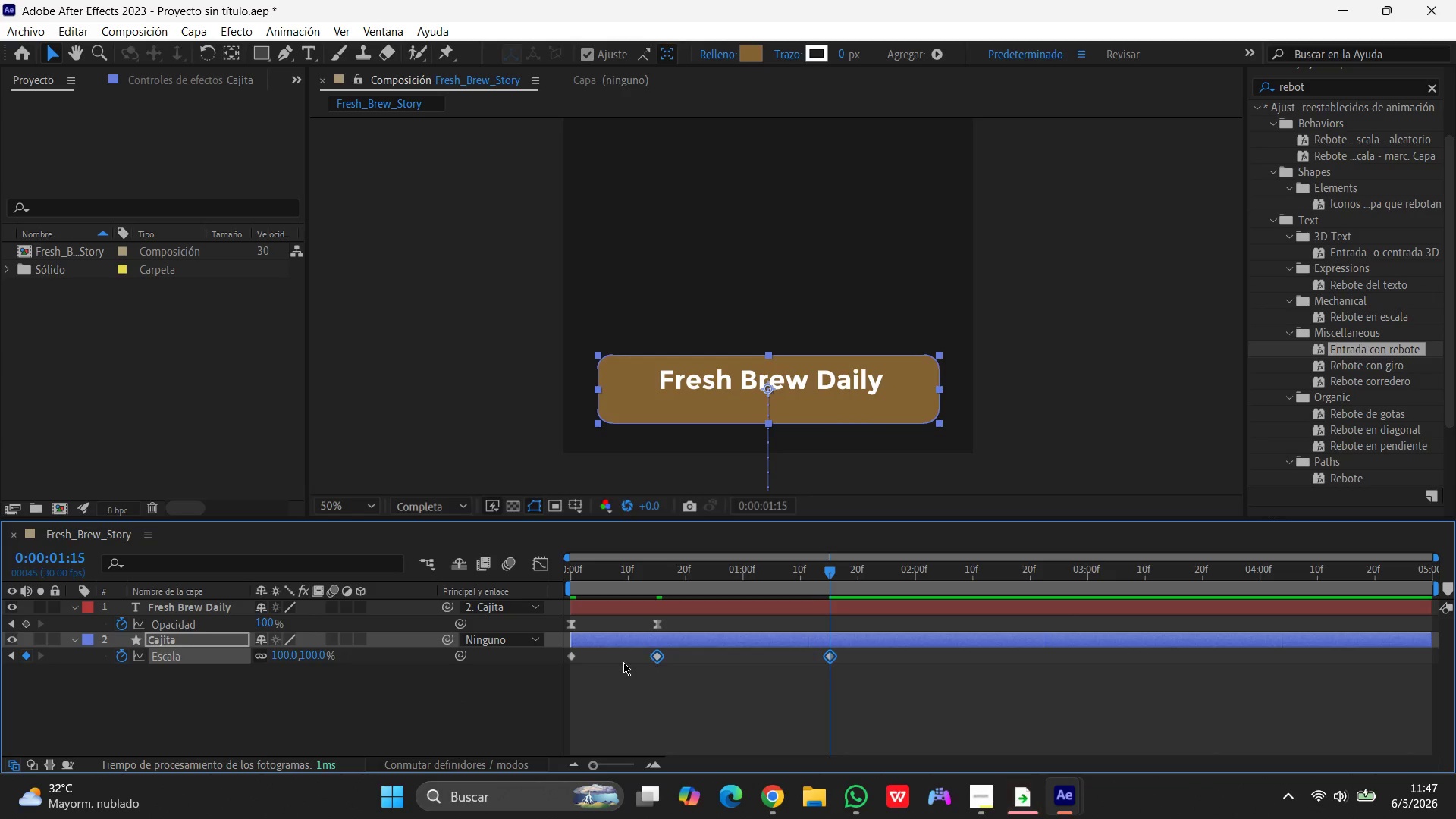 
hold_key(key=ShiftLeft, duration=1.0)
left_click([574, 656])
 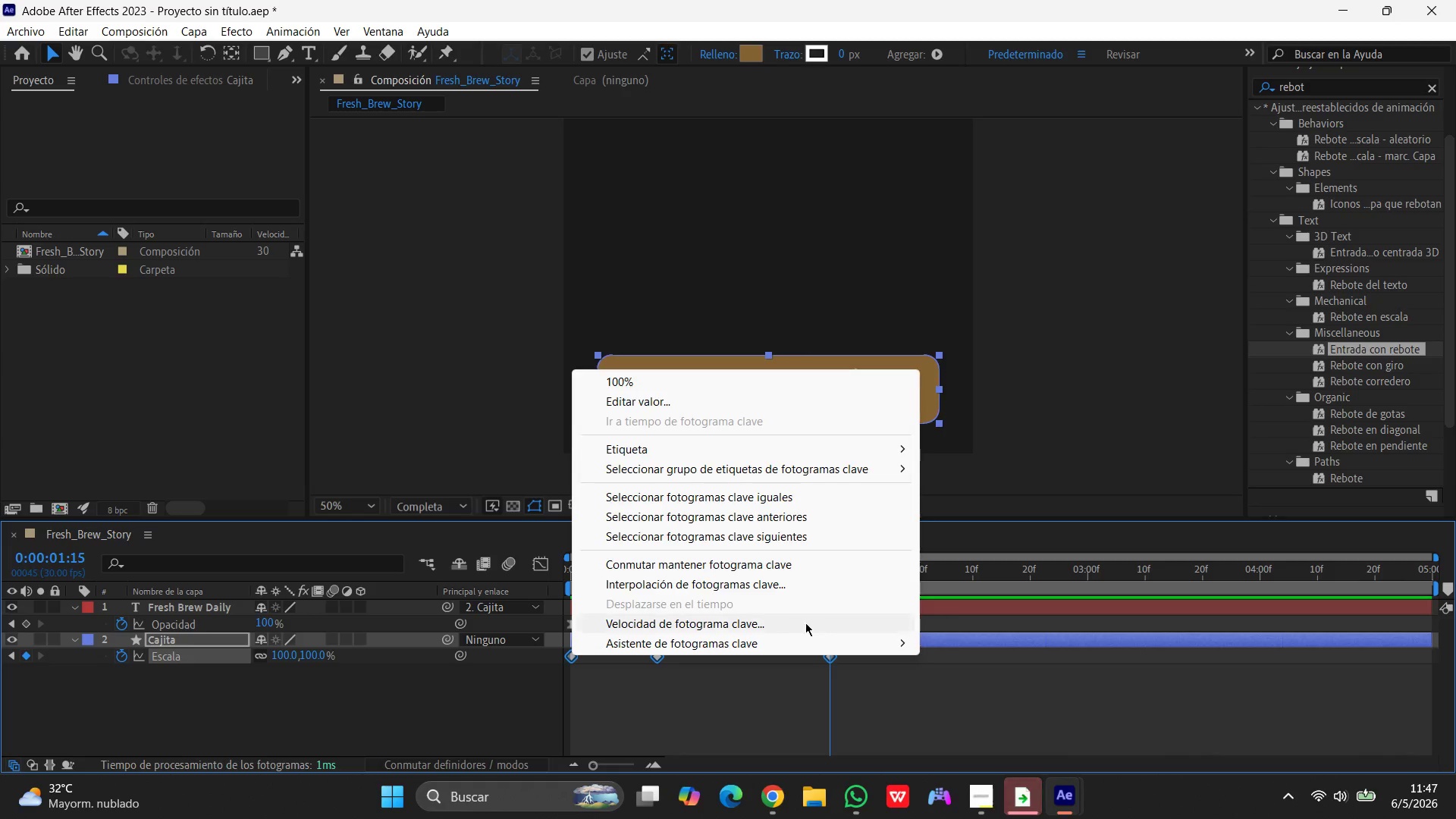 
wait(15.16)
 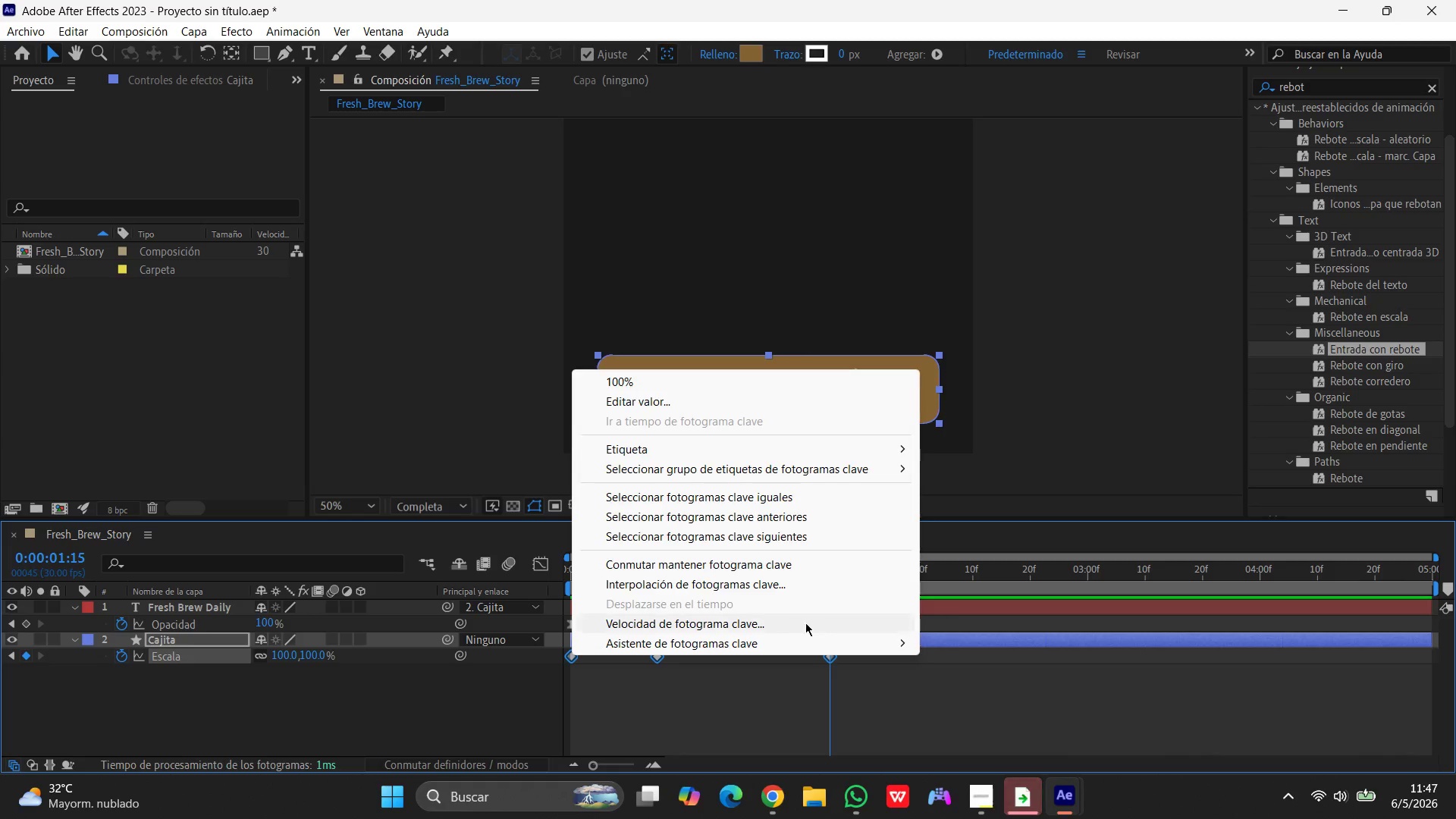 
left_click([1067, 566])
 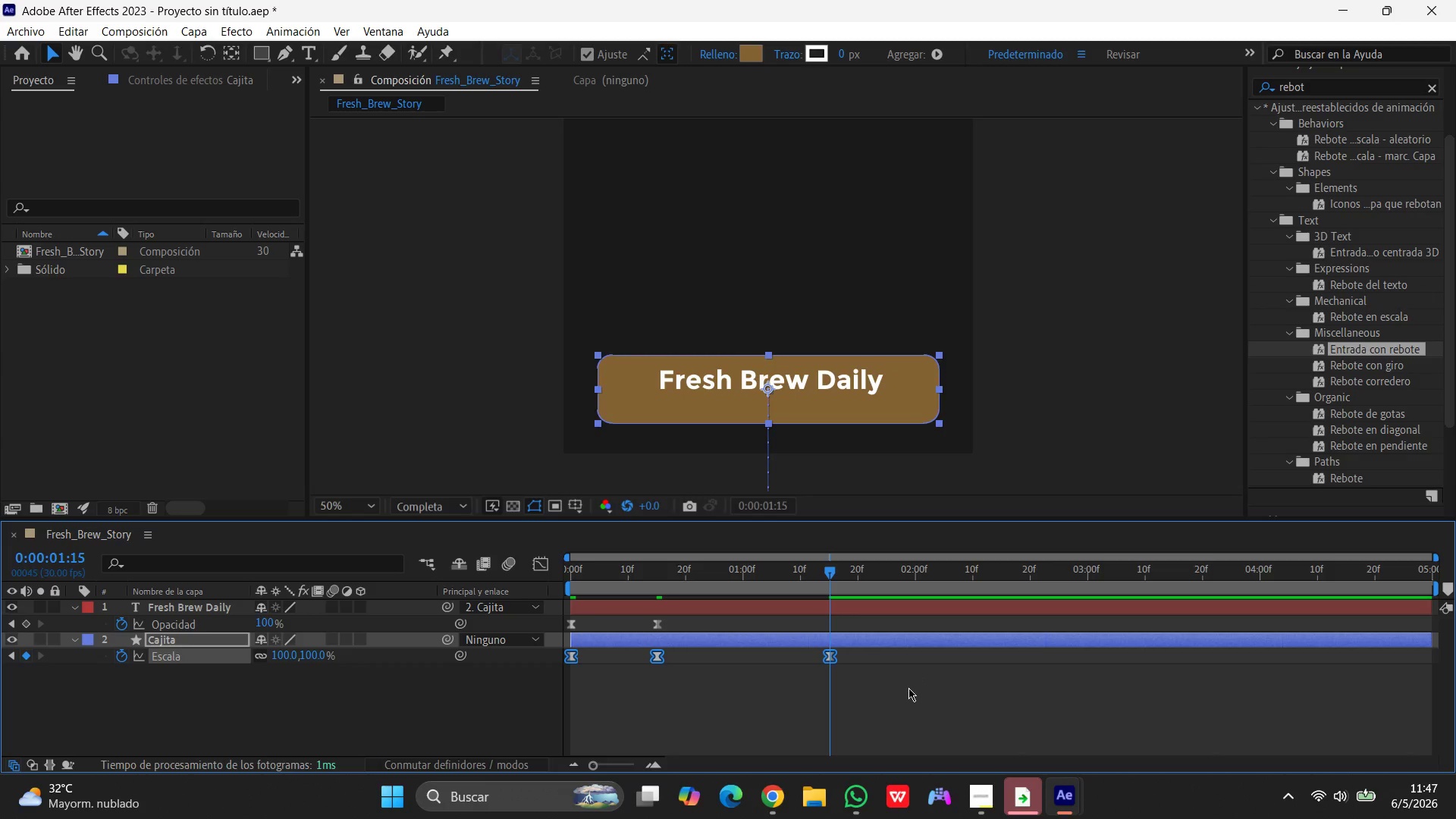 
wait(5.77)
 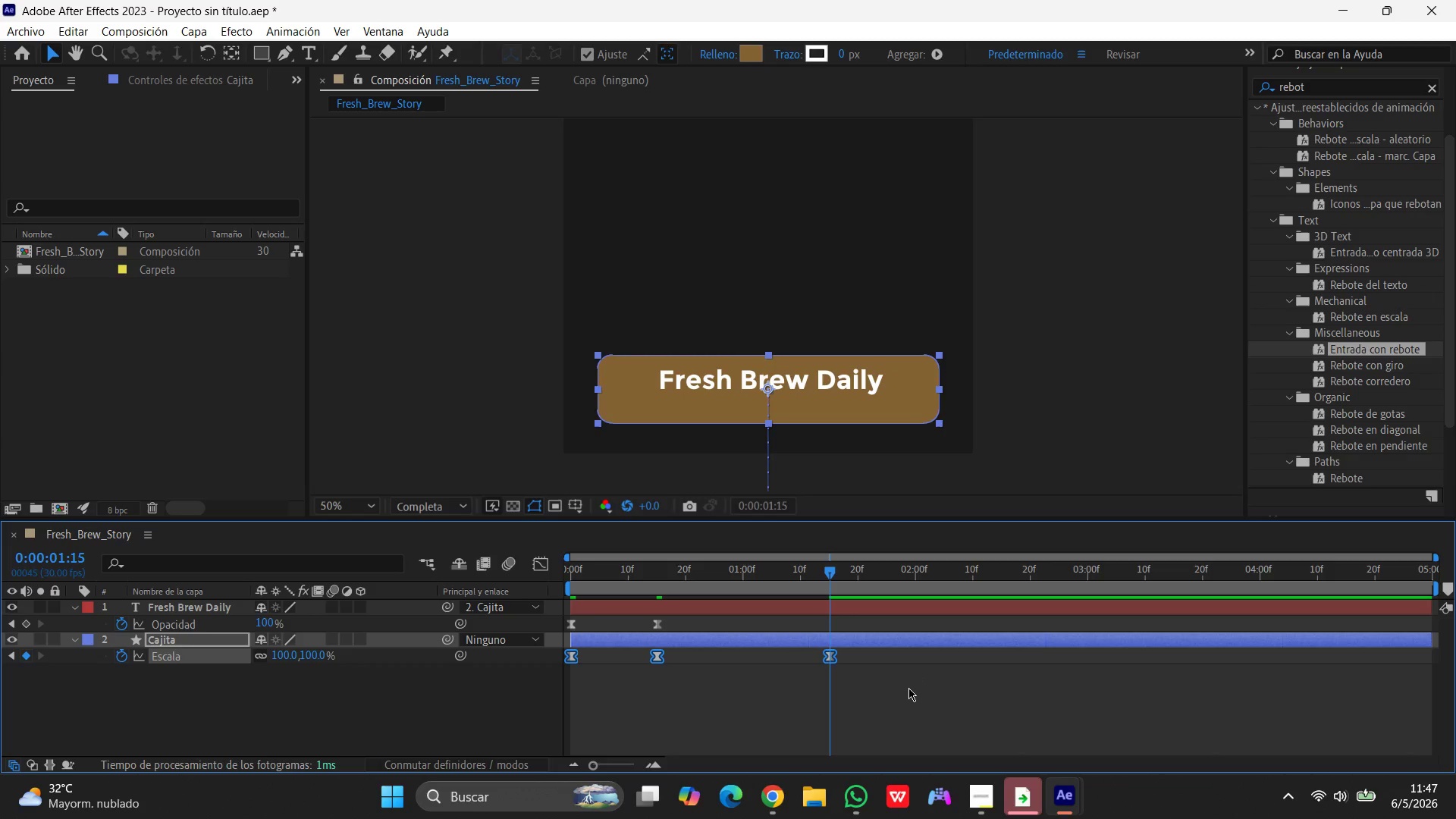 
left_click([915, 683])
 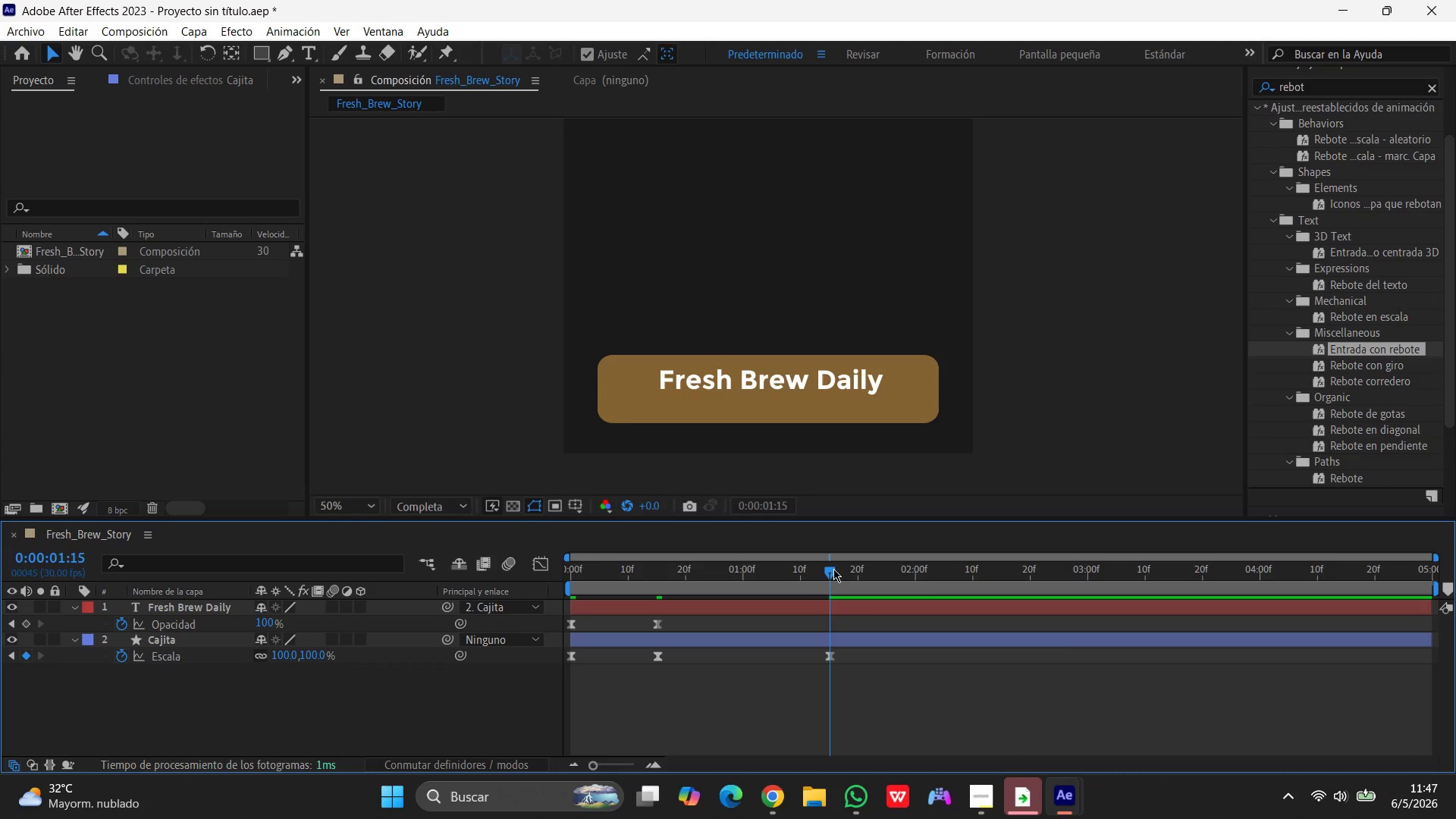 
left_click_drag(start_coordinate=[833, 569], to_coordinate=[372, 553])
 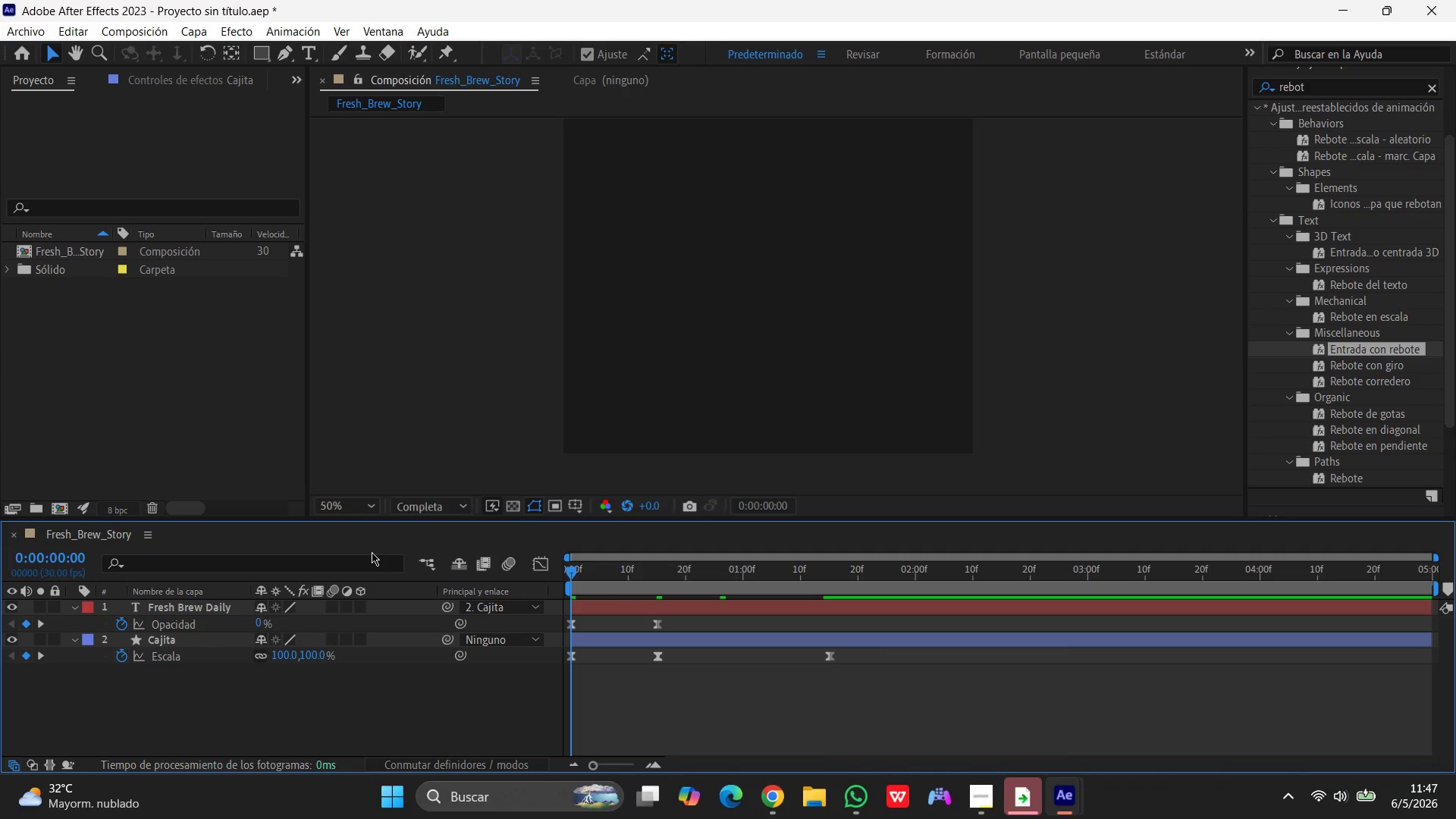 
key(Space)
 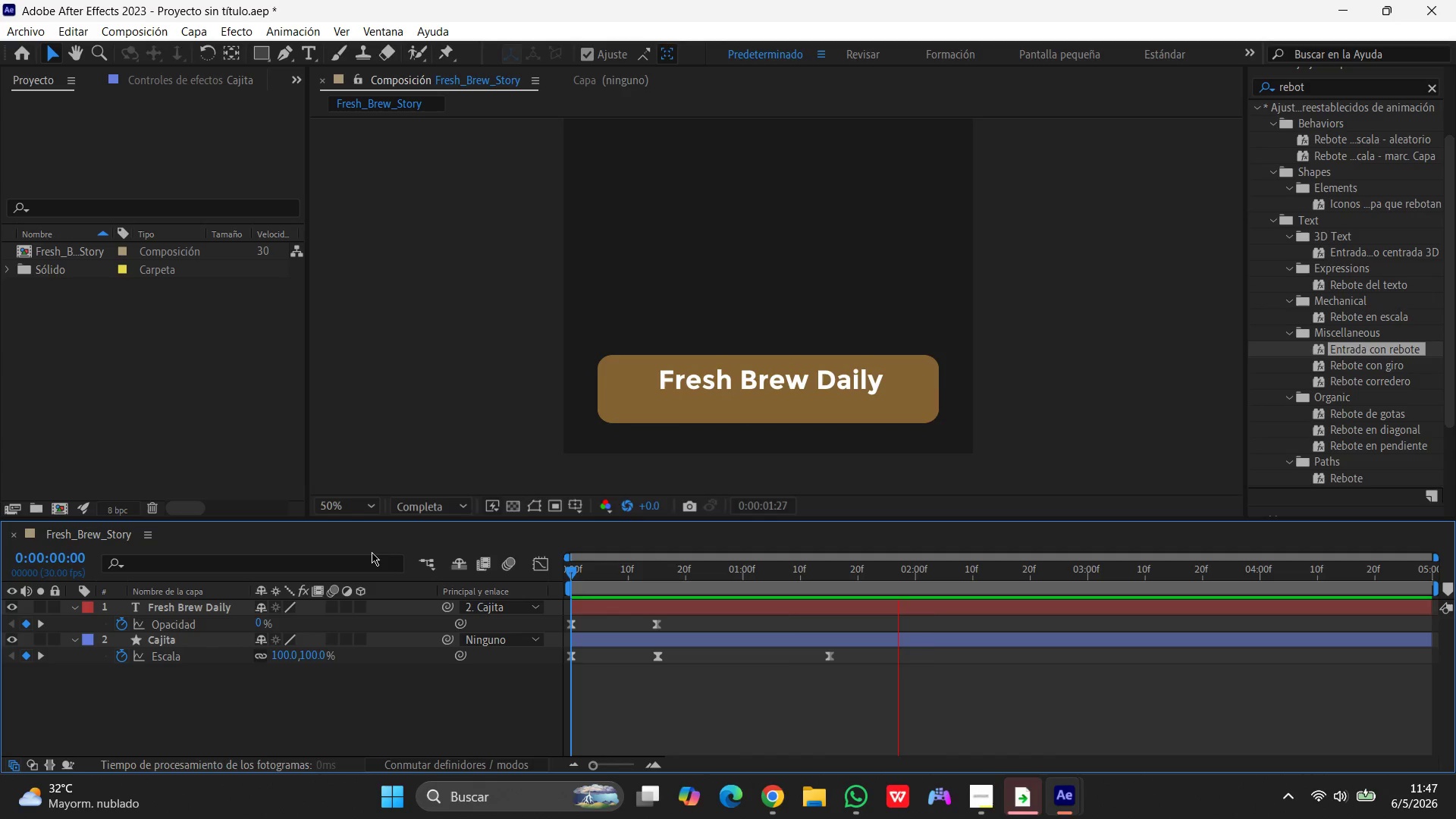 
key(Space)
 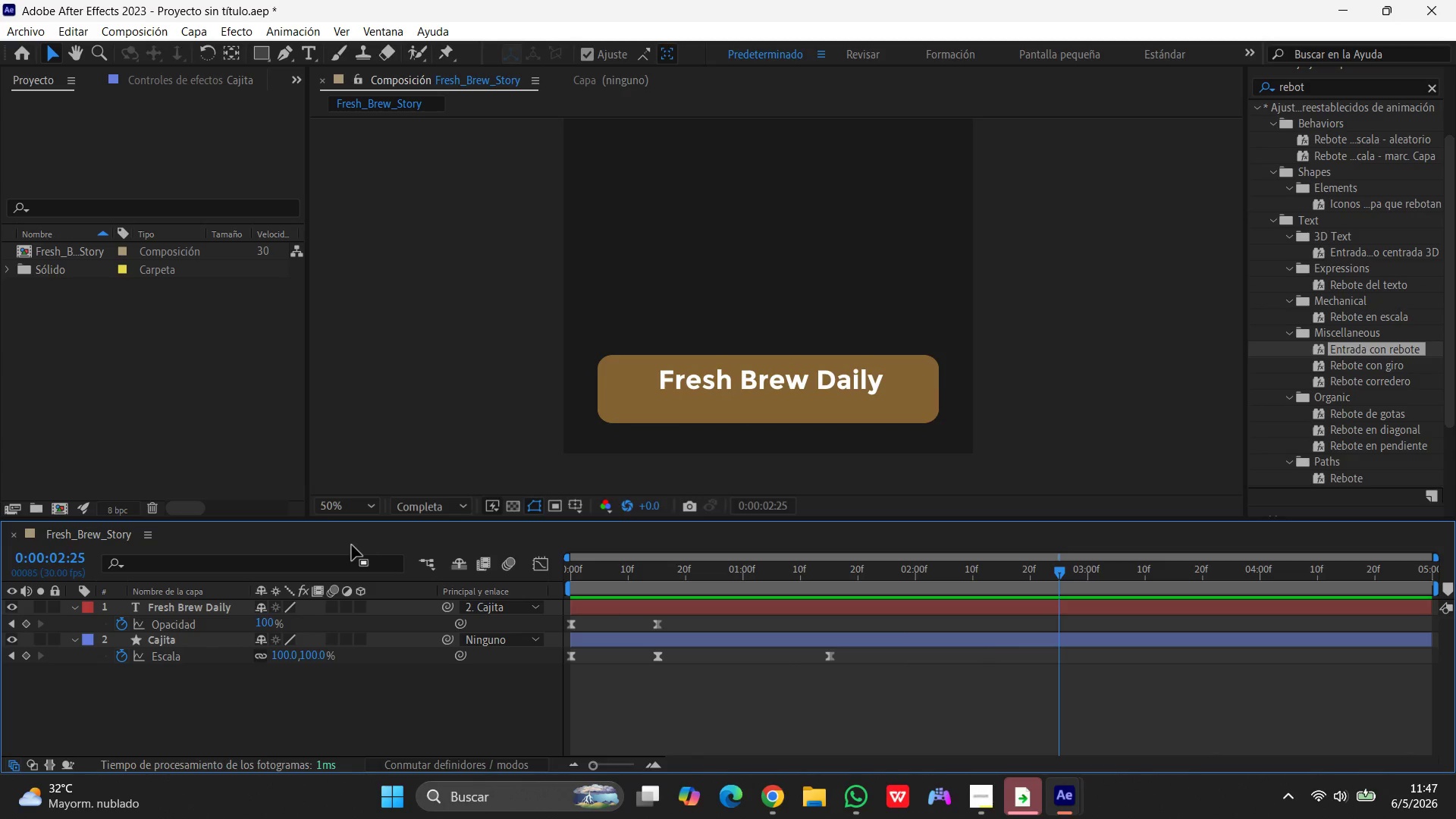 
wait(10.11)
 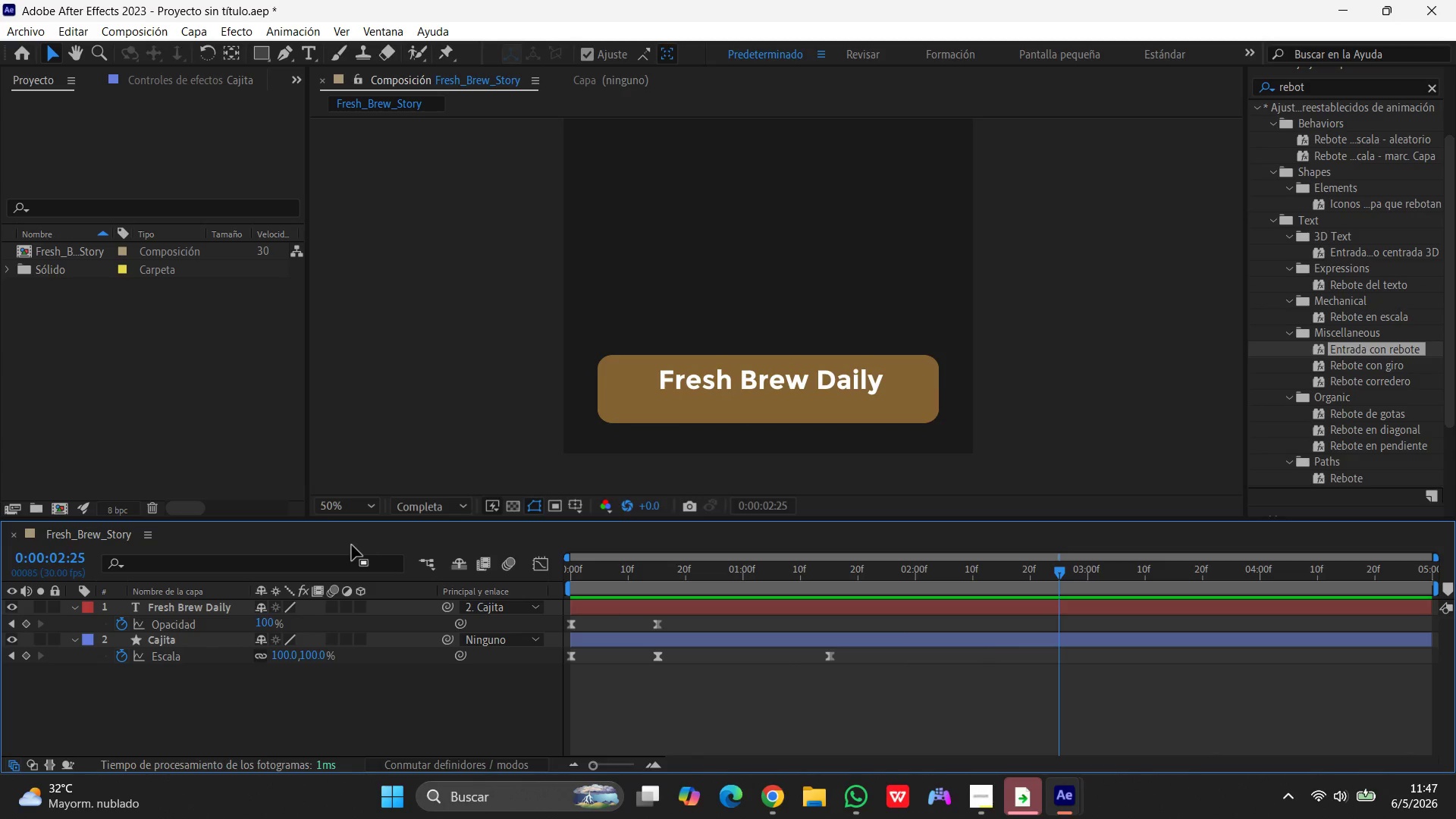 
left_click_drag(start_coordinate=[1062, 570], to_coordinate=[810, 585])
 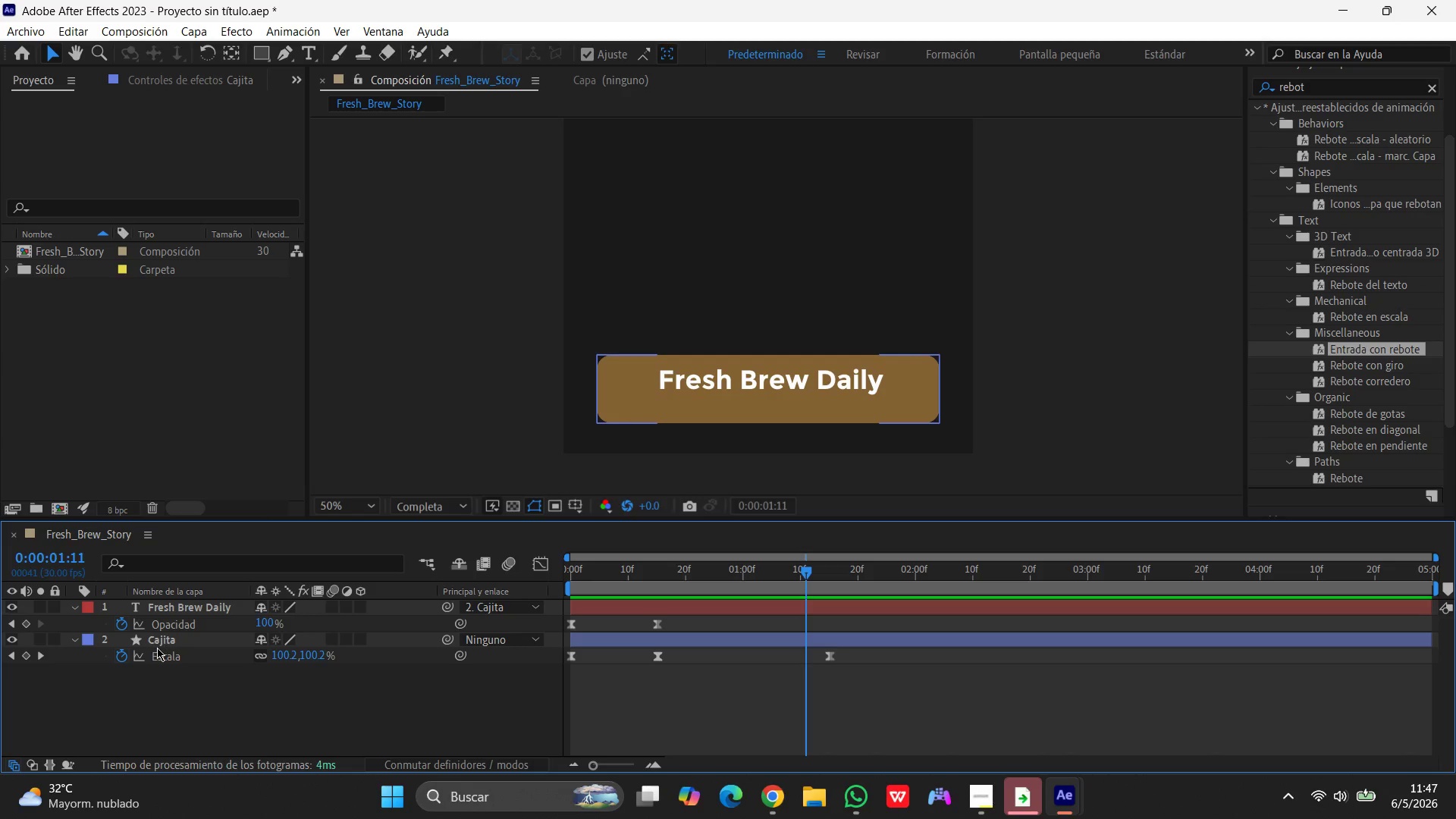 
left_click([160, 642])
 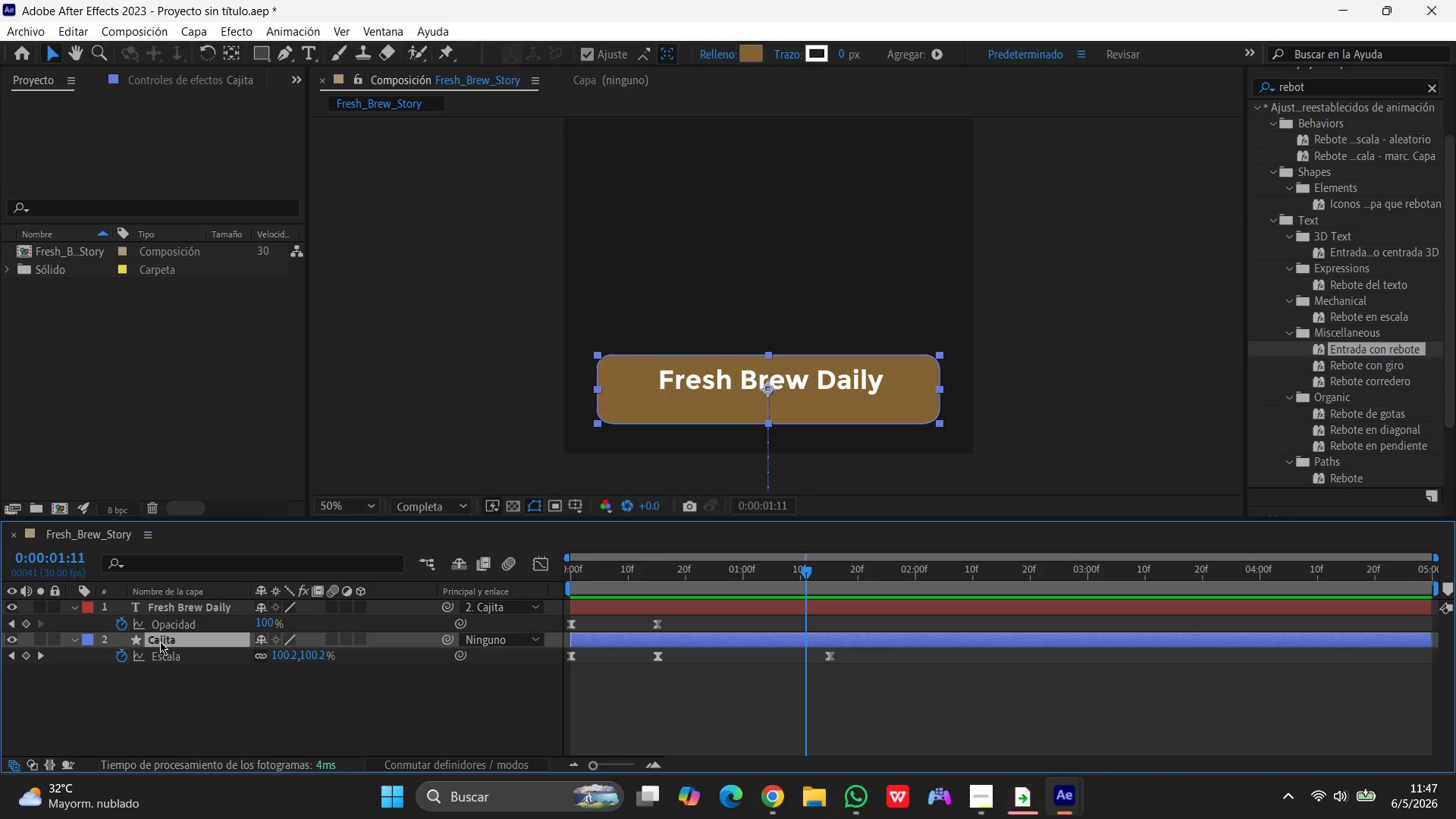 
hold_key(key=ShiftLeft, duration=0.72)
left_click([161, 600])
 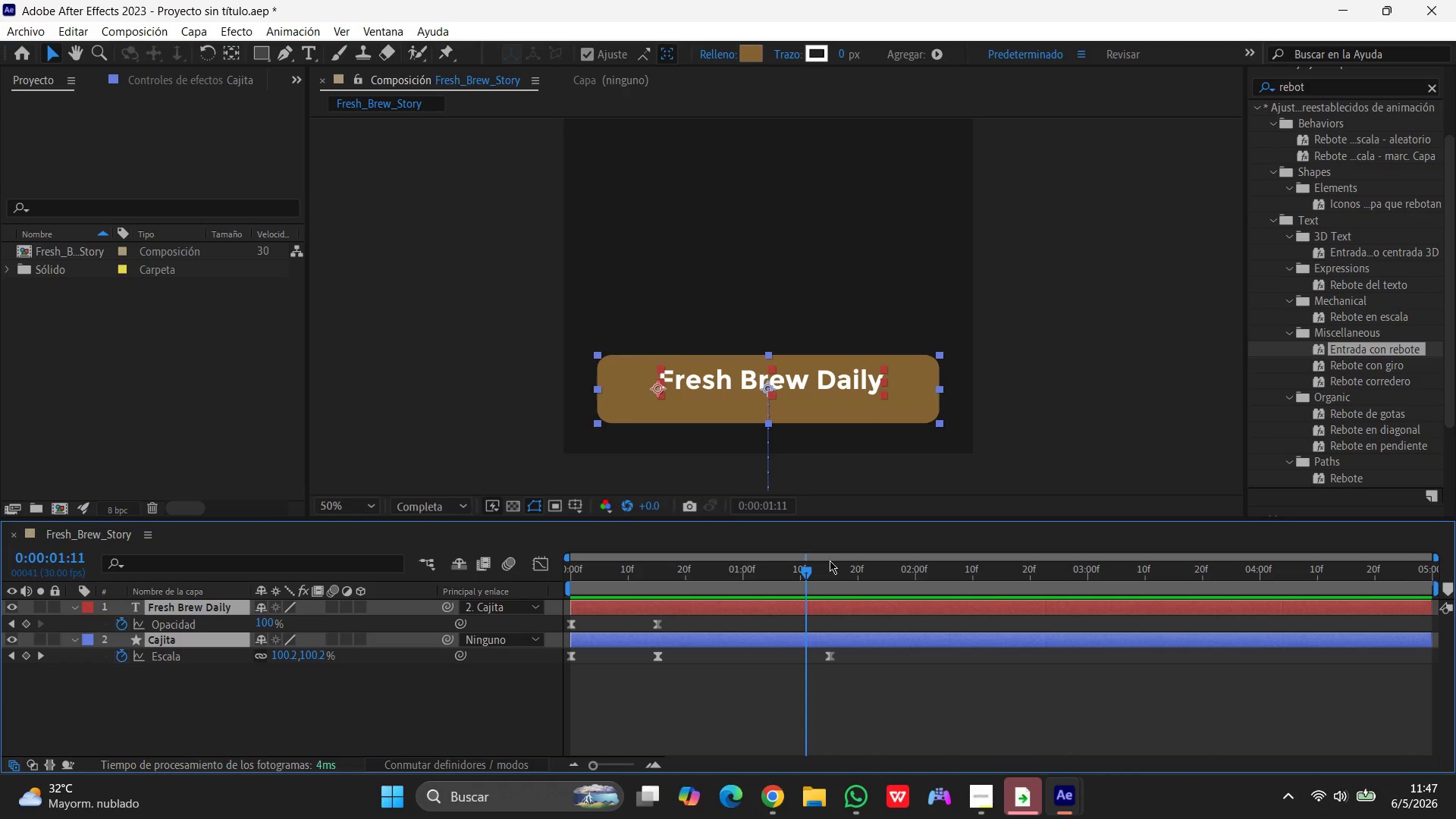 
left_click_drag(start_coordinate=[806, 572], to_coordinate=[1348, 581])
 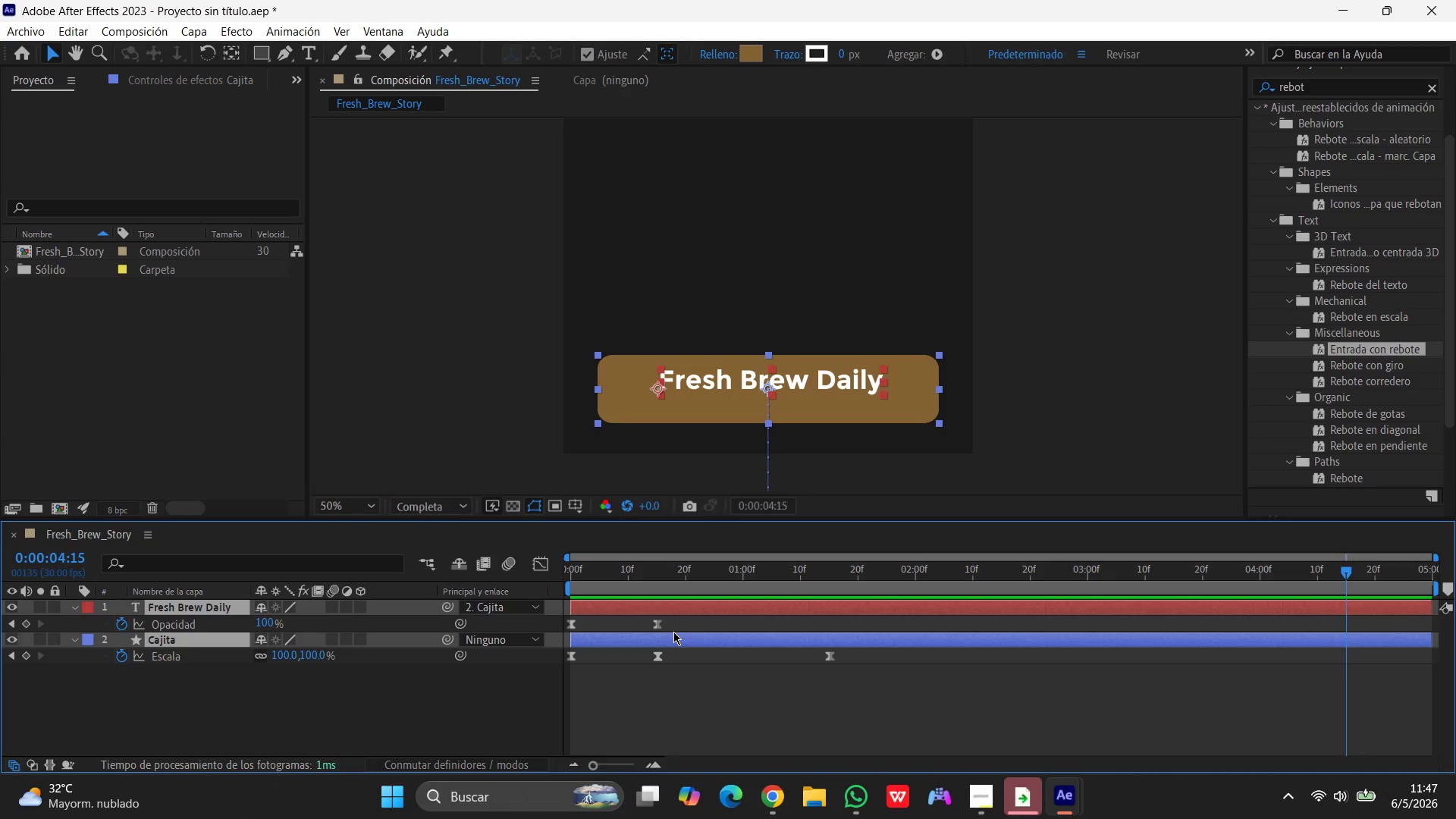 
key(T)
 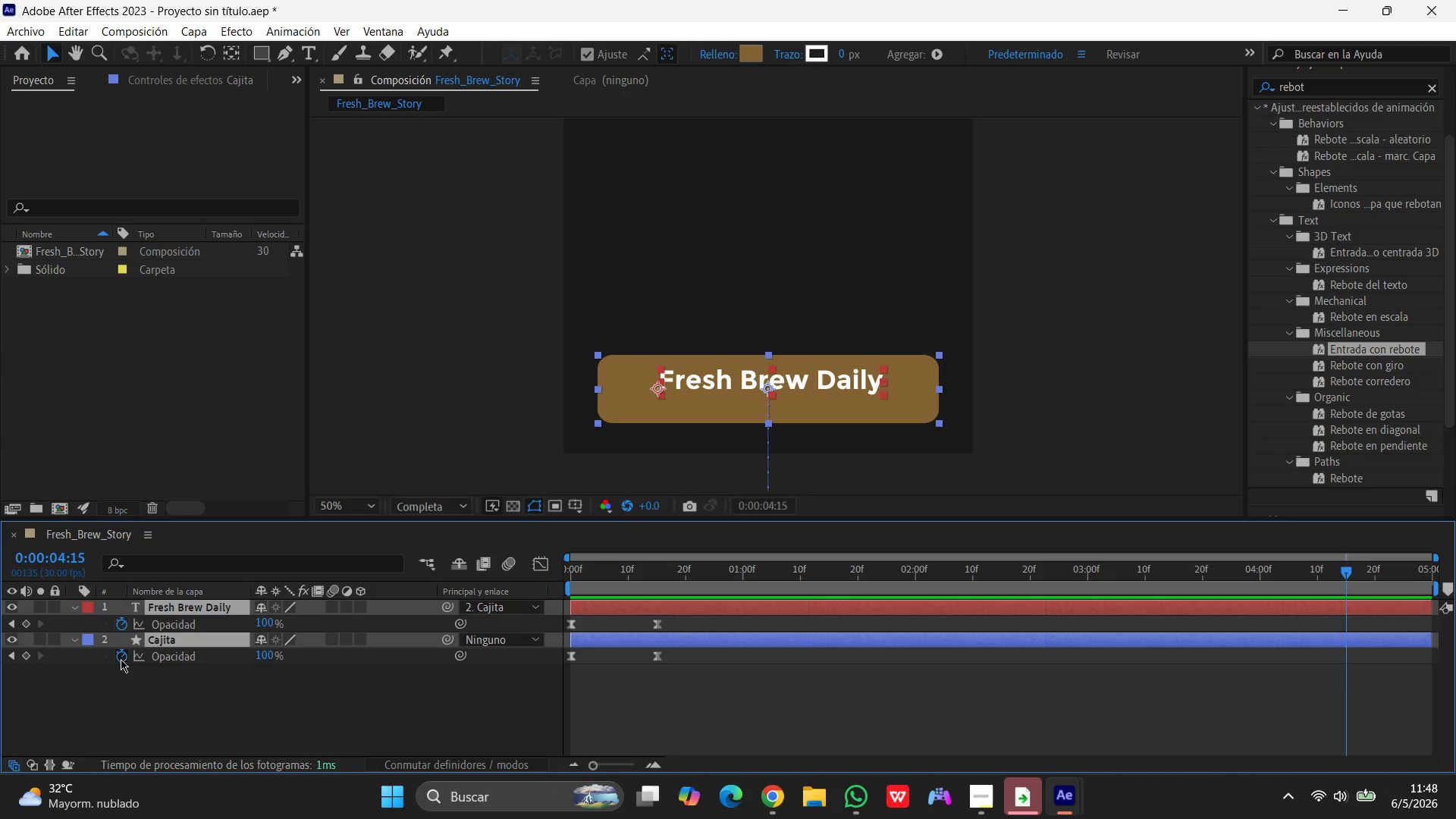 
wait(5.19)
 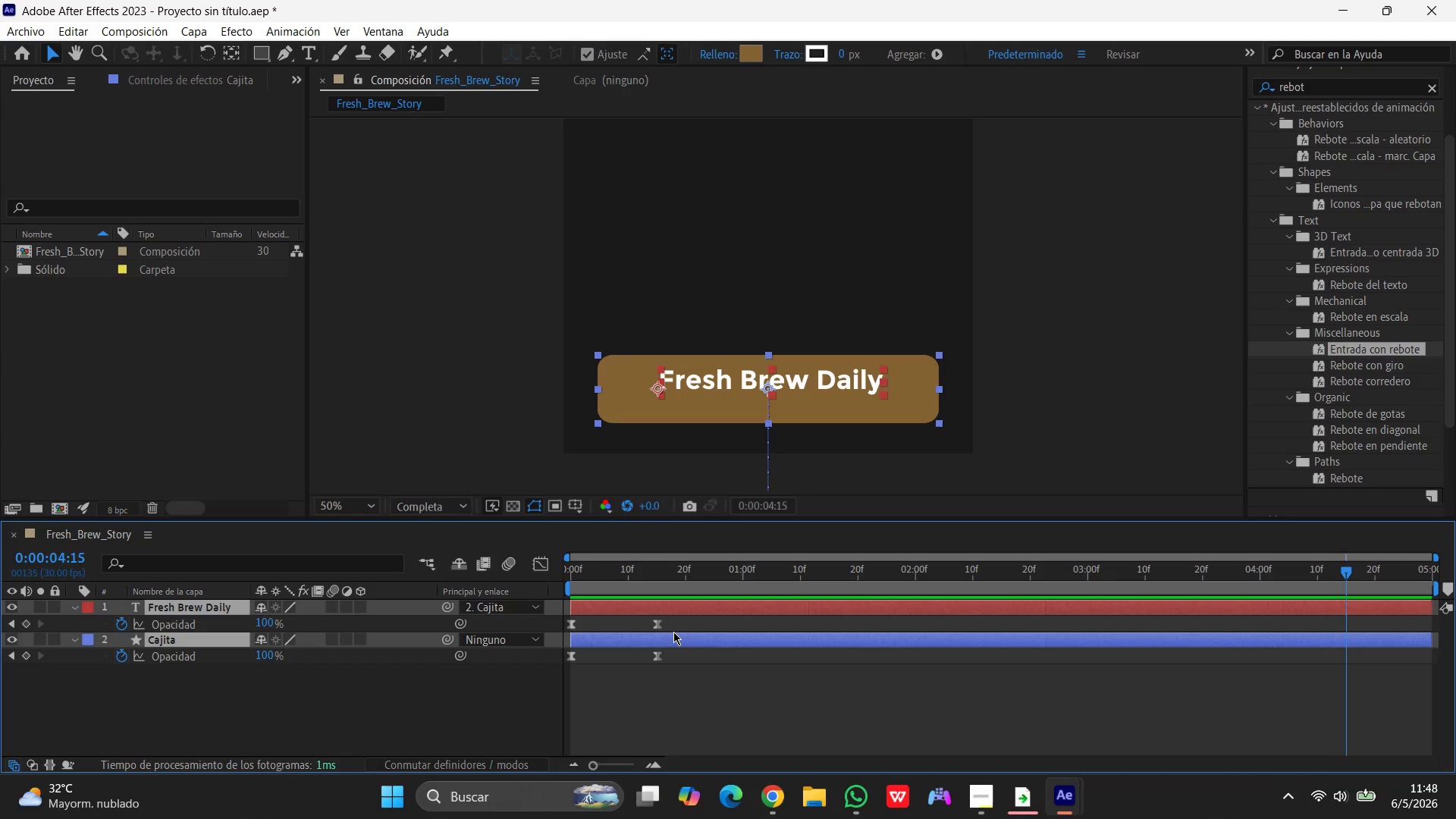 
left_click([121, 626])
 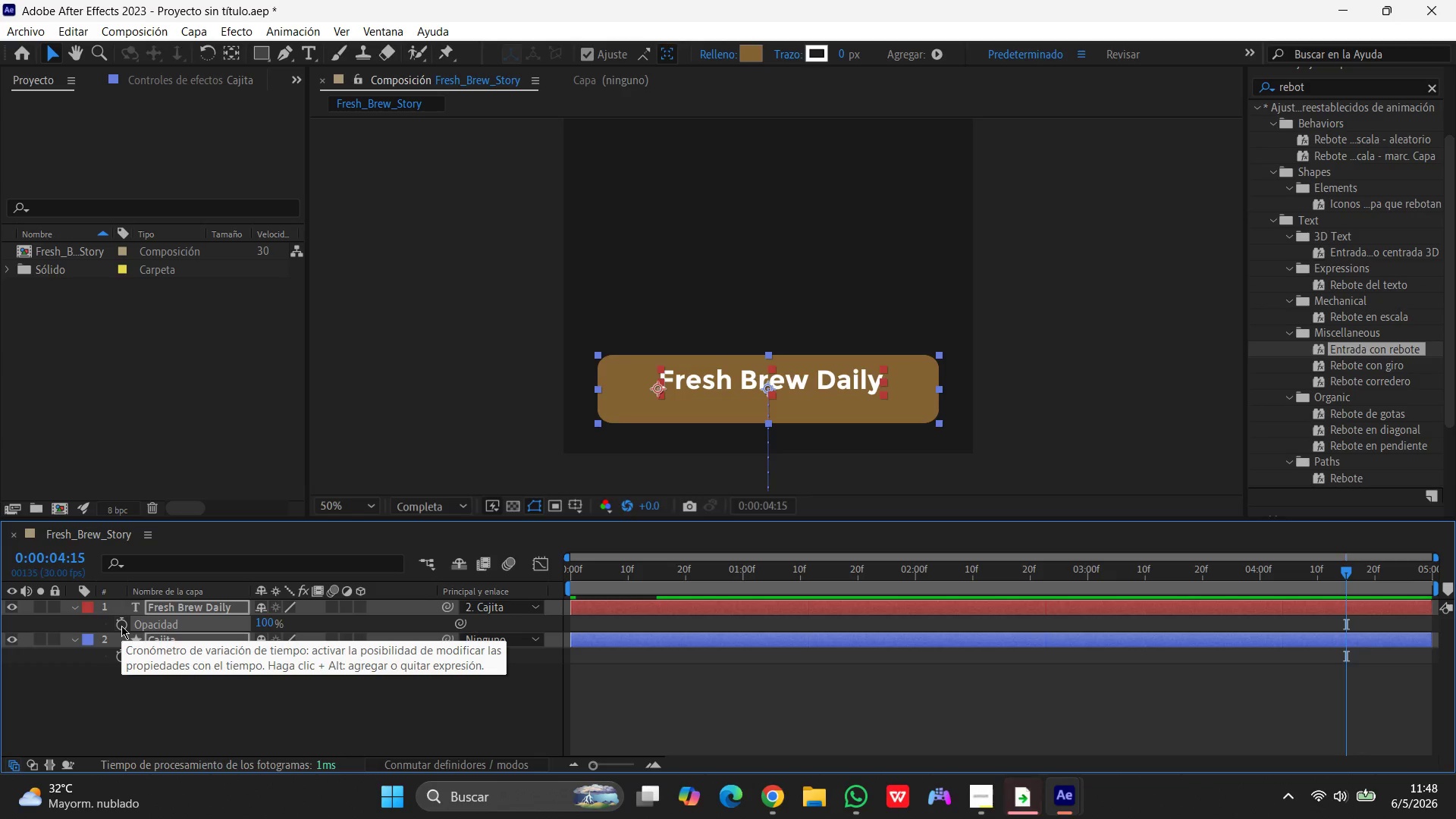 
left_click([121, 626])
 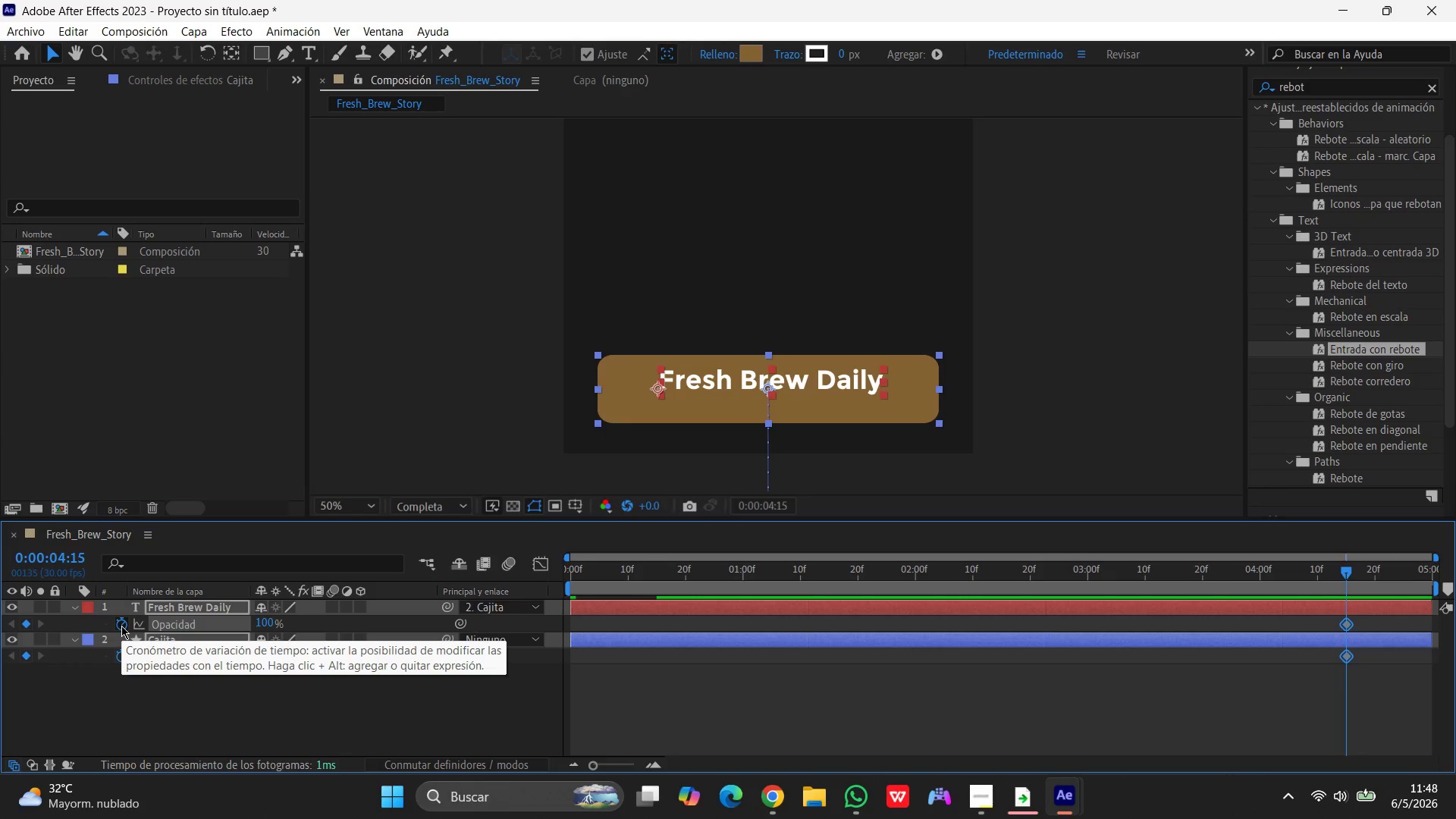 
wait(8.72)
 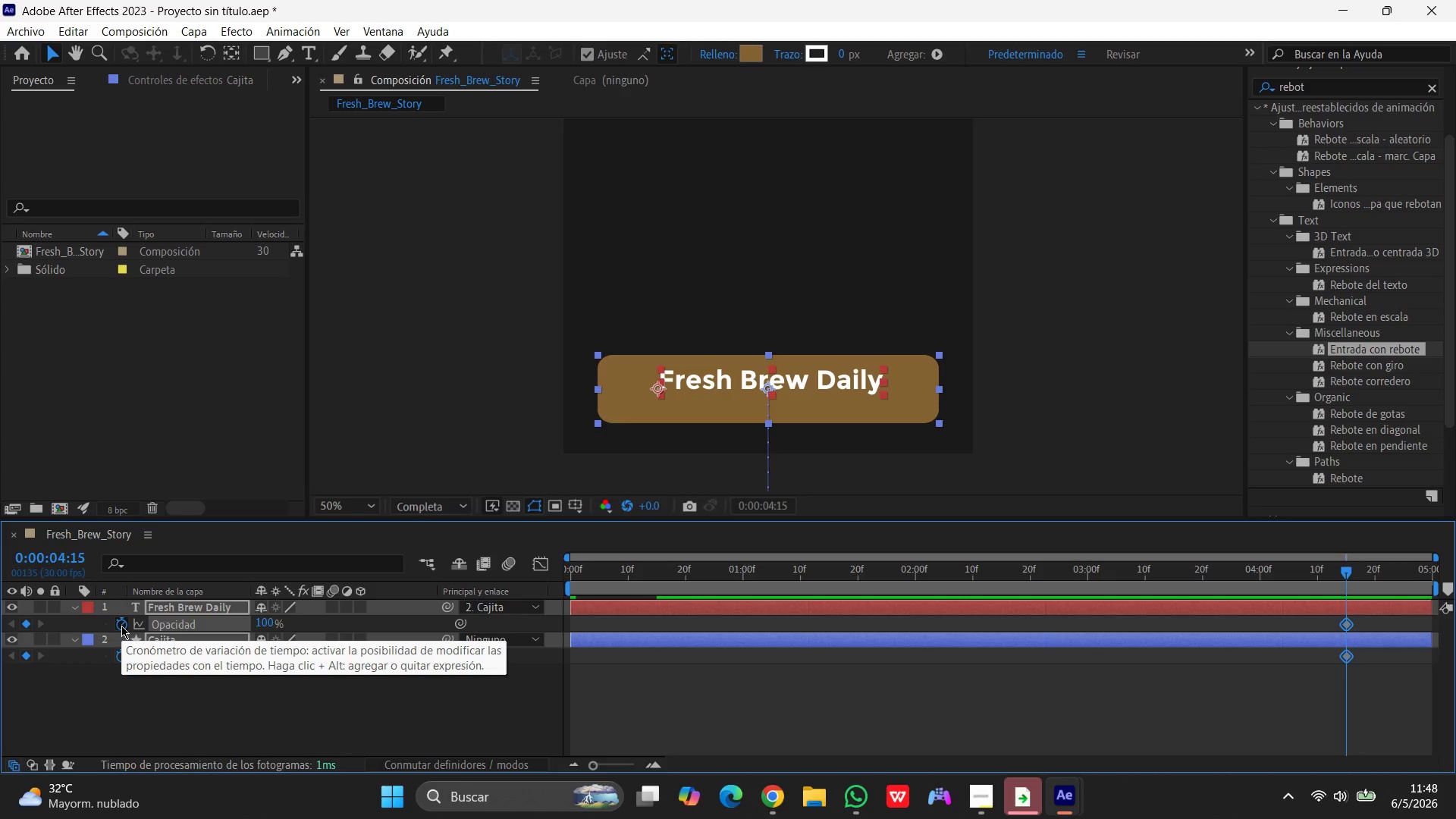 
key(Control+Z)
 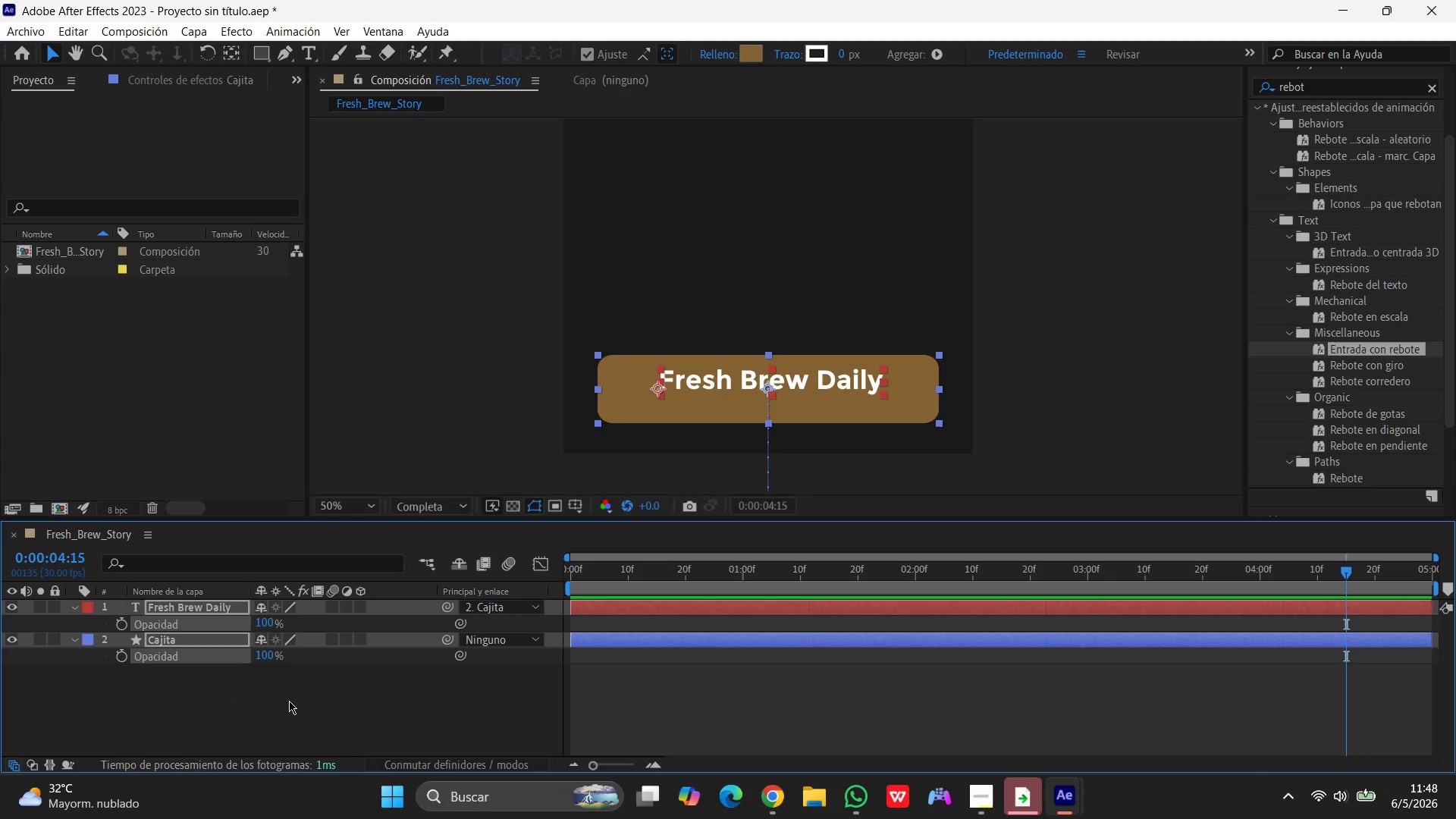 
key(Control+Z)
 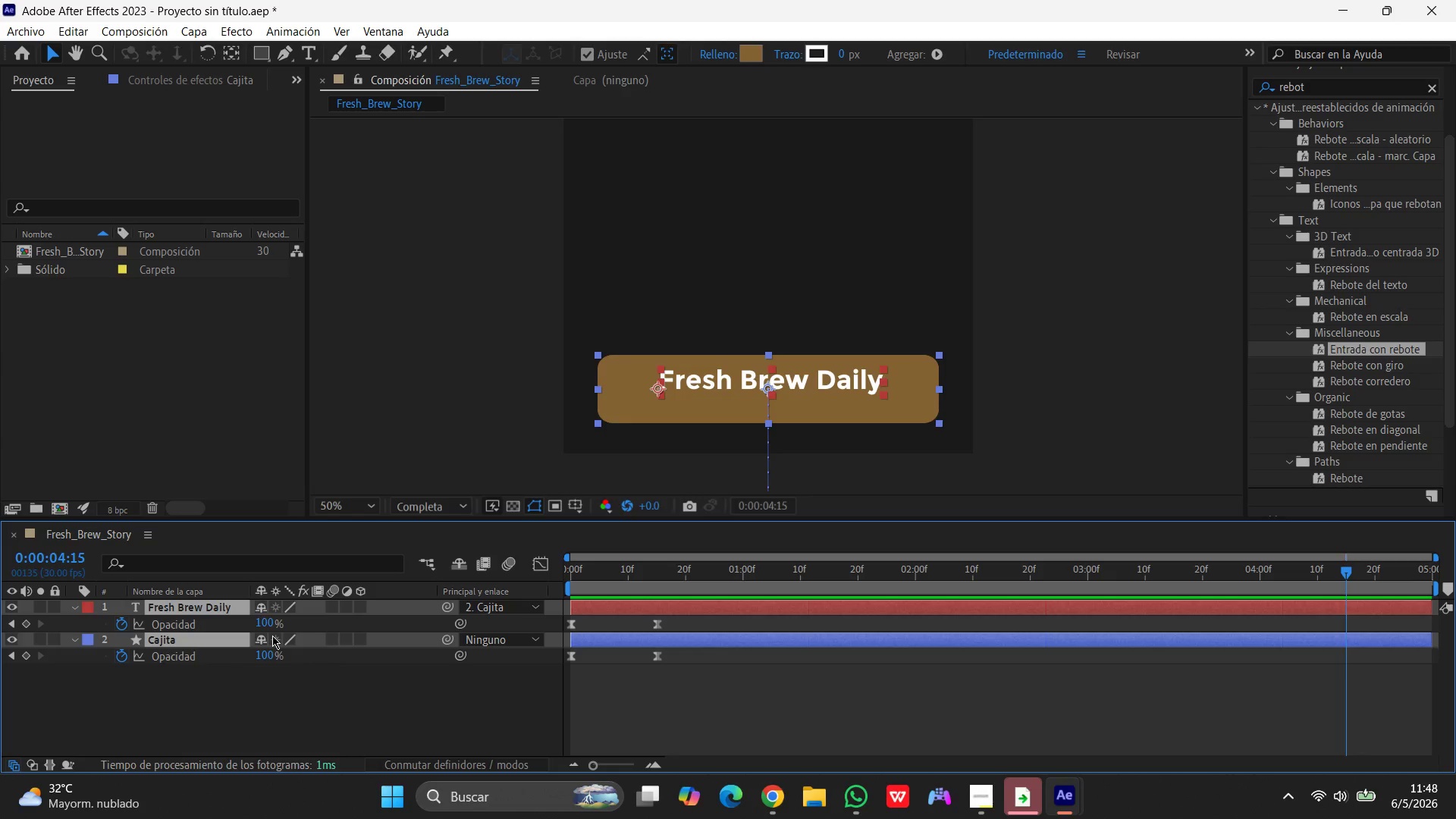 
wait(9.45)
 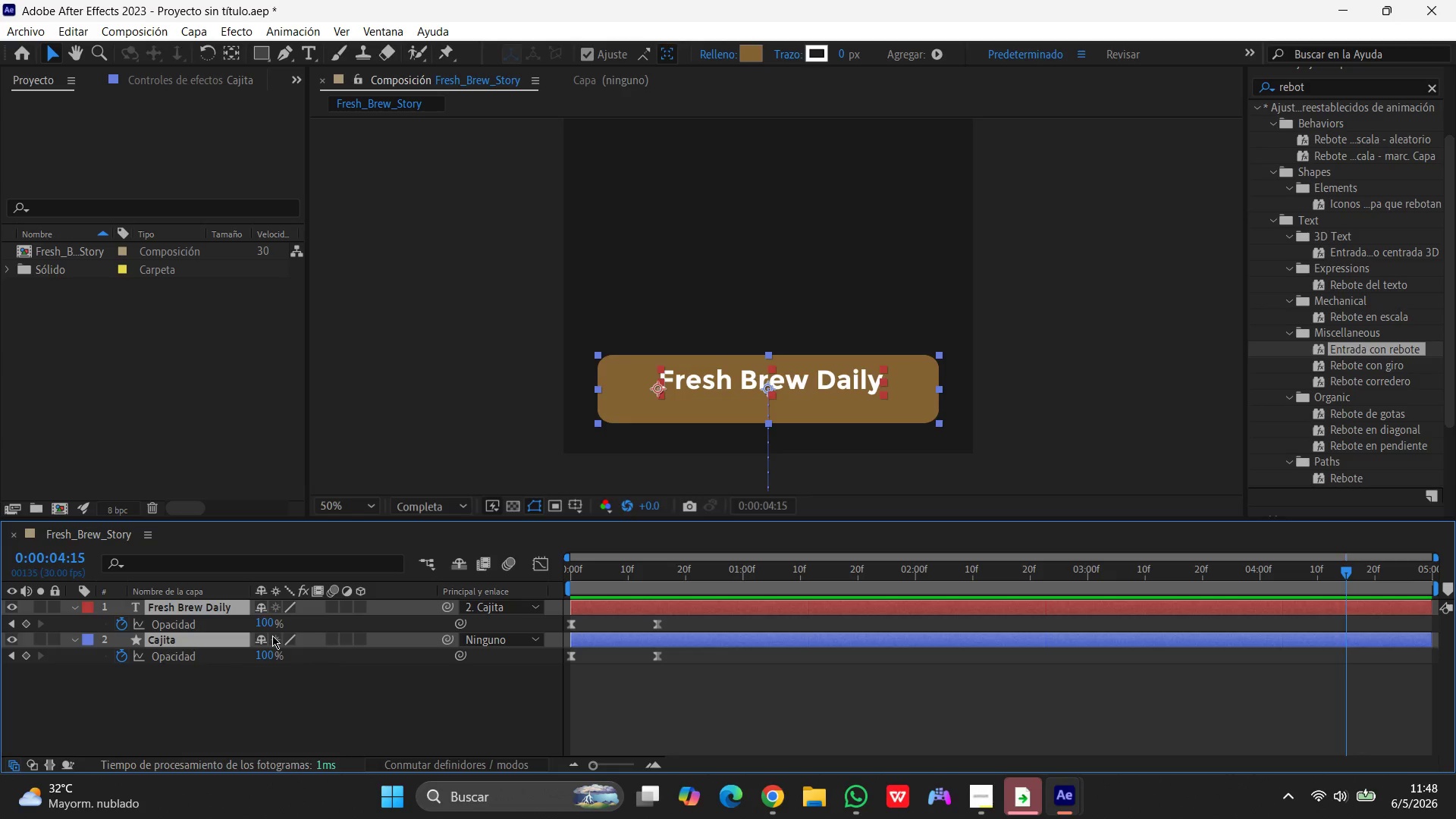 
left_click([263, 623])
 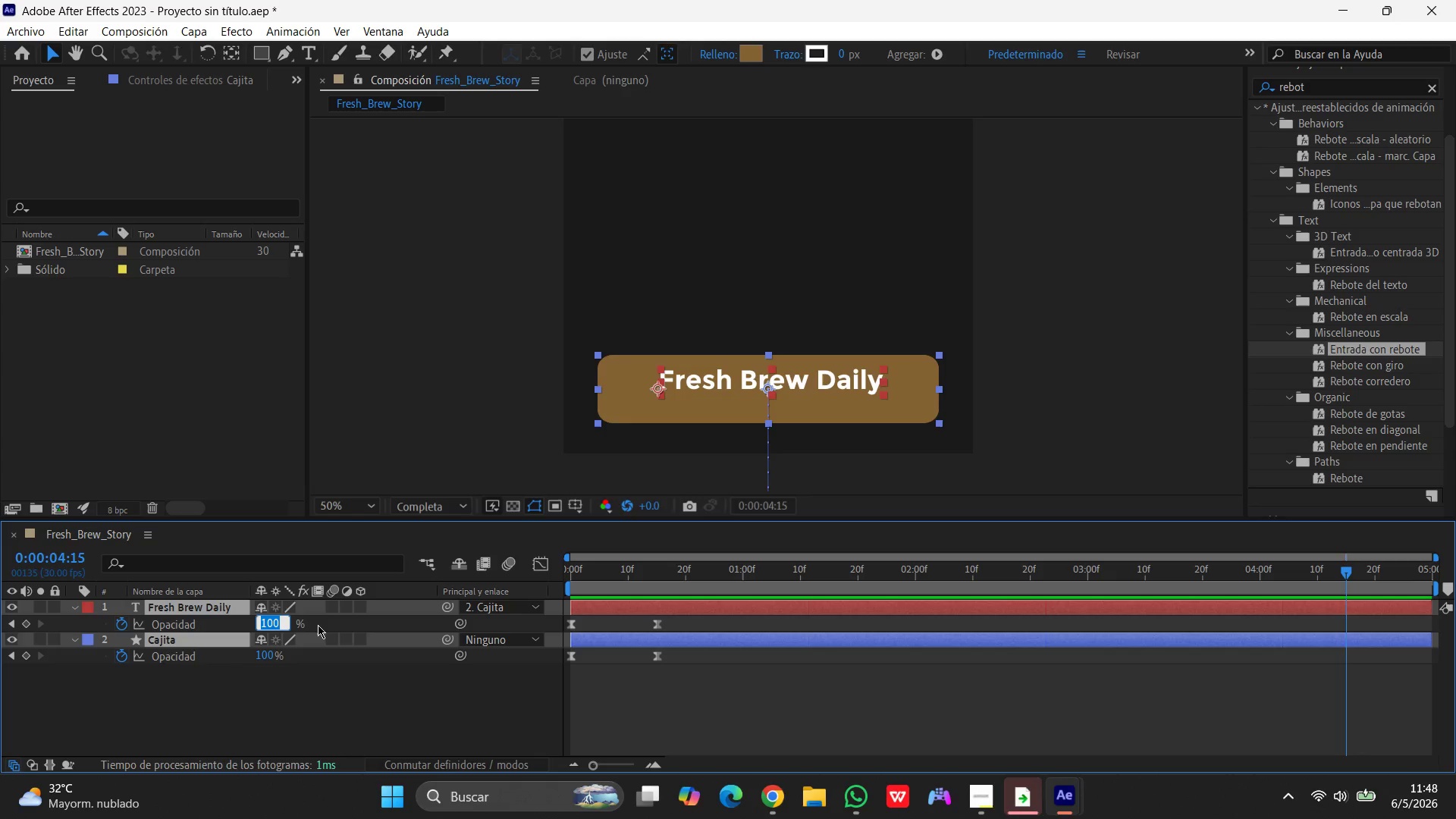 
key(Numpad1)
 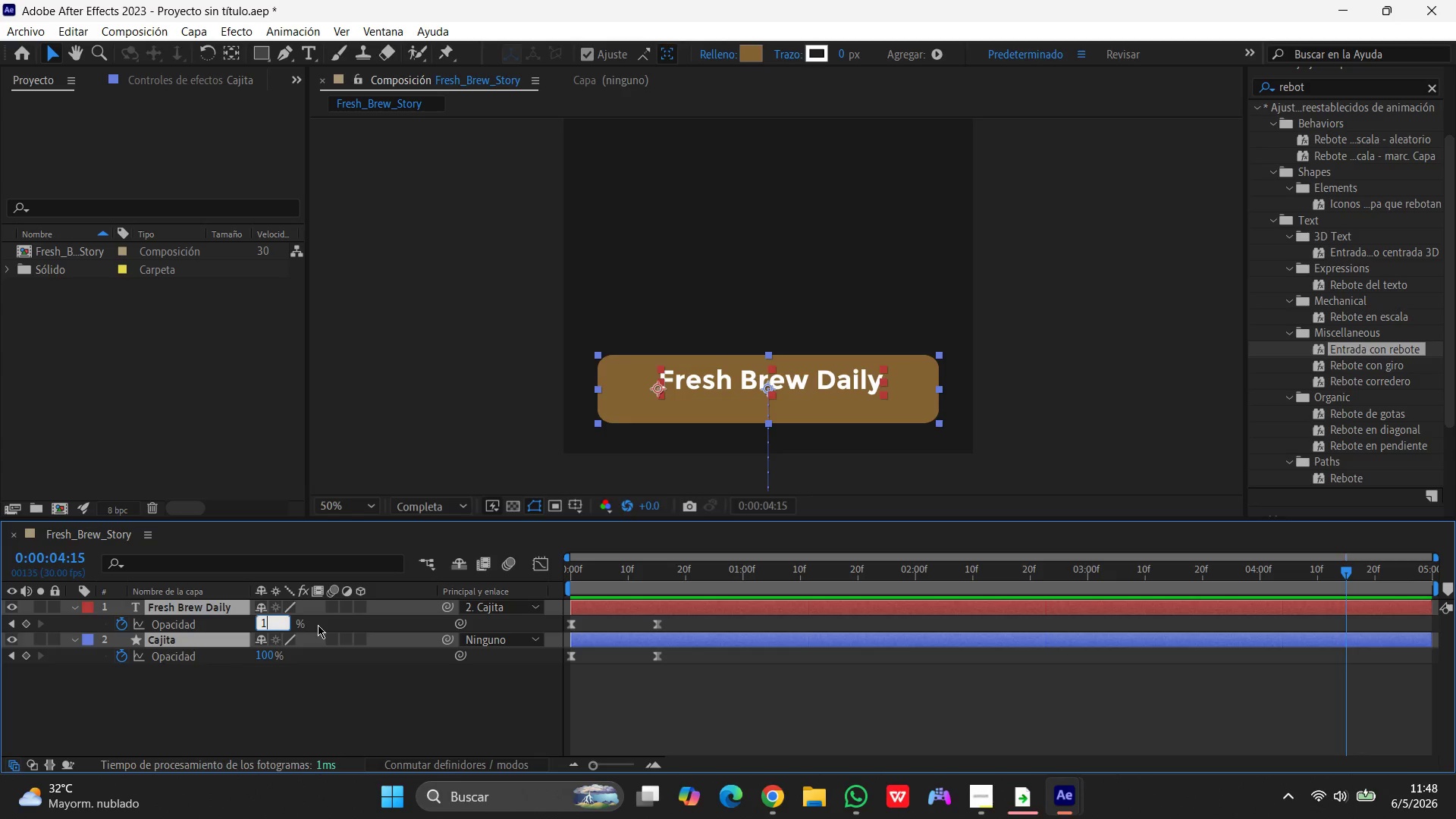 
key(Numpad0)
 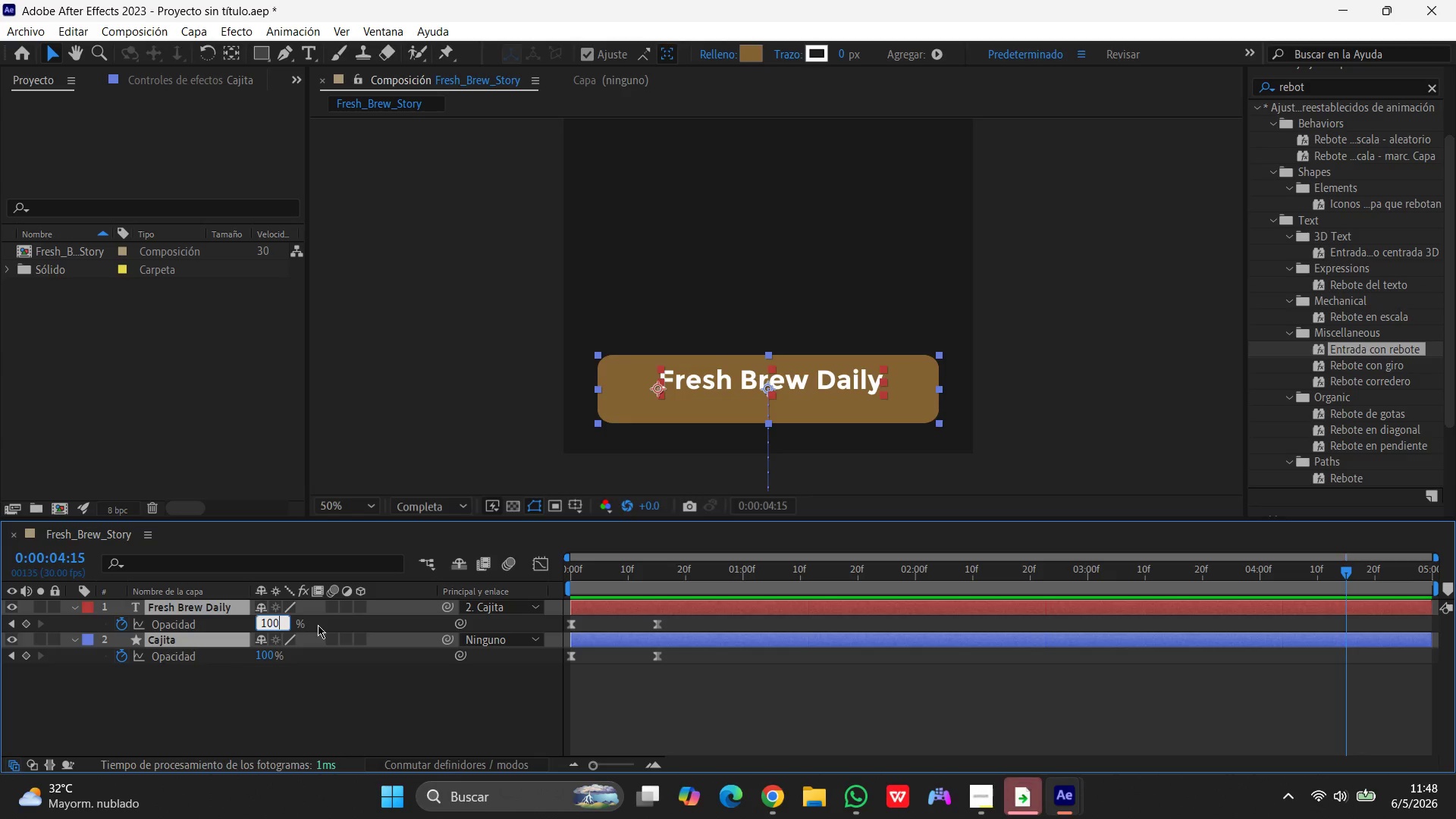 
key(Numpad0)
 